 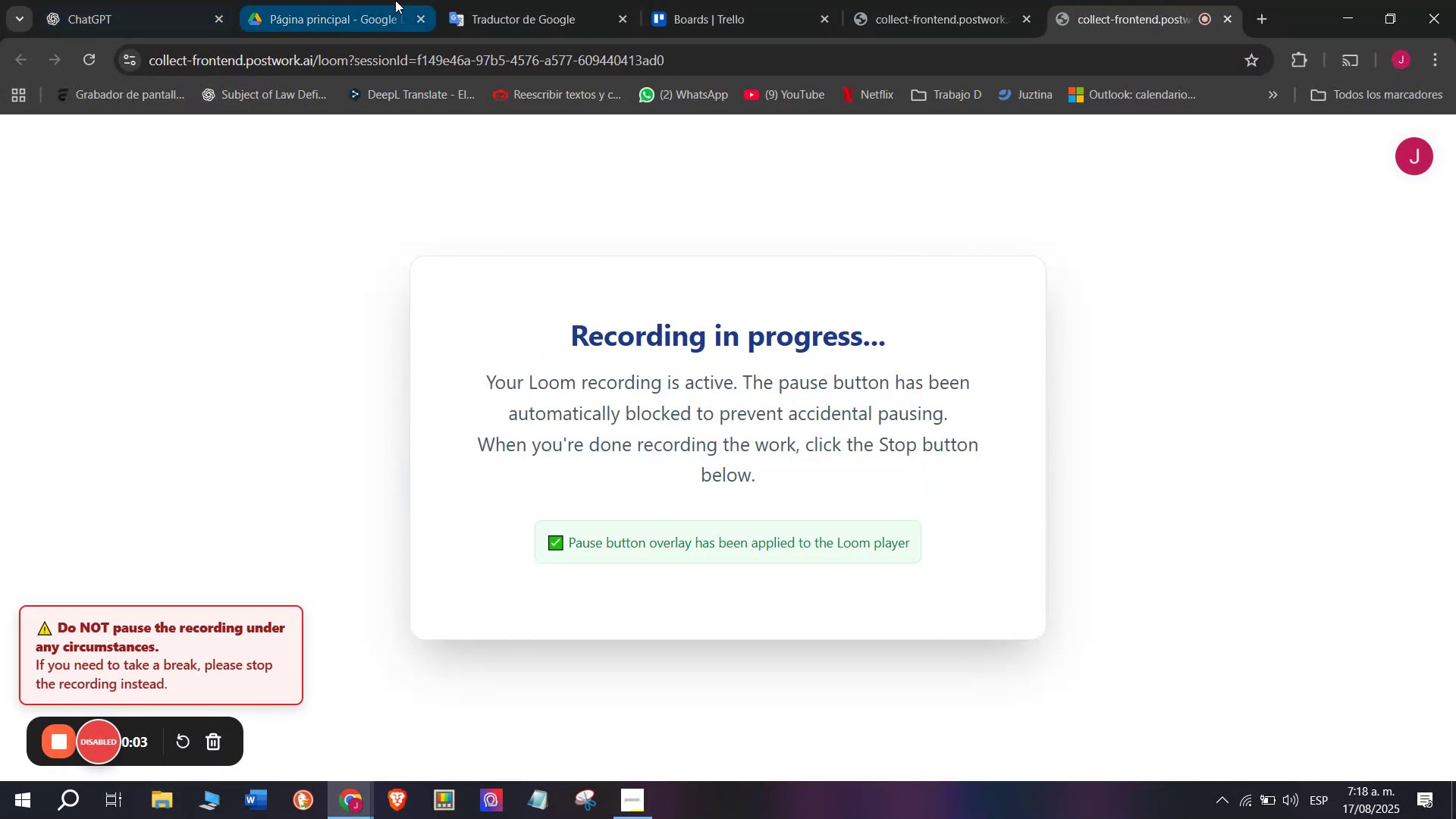 
left_click([1032, 18])
 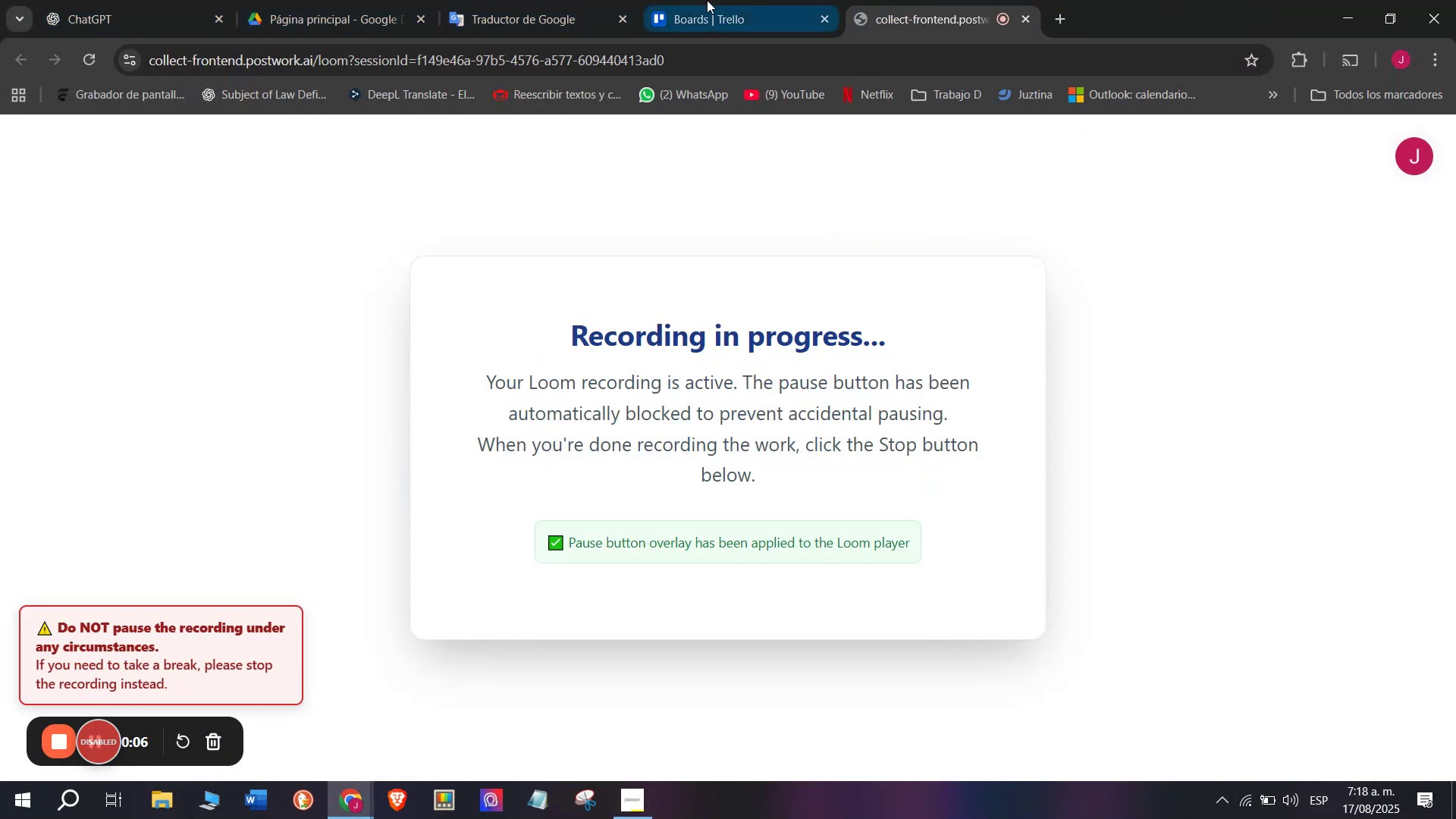 
left_click([706, 0])
 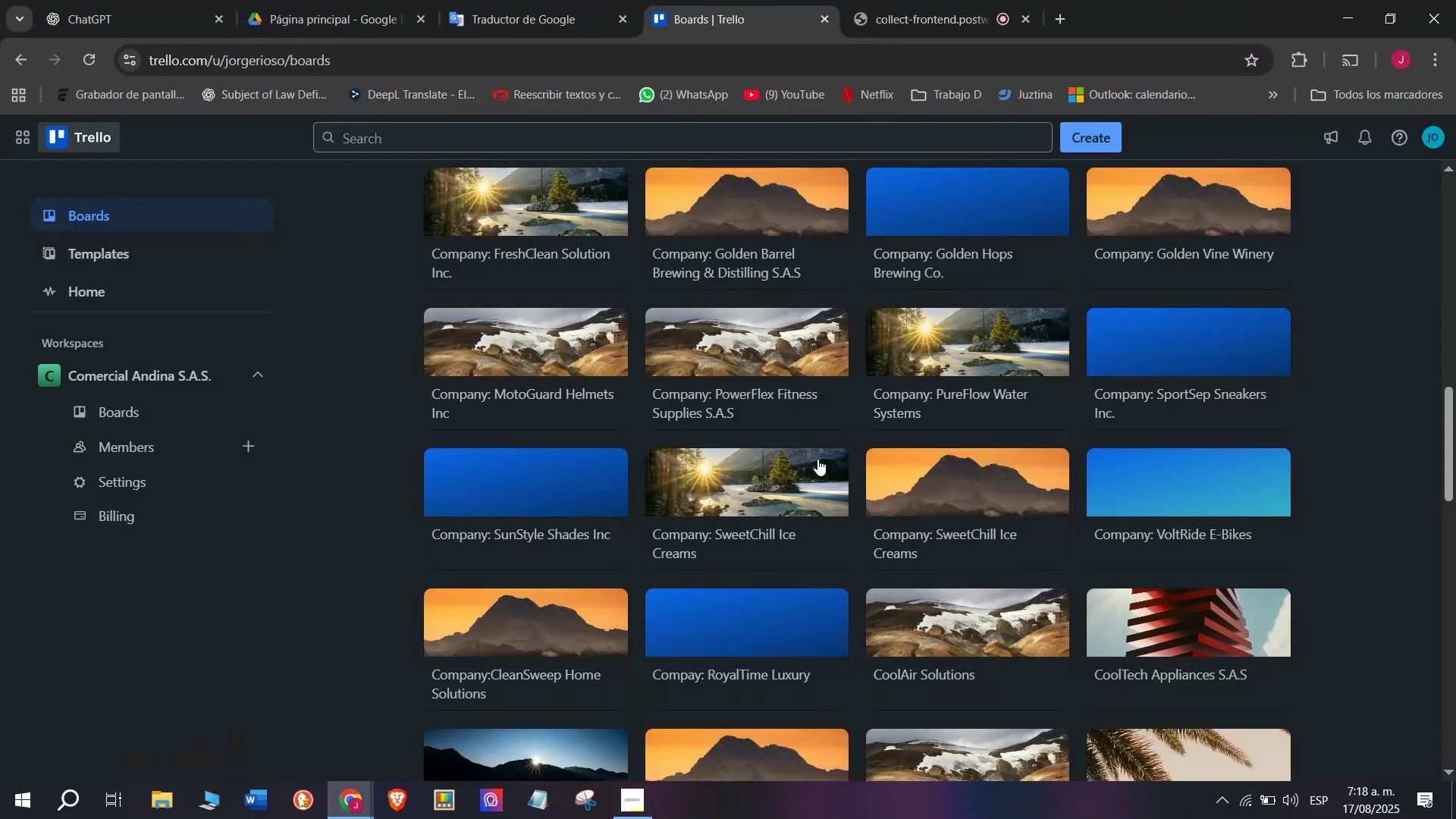 
scroll: coordinate [937, 517], scroll_direction: down, amount: 14.0
 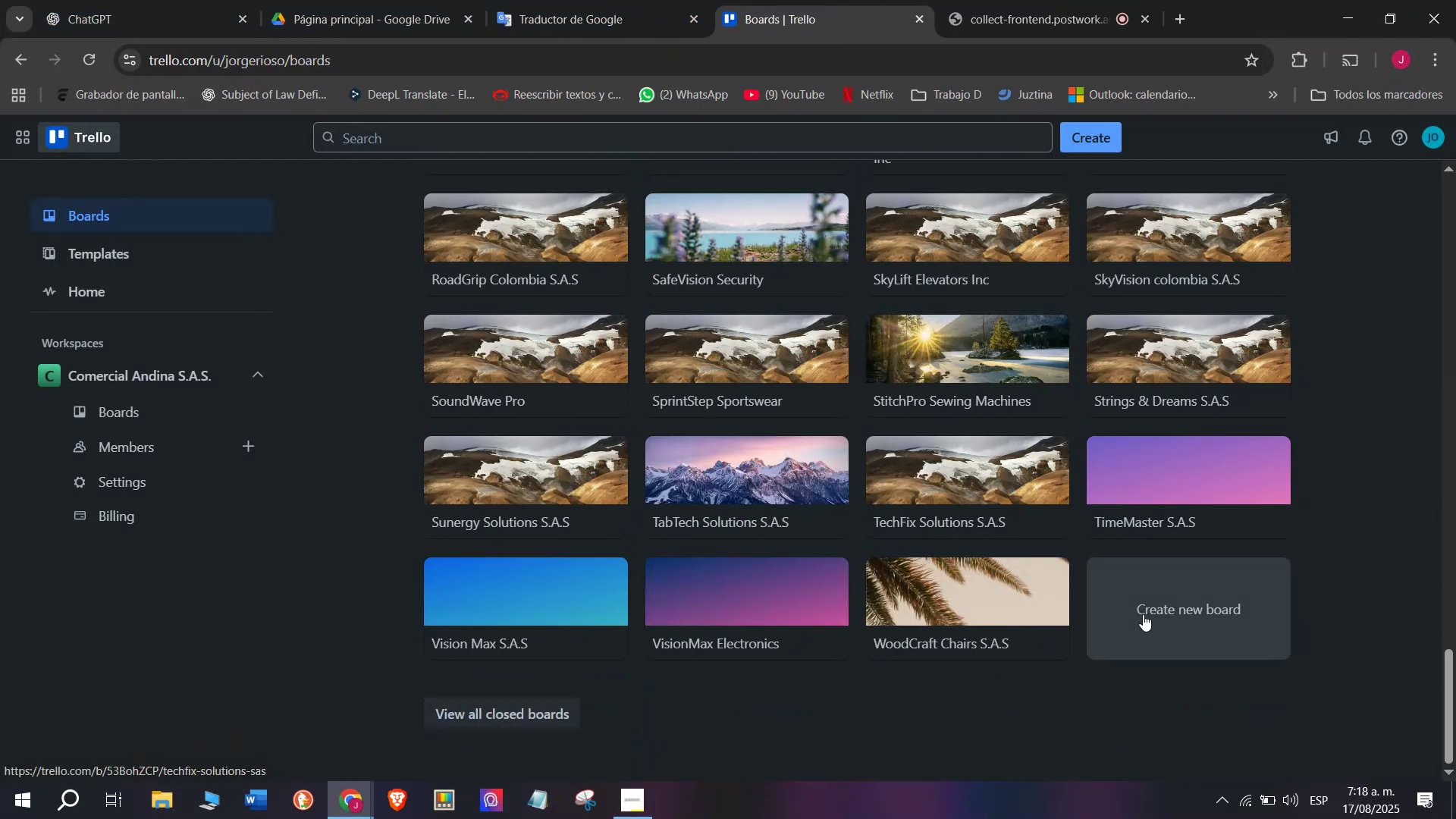 
left_click([1144, 614])
 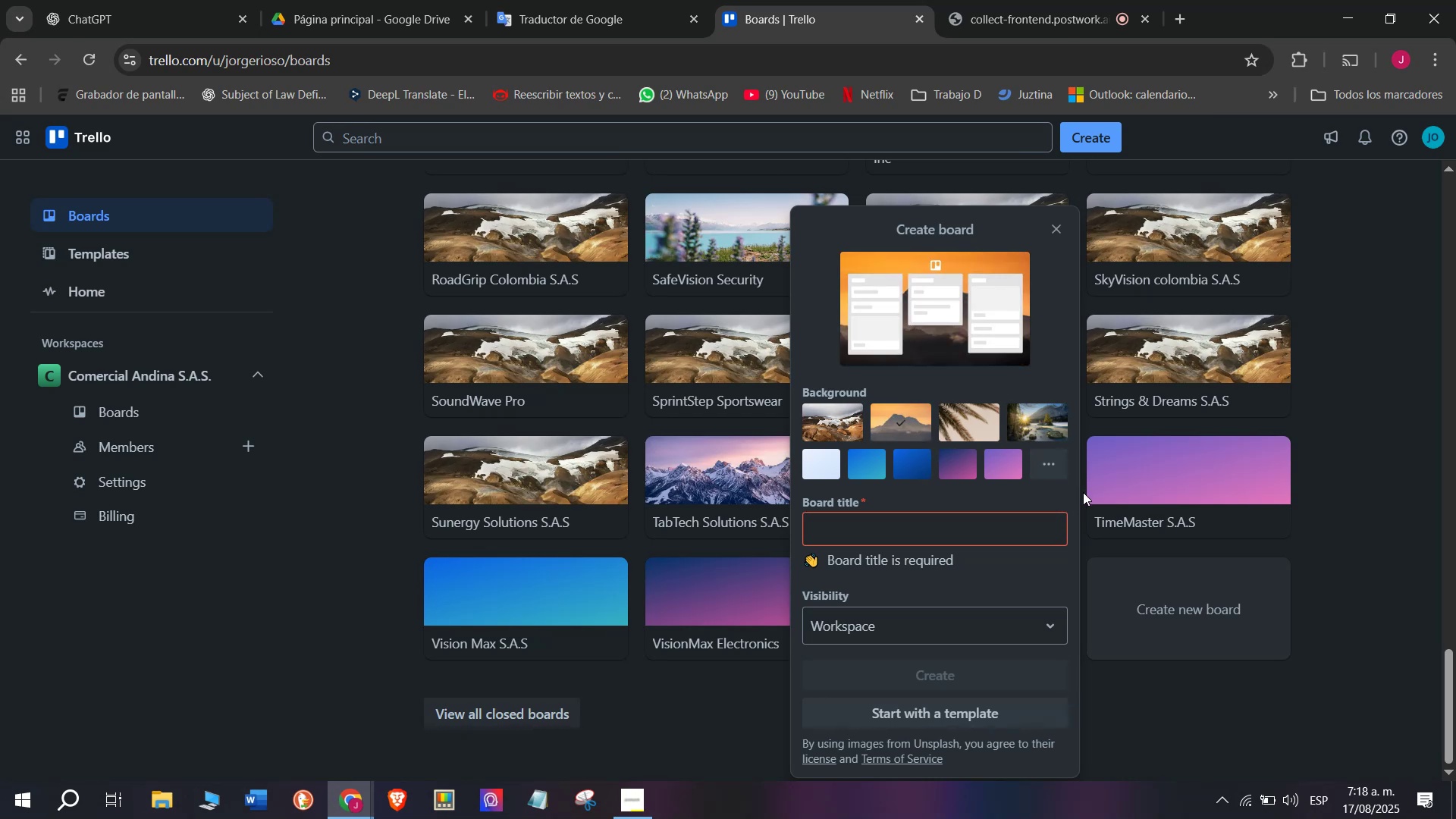 
left_click([845, 529])
 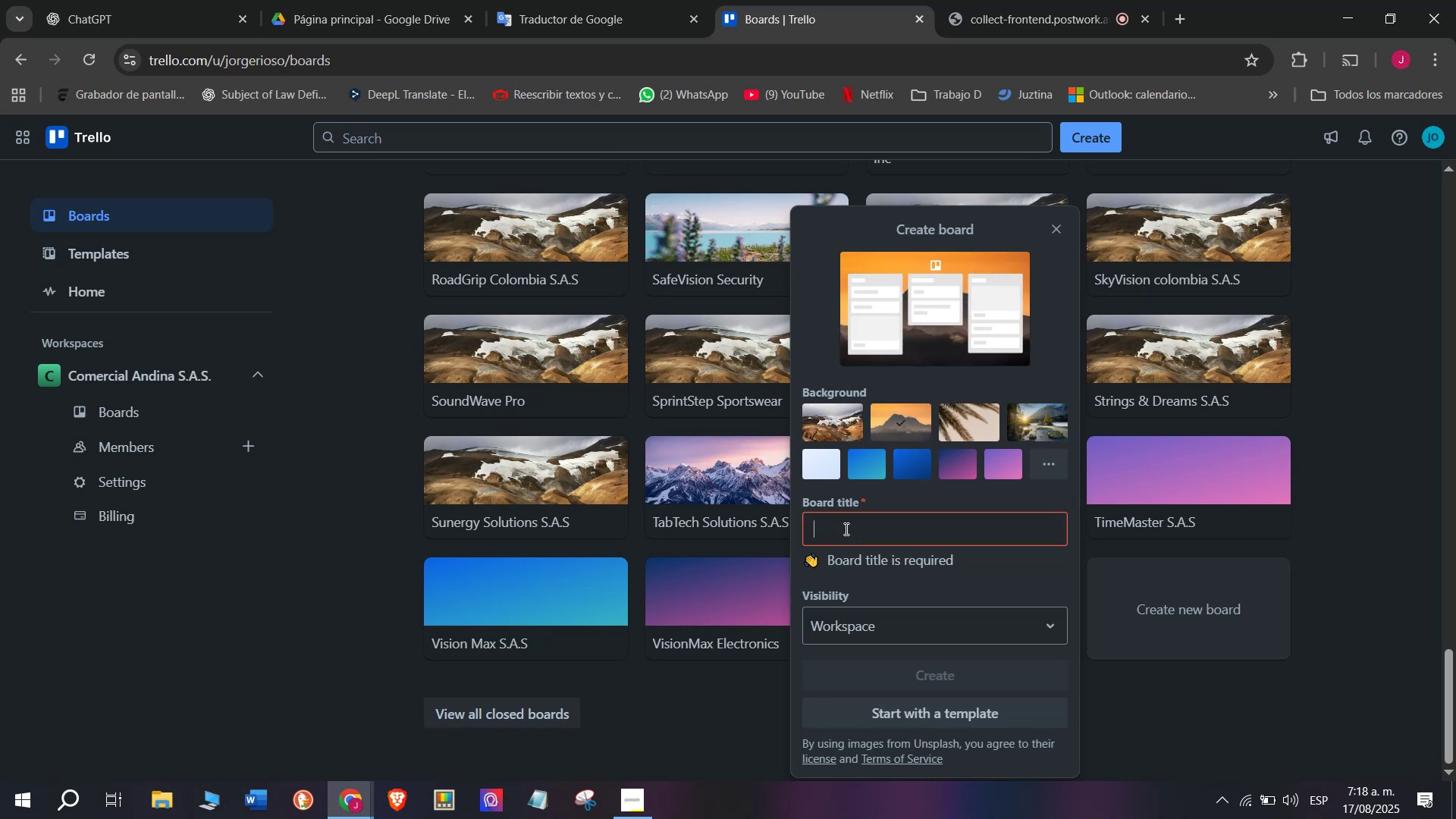 
type(RusticWood Chairs)
 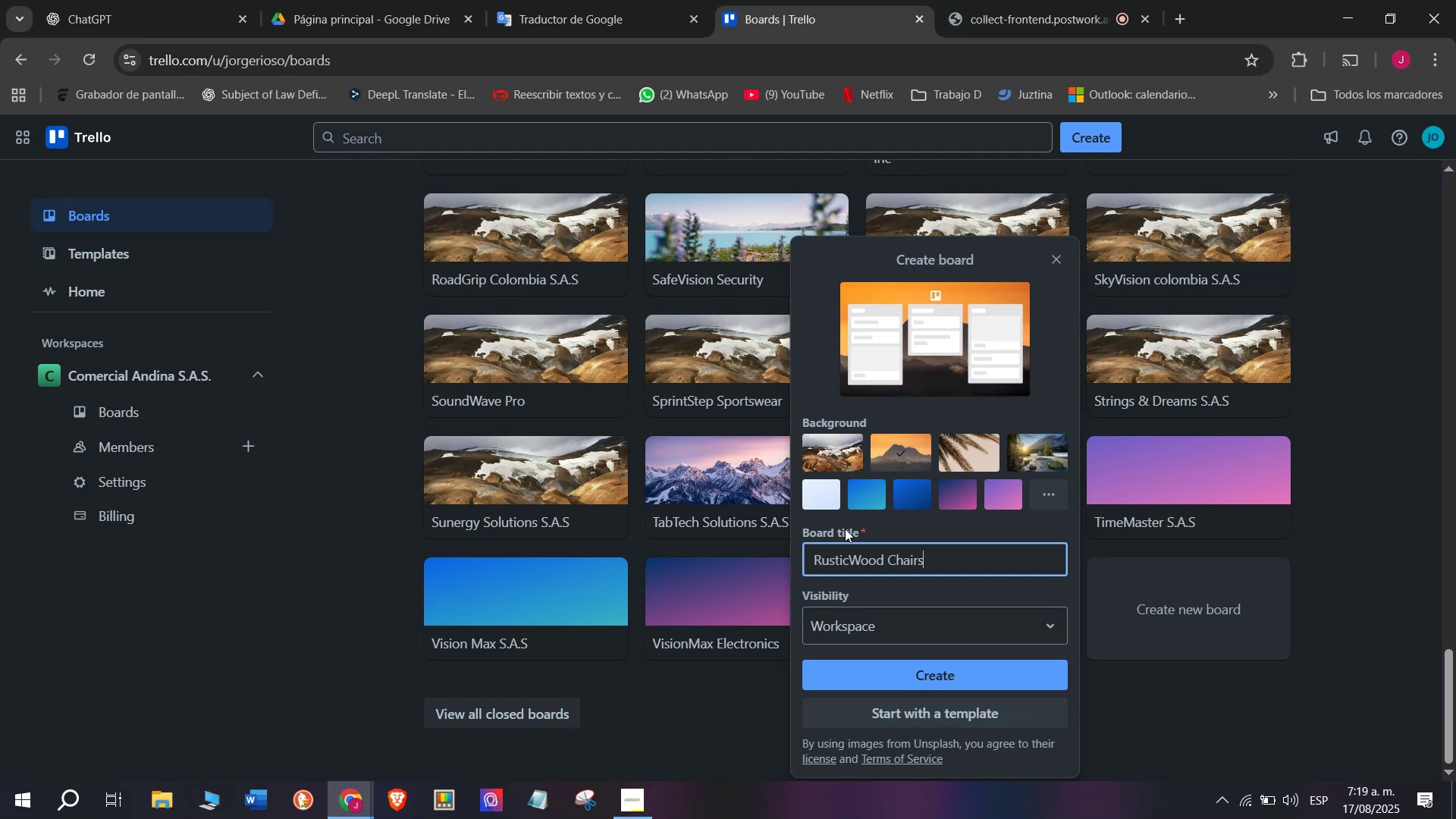 
key(Enter)
 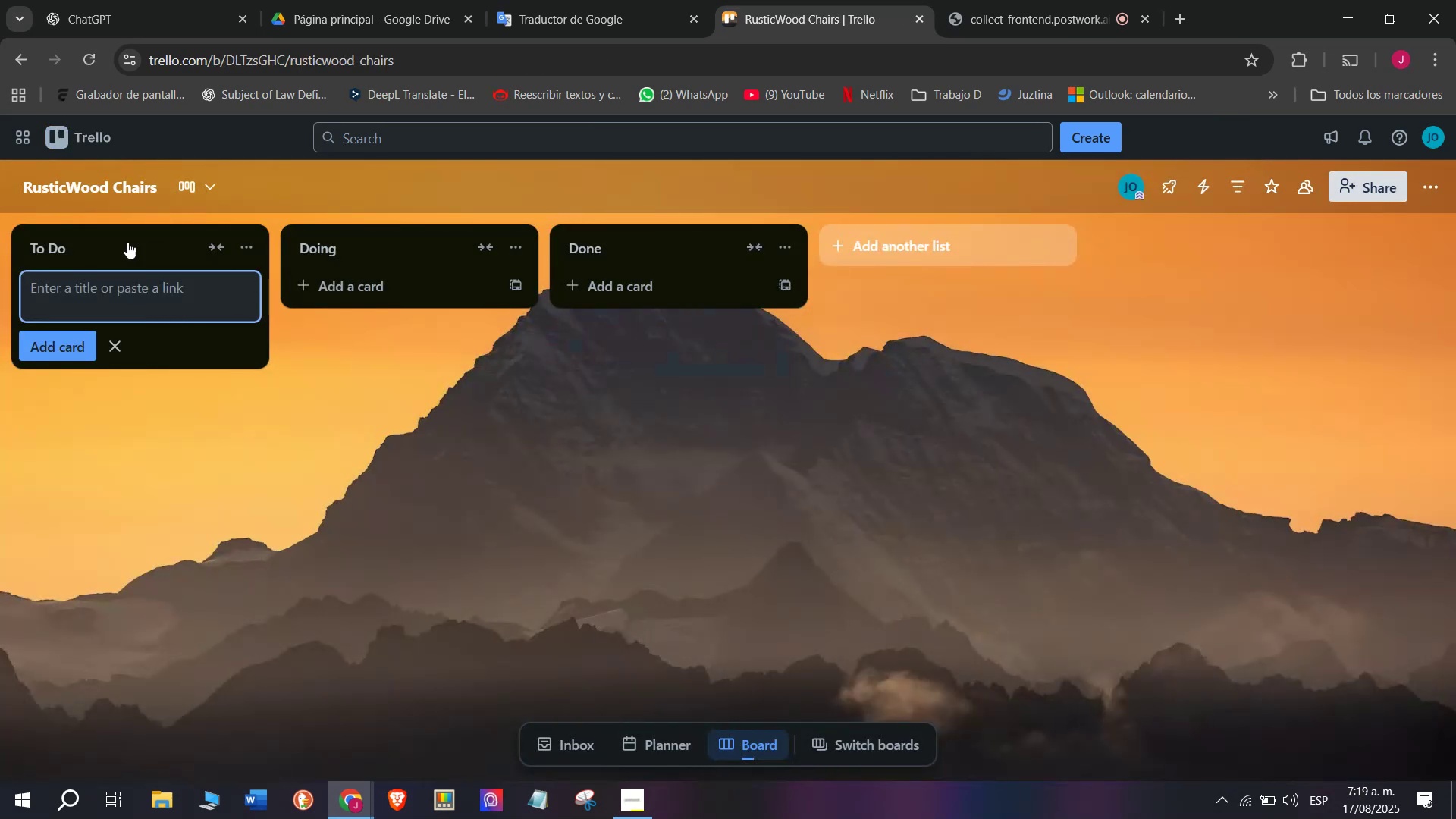 
left_click([122, 174])
 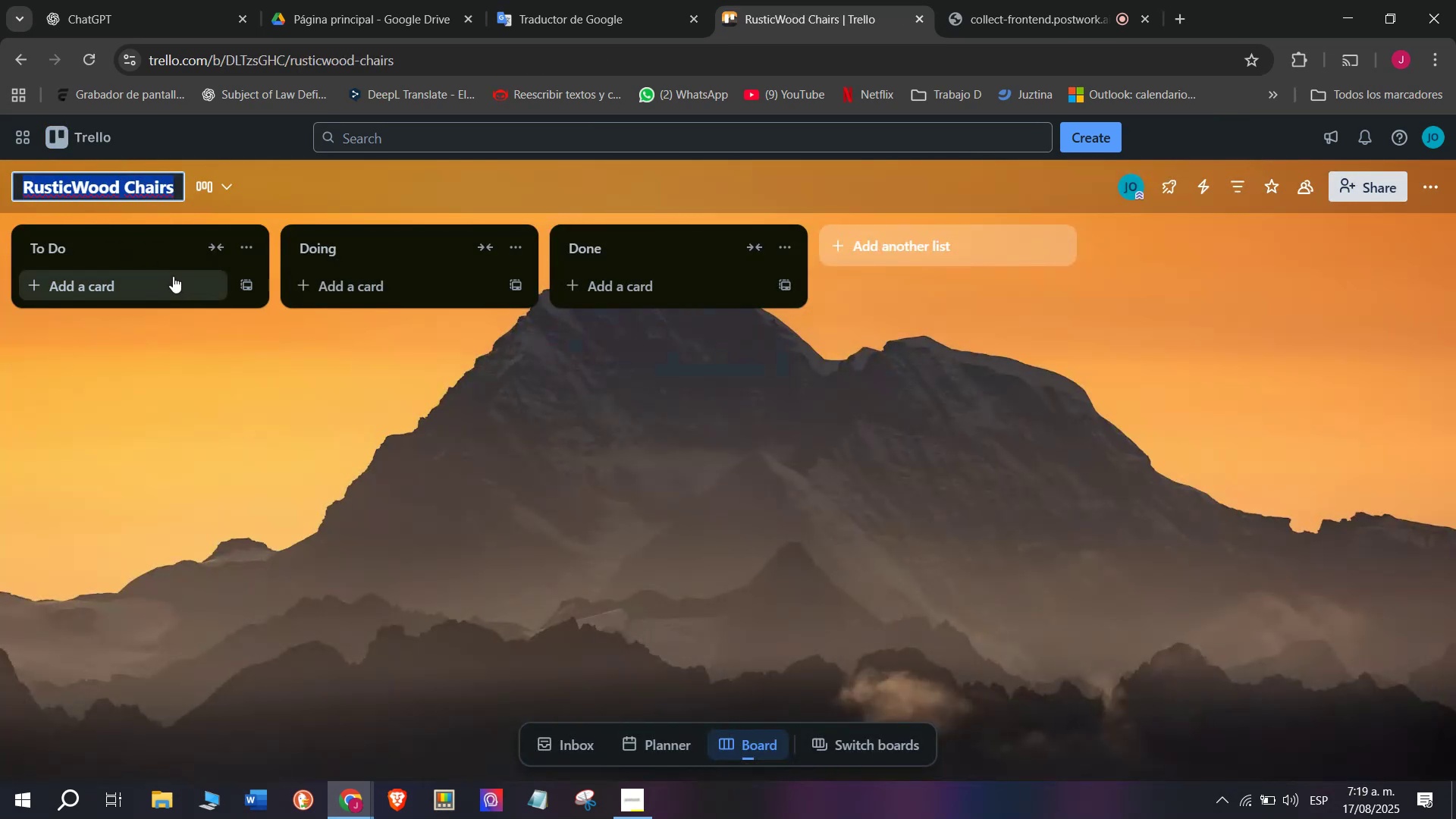 
key(Control+C)
 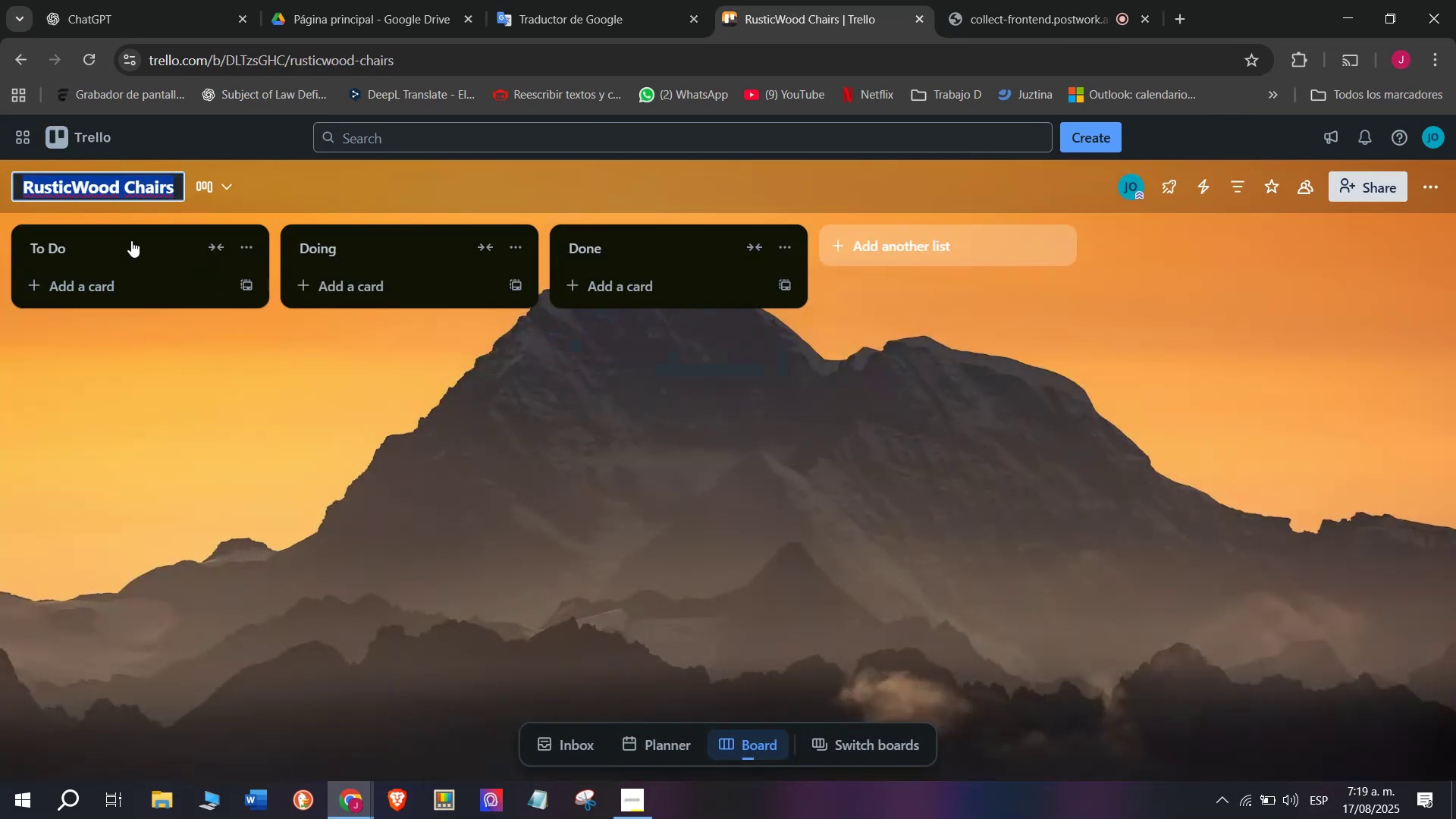 
left_click([130, 240])
 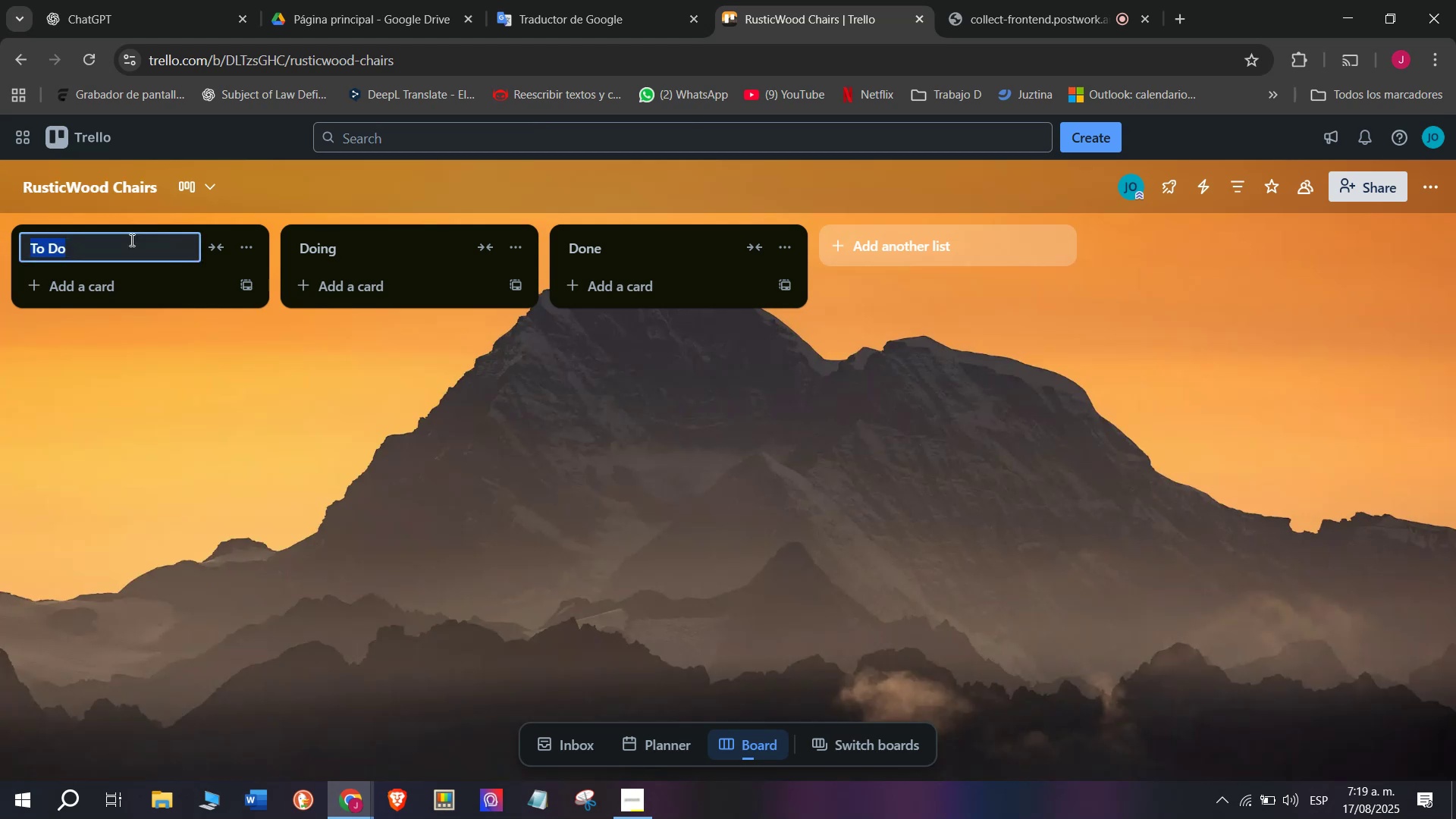 
key(Control+ControlLeft)
 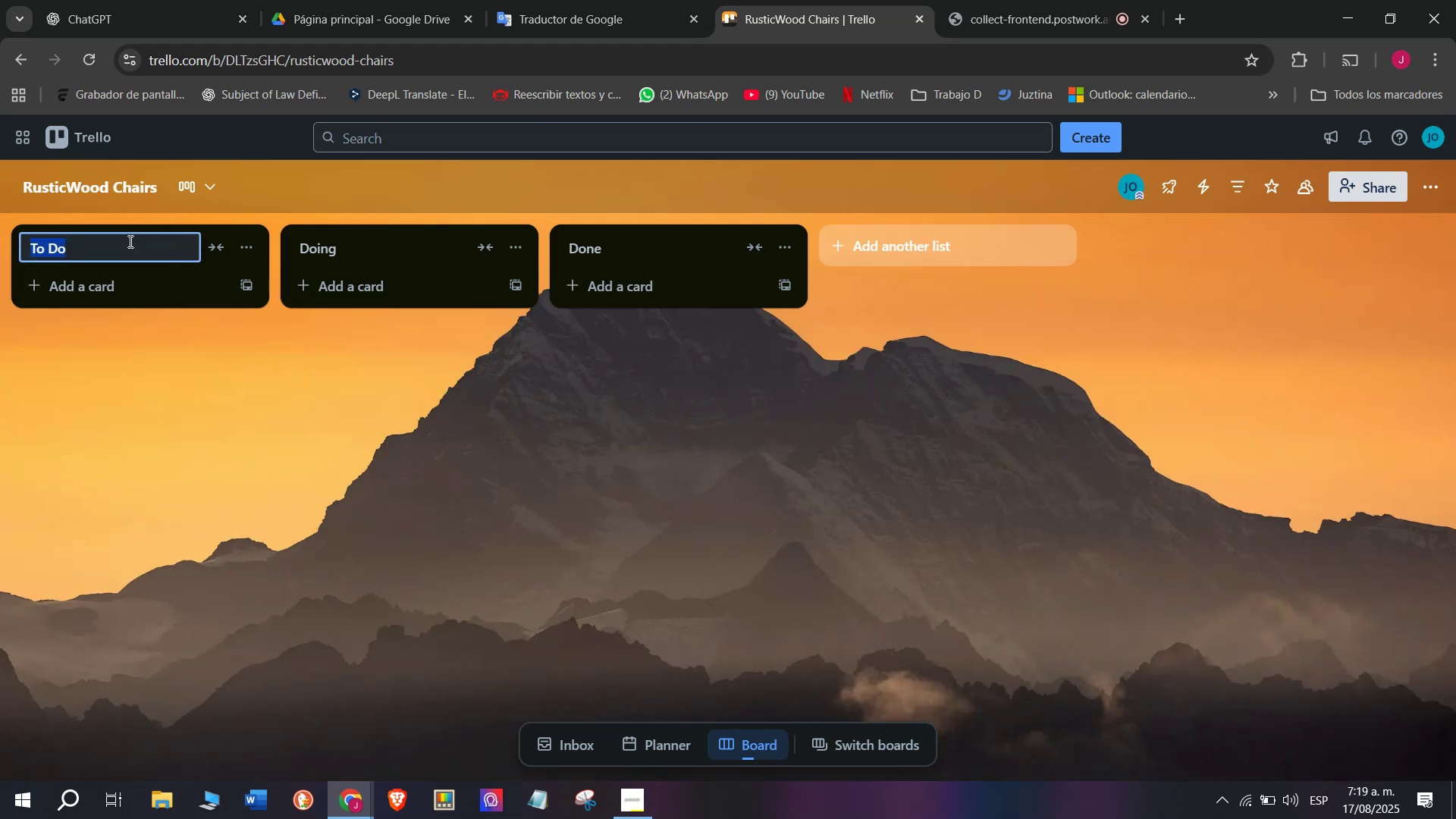 
key(Control+V)
 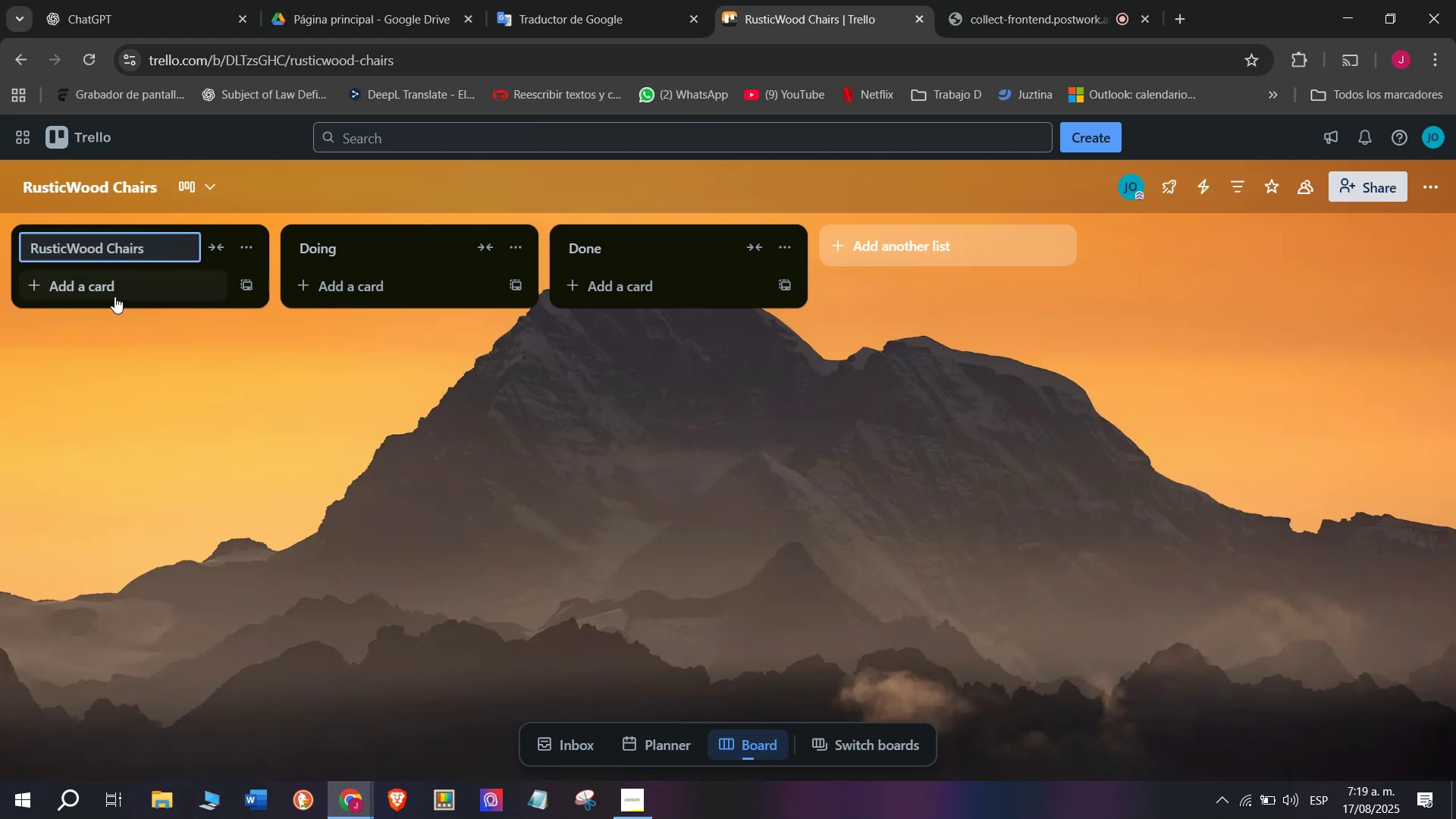 
left_click([115, 293])
 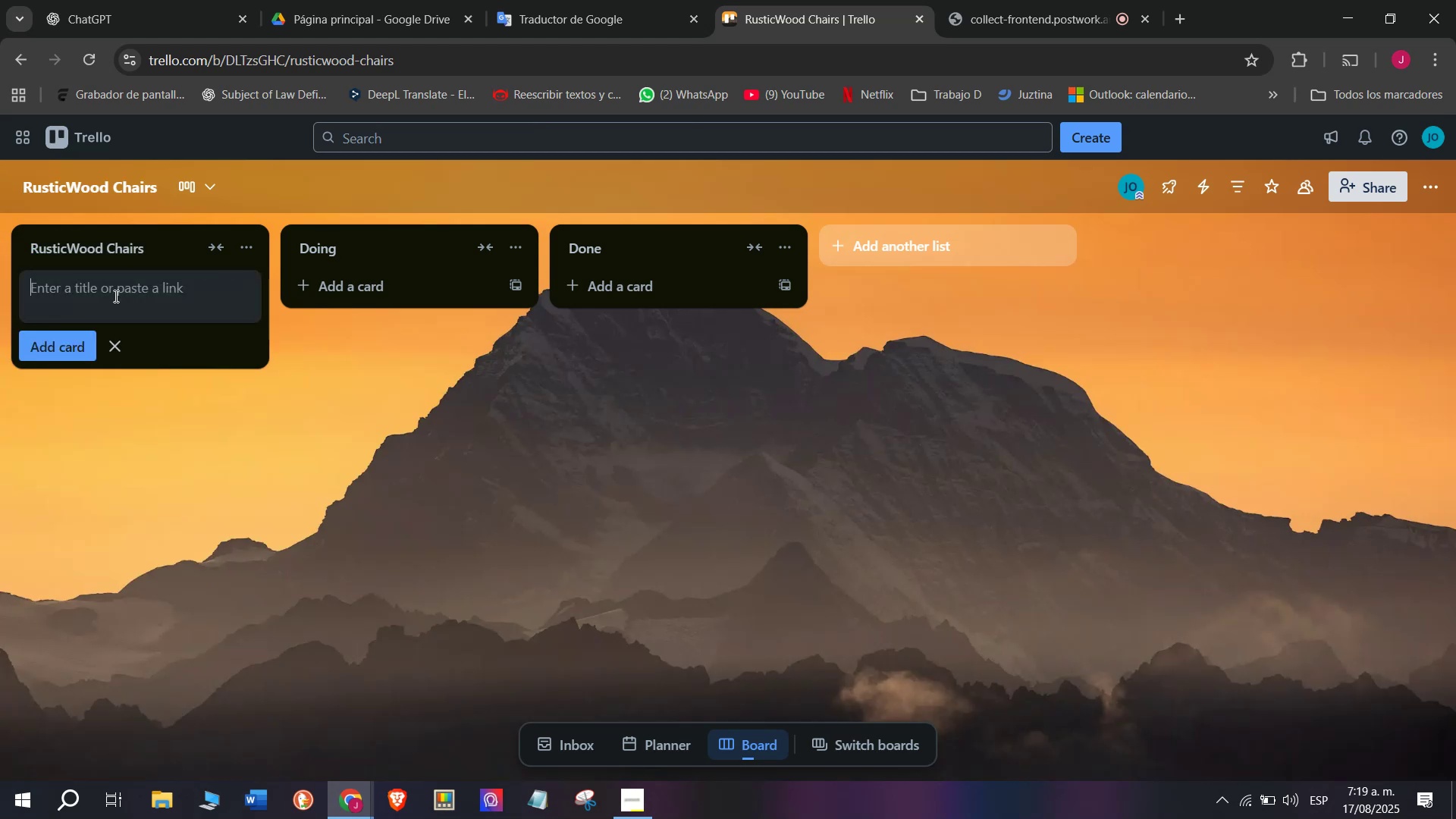 
type(Mission)
 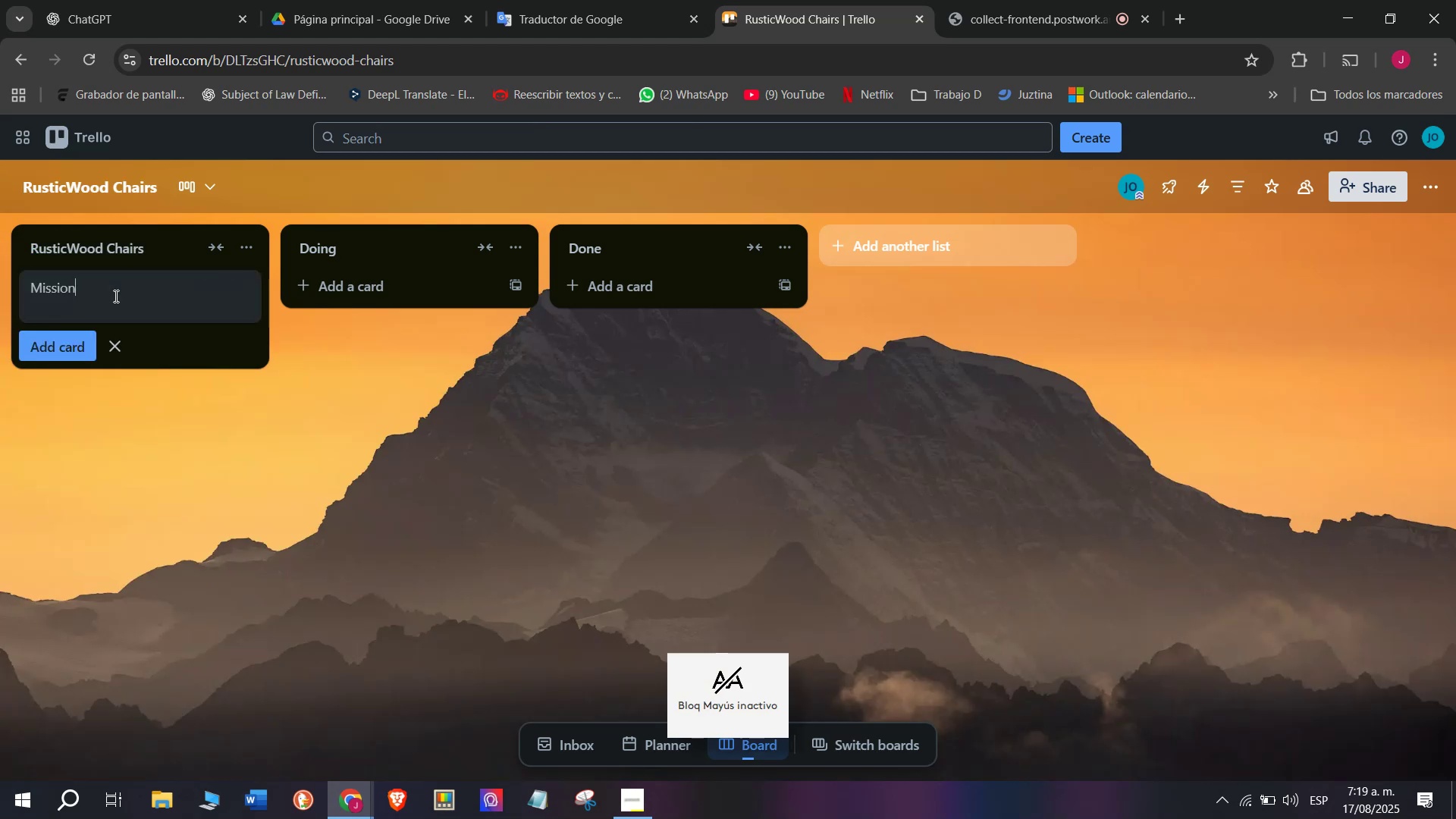 
key(Enter)
 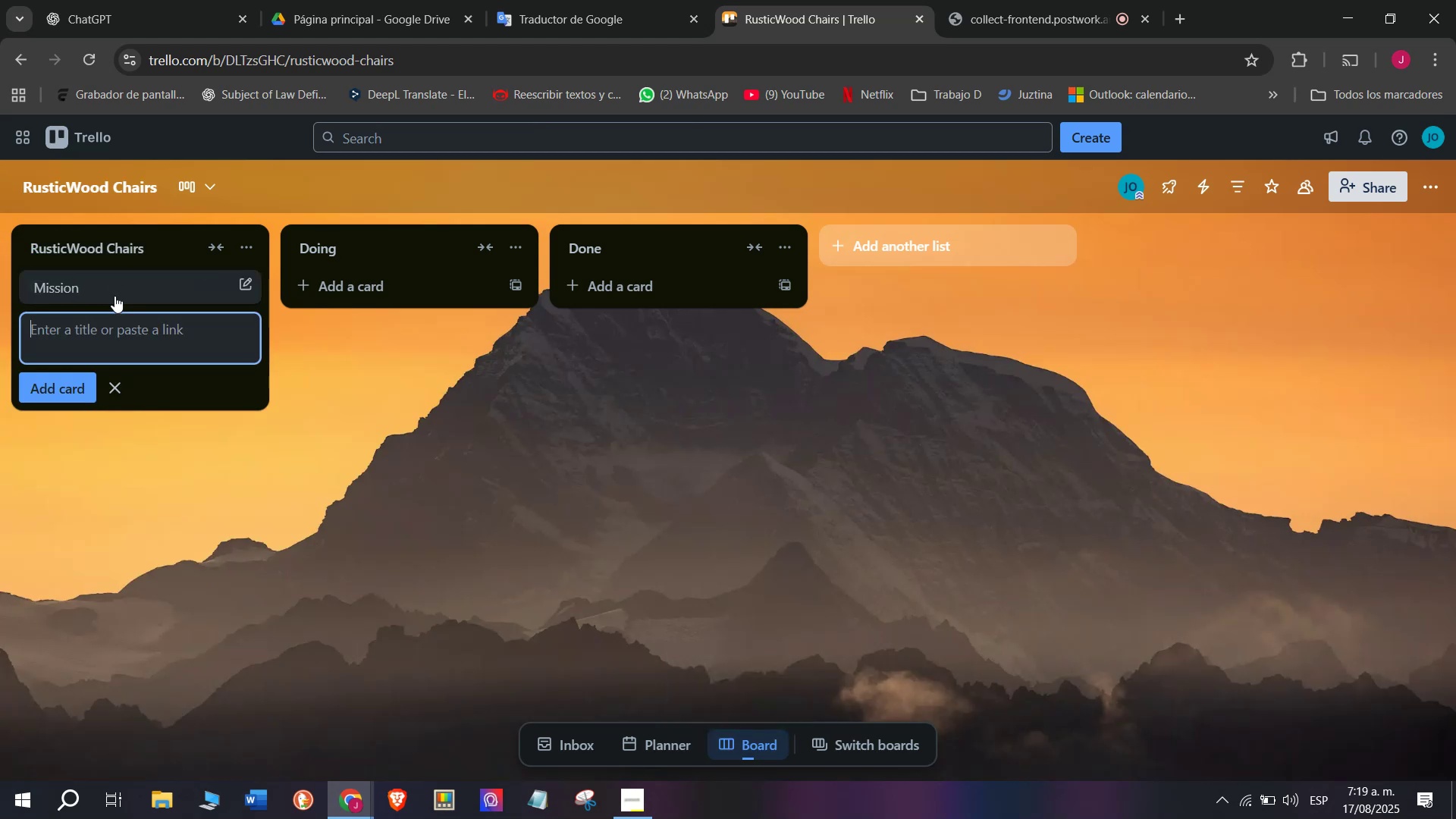 
type(Vision)
 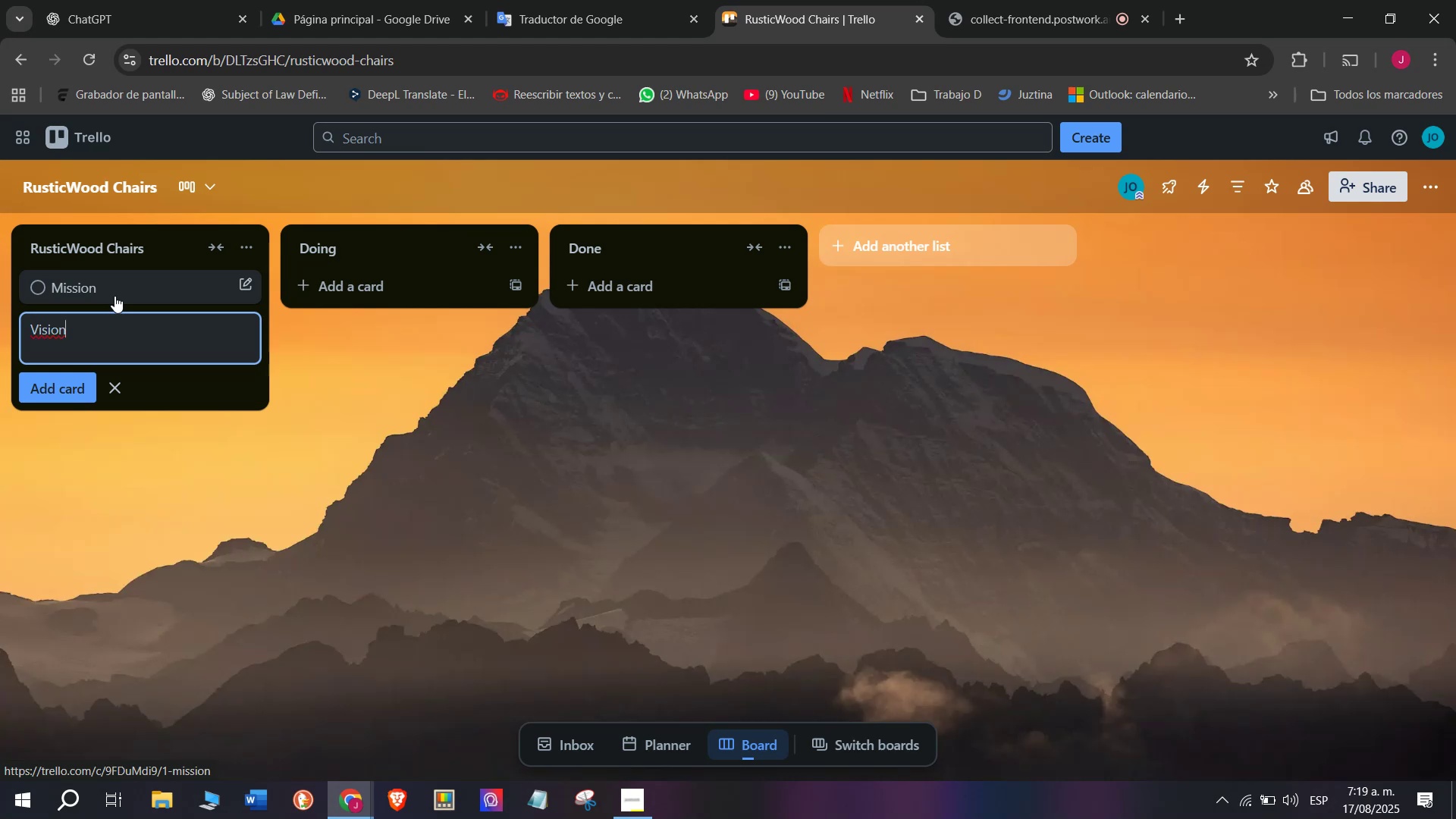 
key(Enter)
 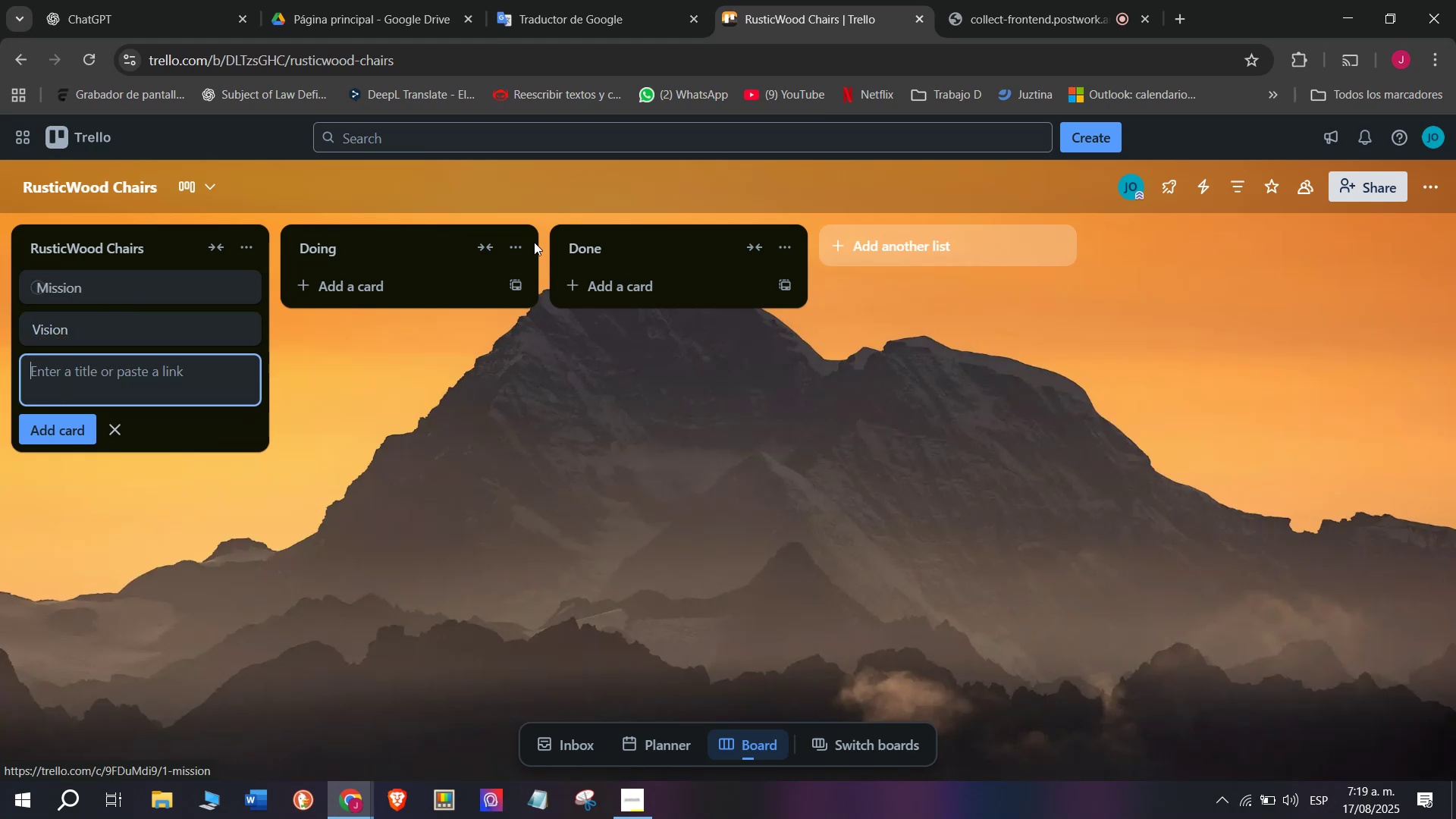 
left_click([388, 247])
 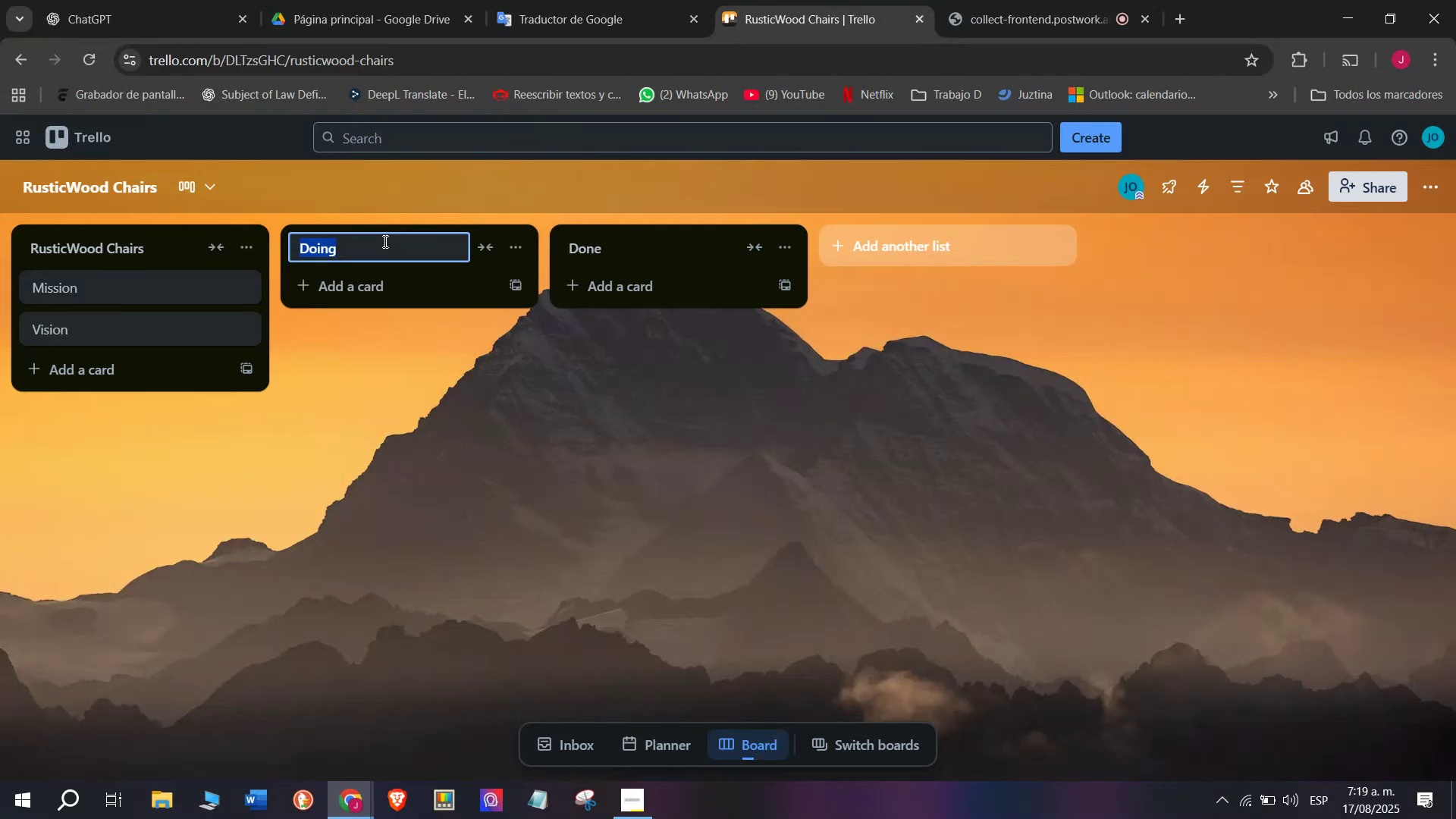 
wait(39.09)
 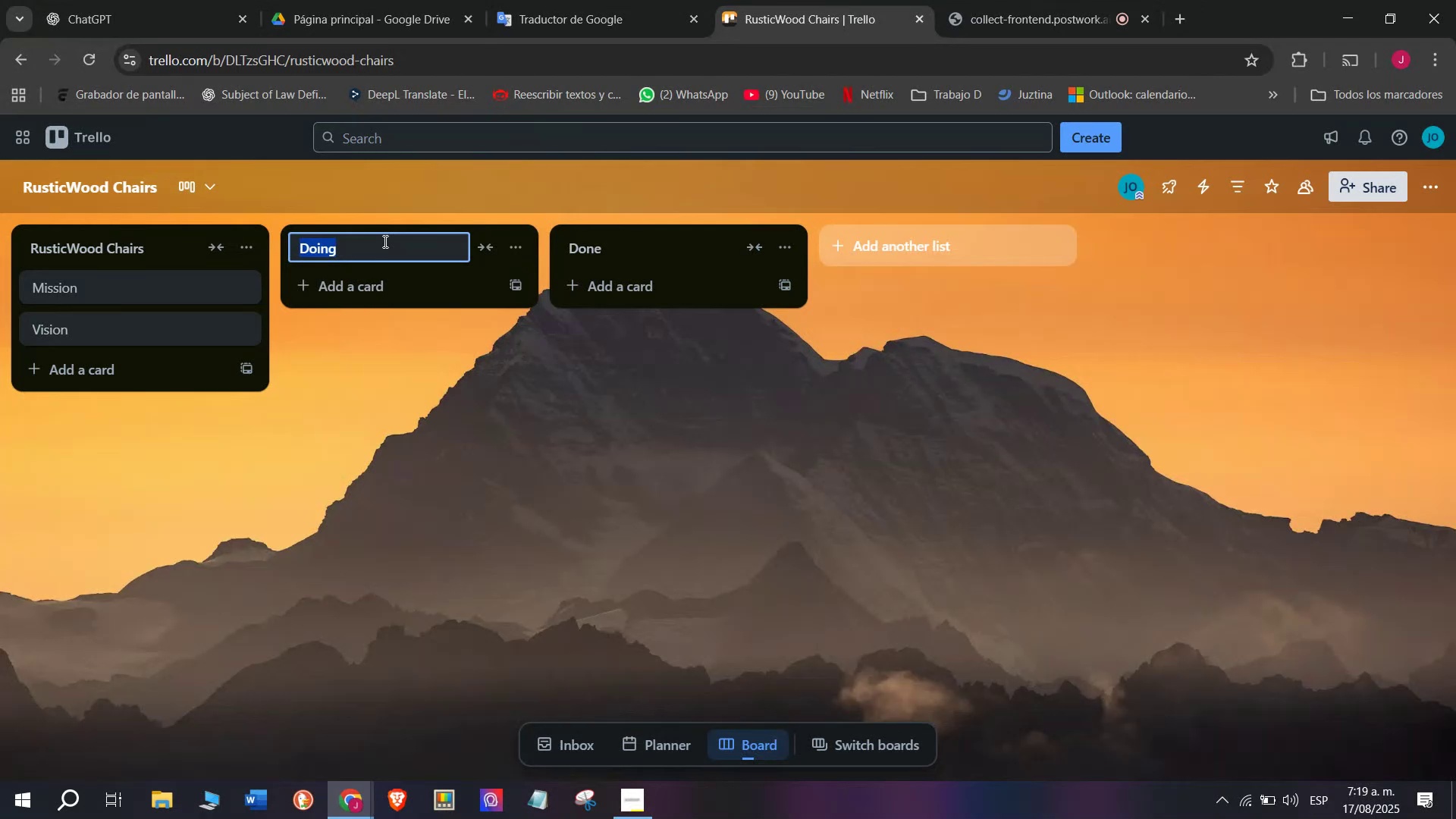 
type(Product Design ^ Development)
 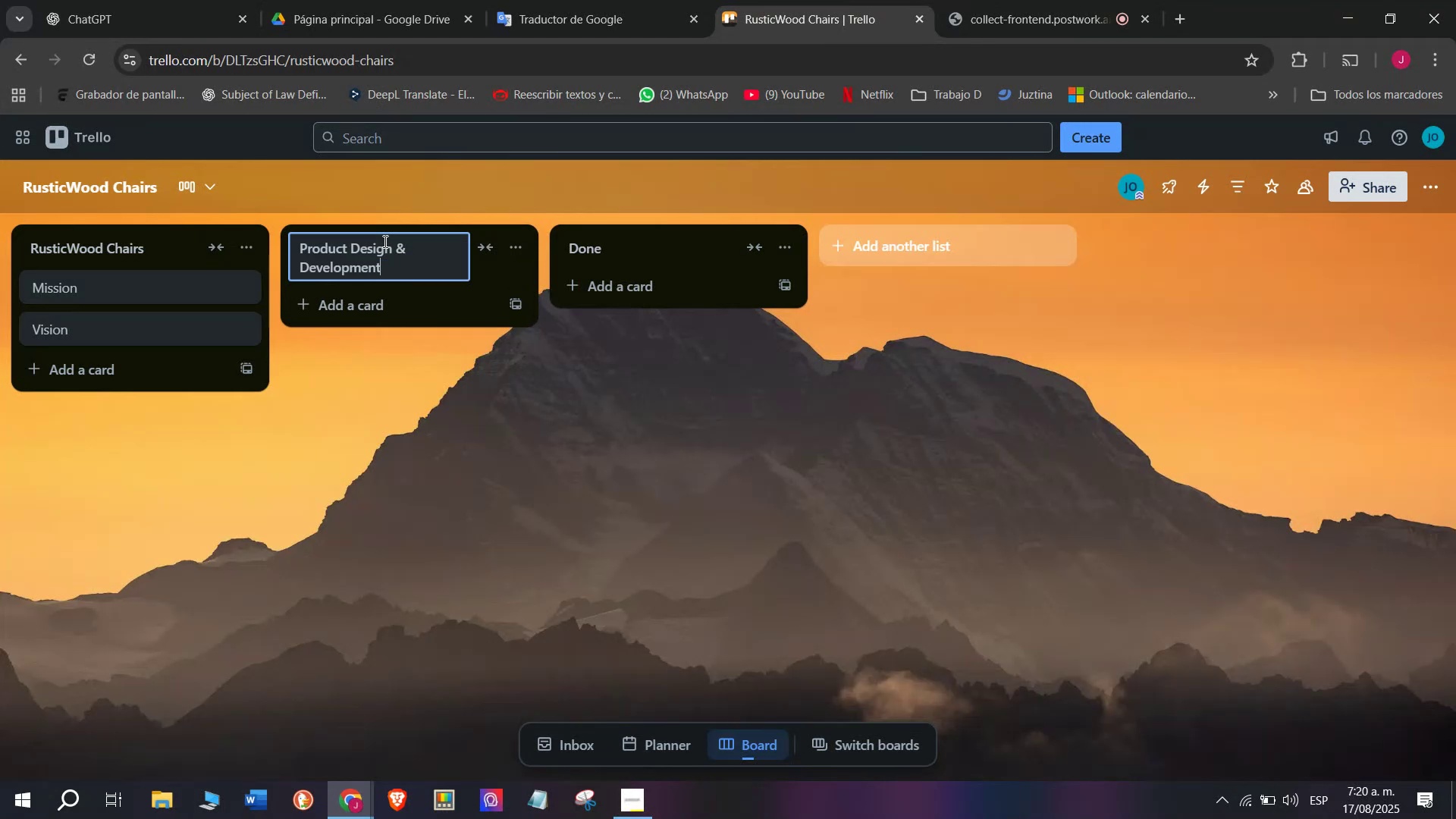 
key(Enter)
 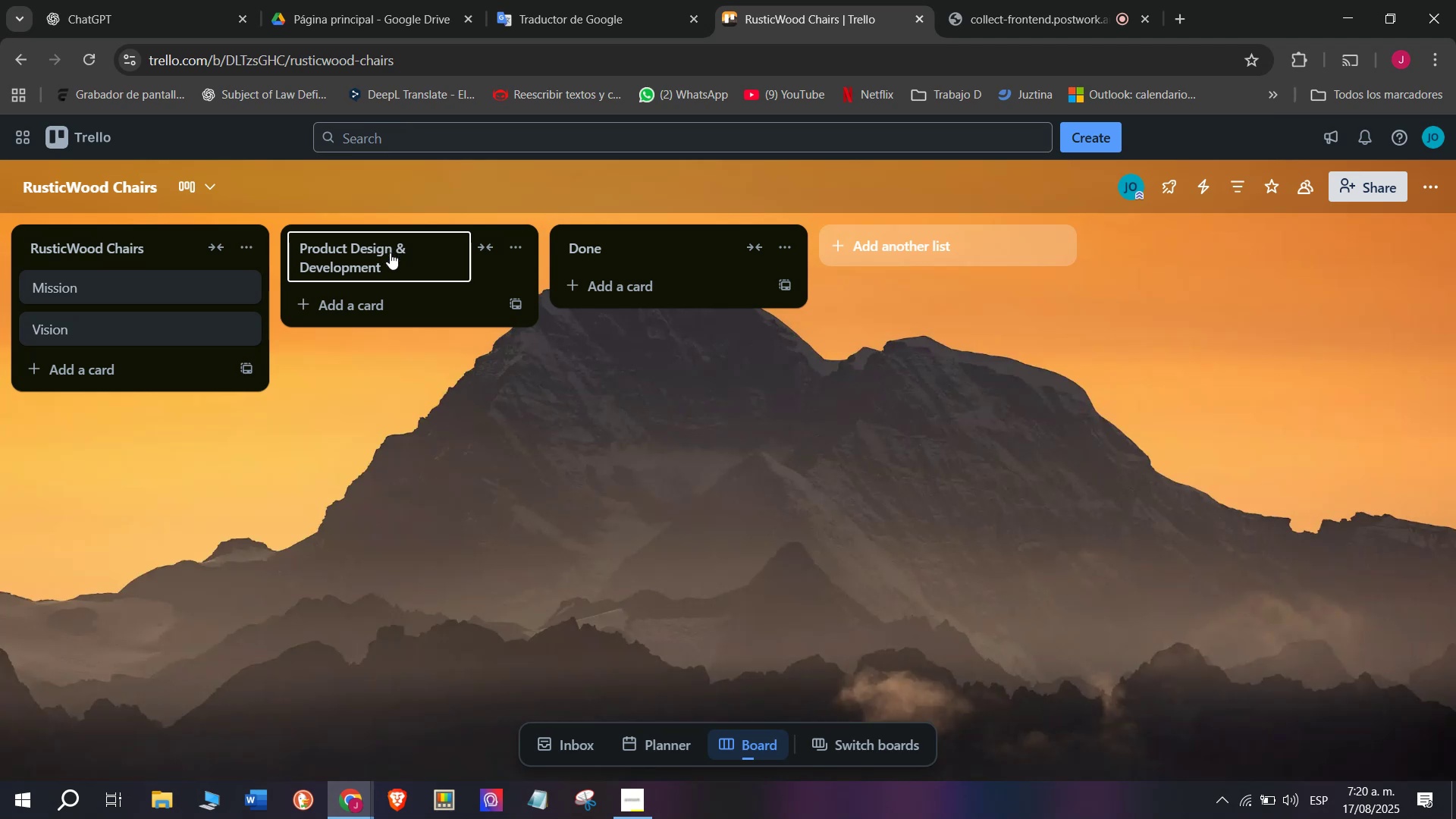 
left_click([408, 304])
 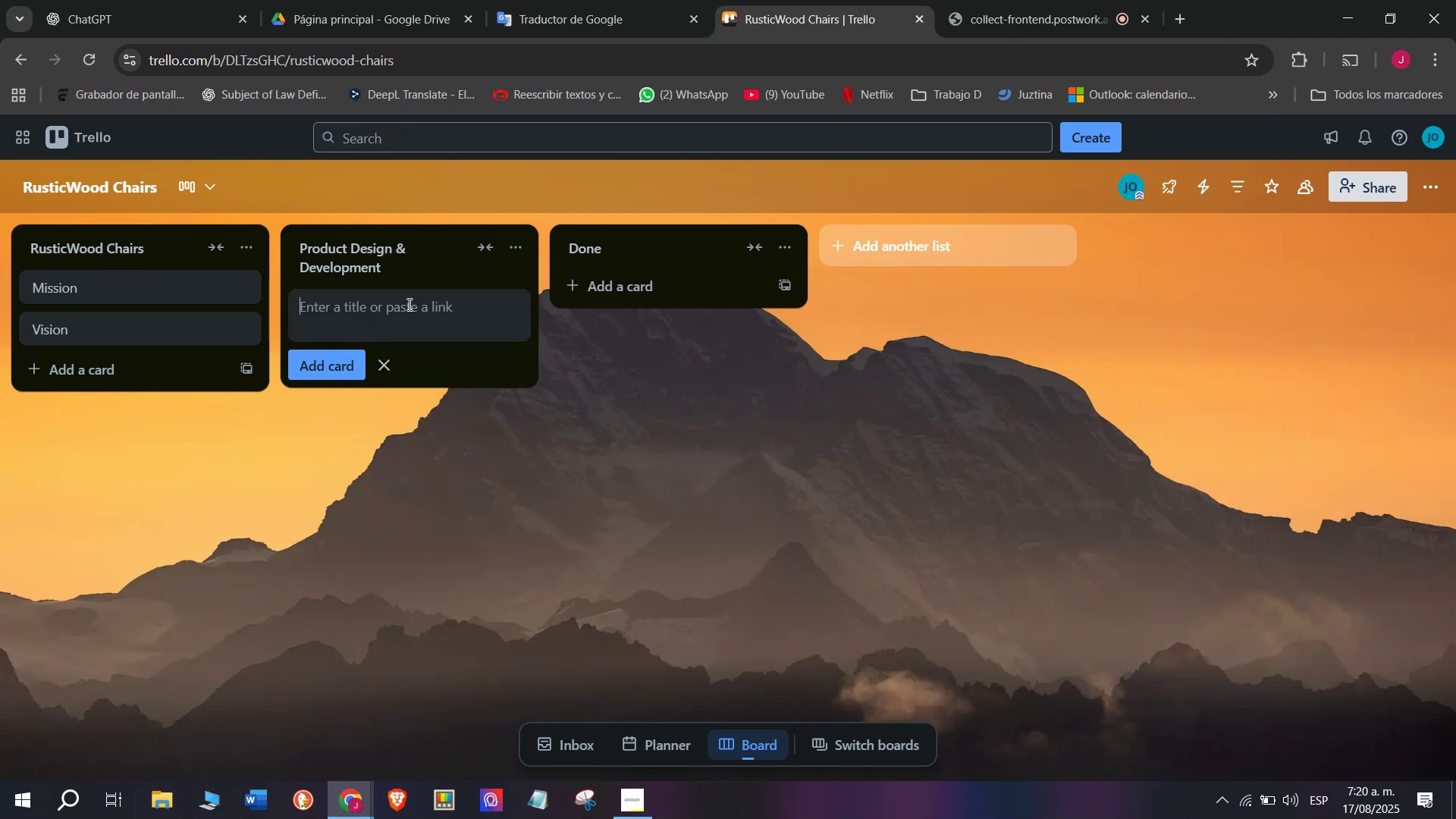 
type(New Rustick)
key(Backspace)
type( Models)
 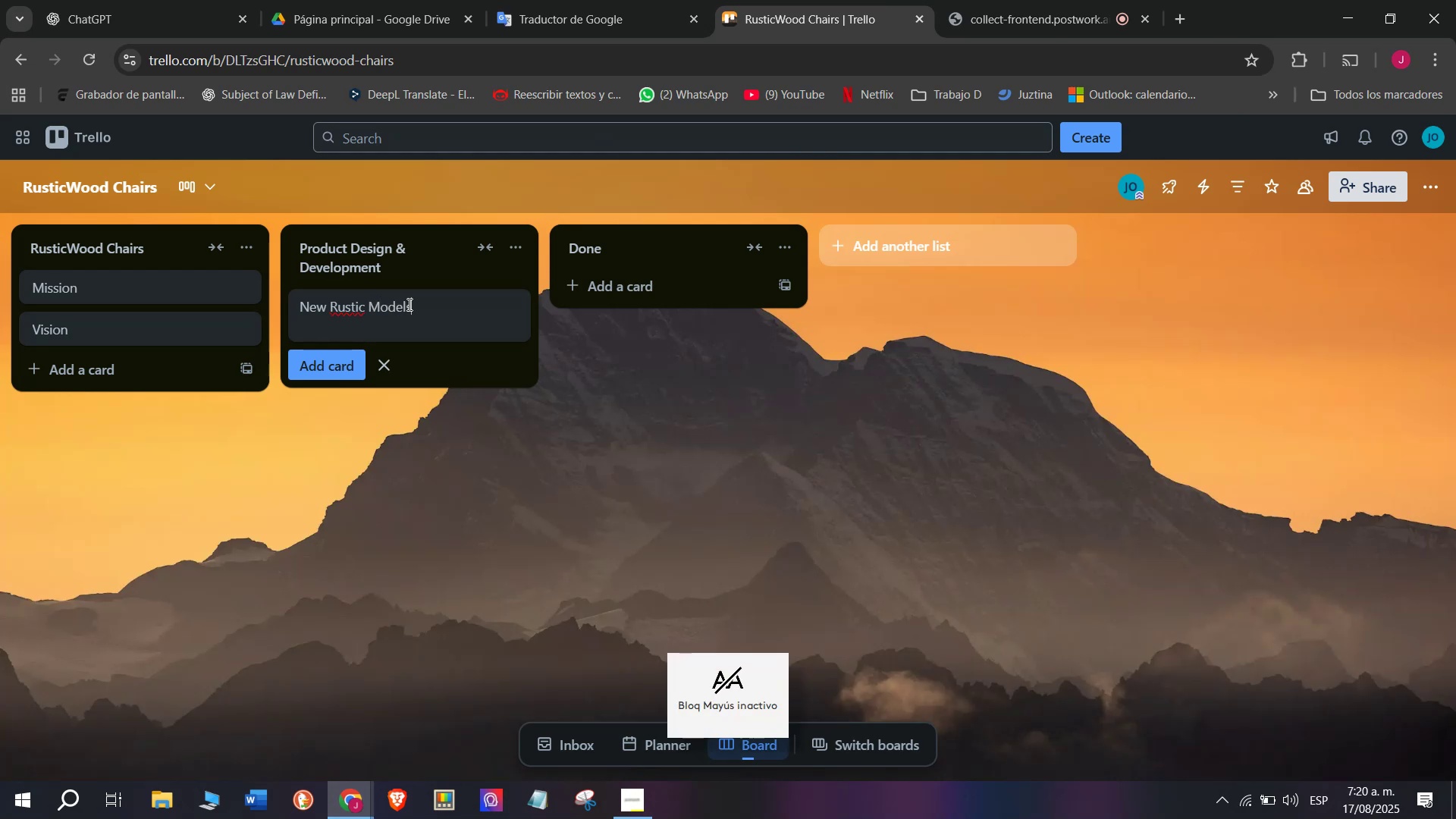 
key(Enter)
 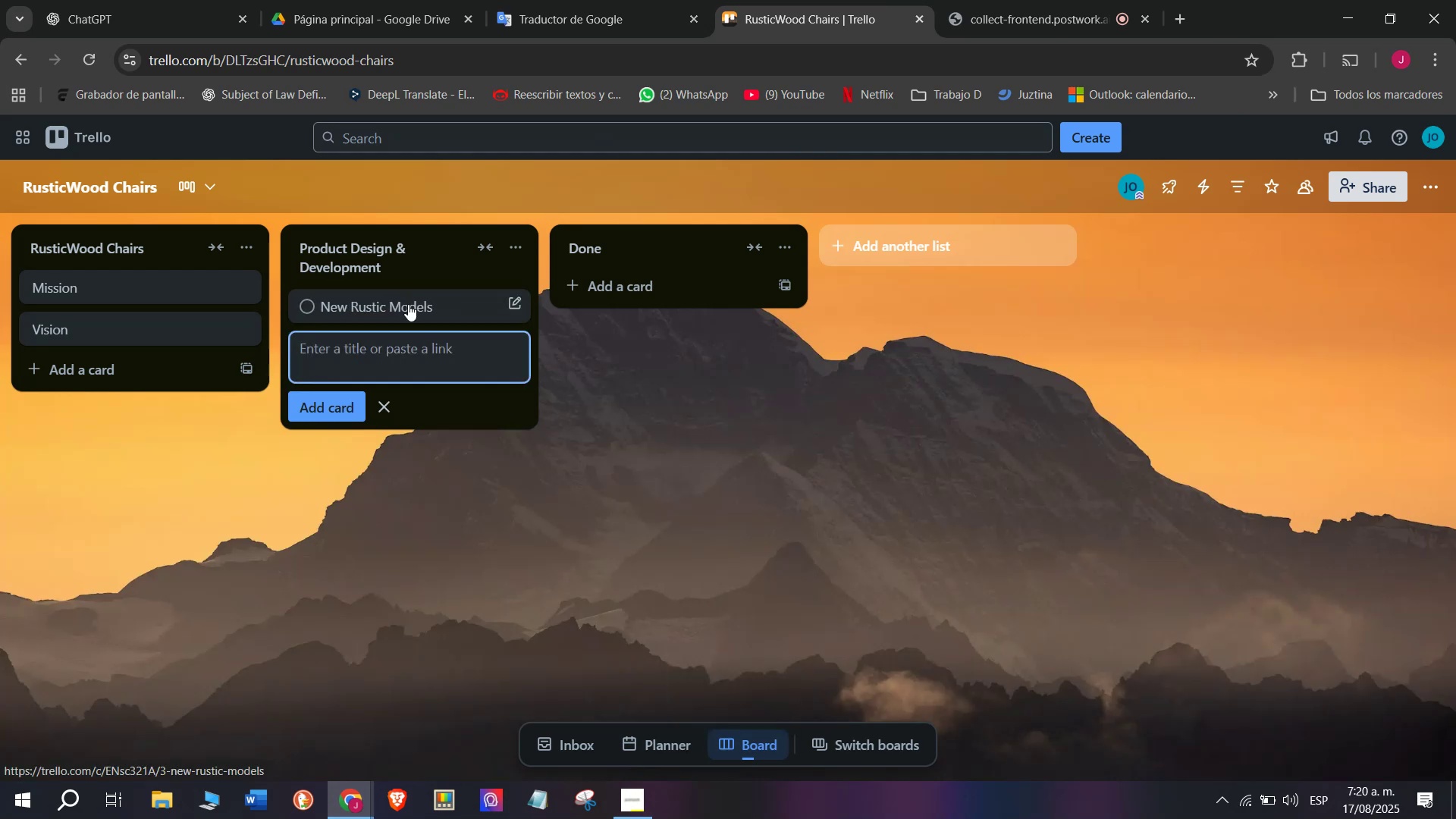 
left_click([401, 300])
 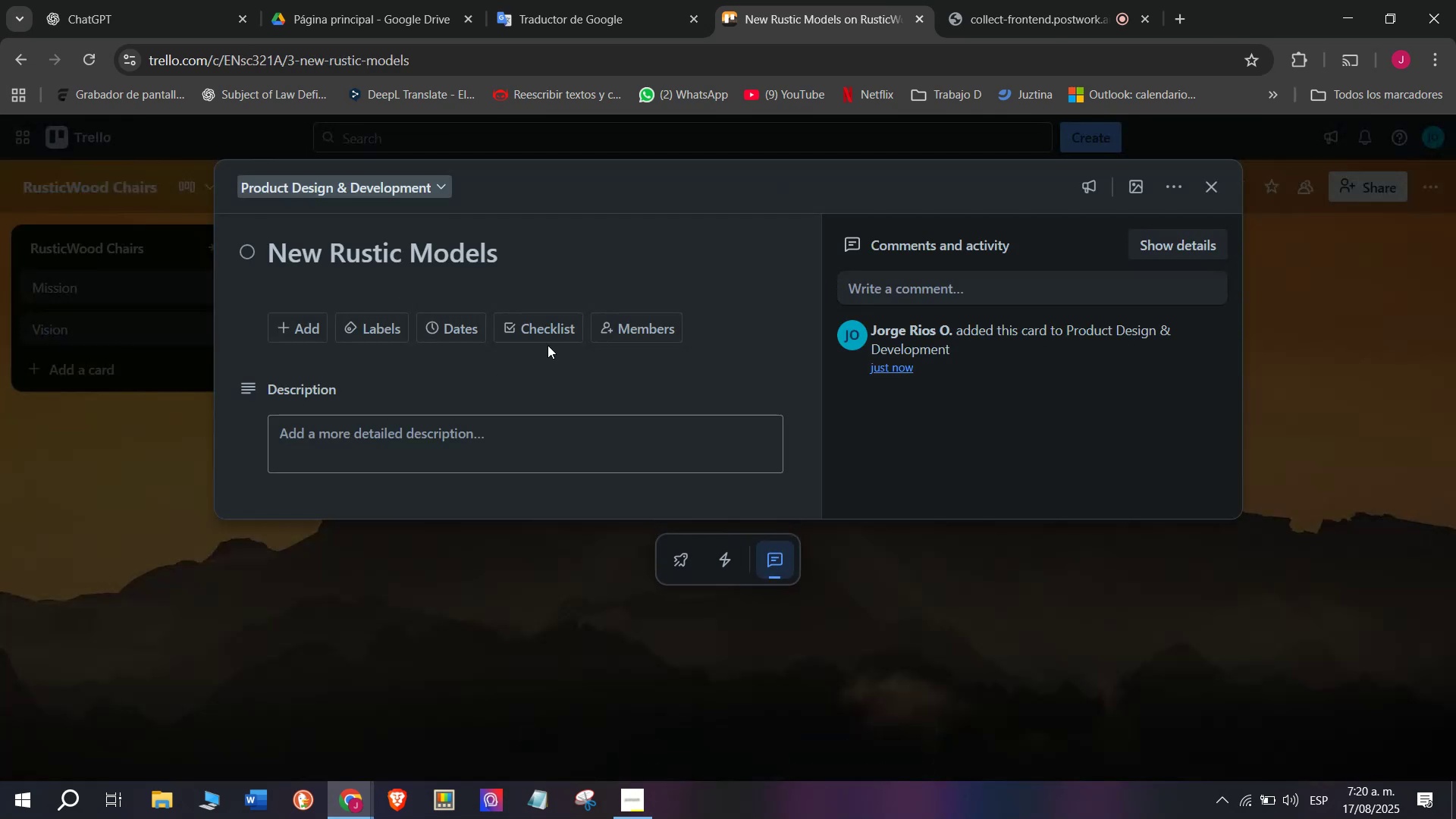 
left_click([552, 335])
 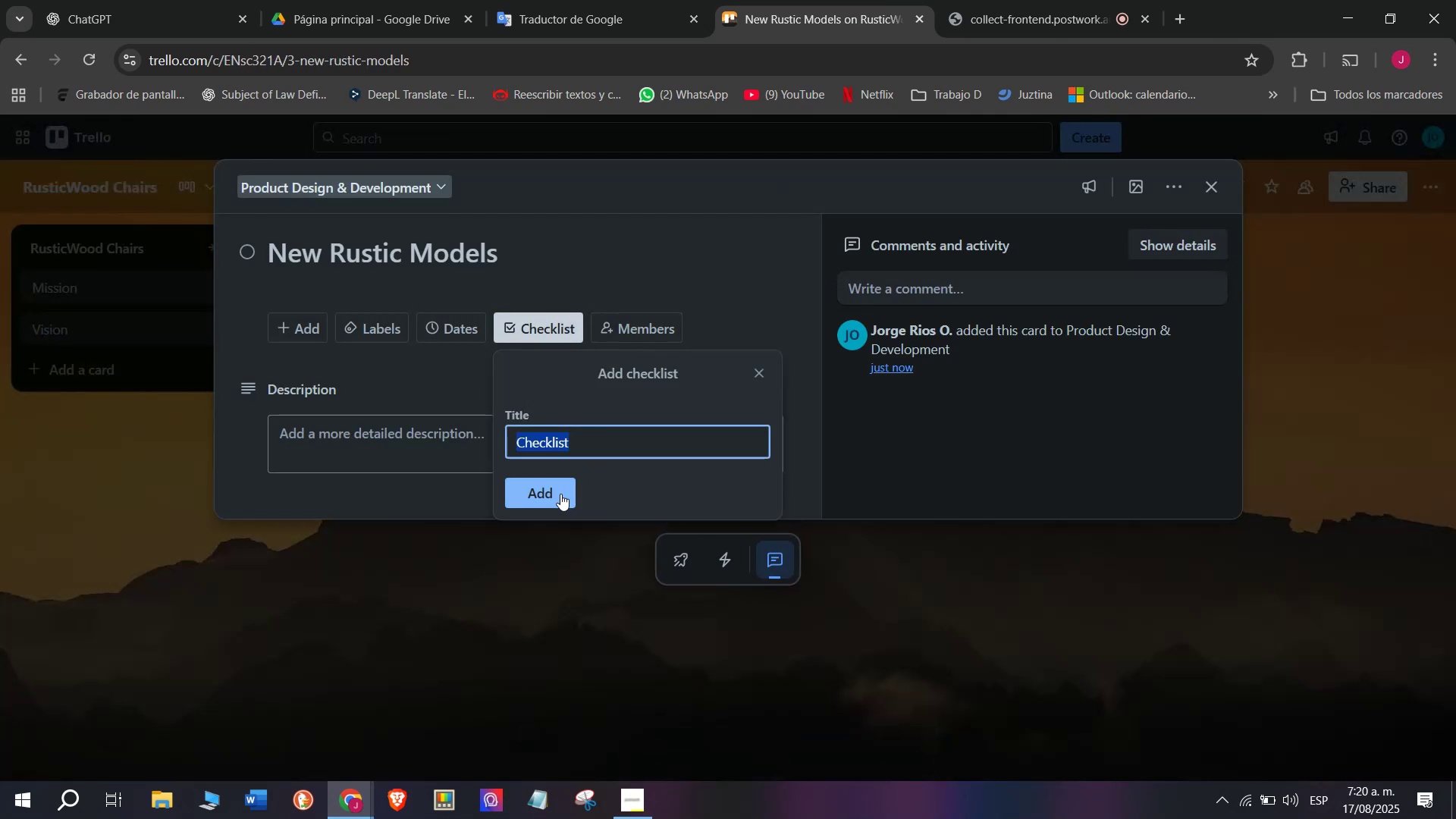 
left_click([560, 494])
 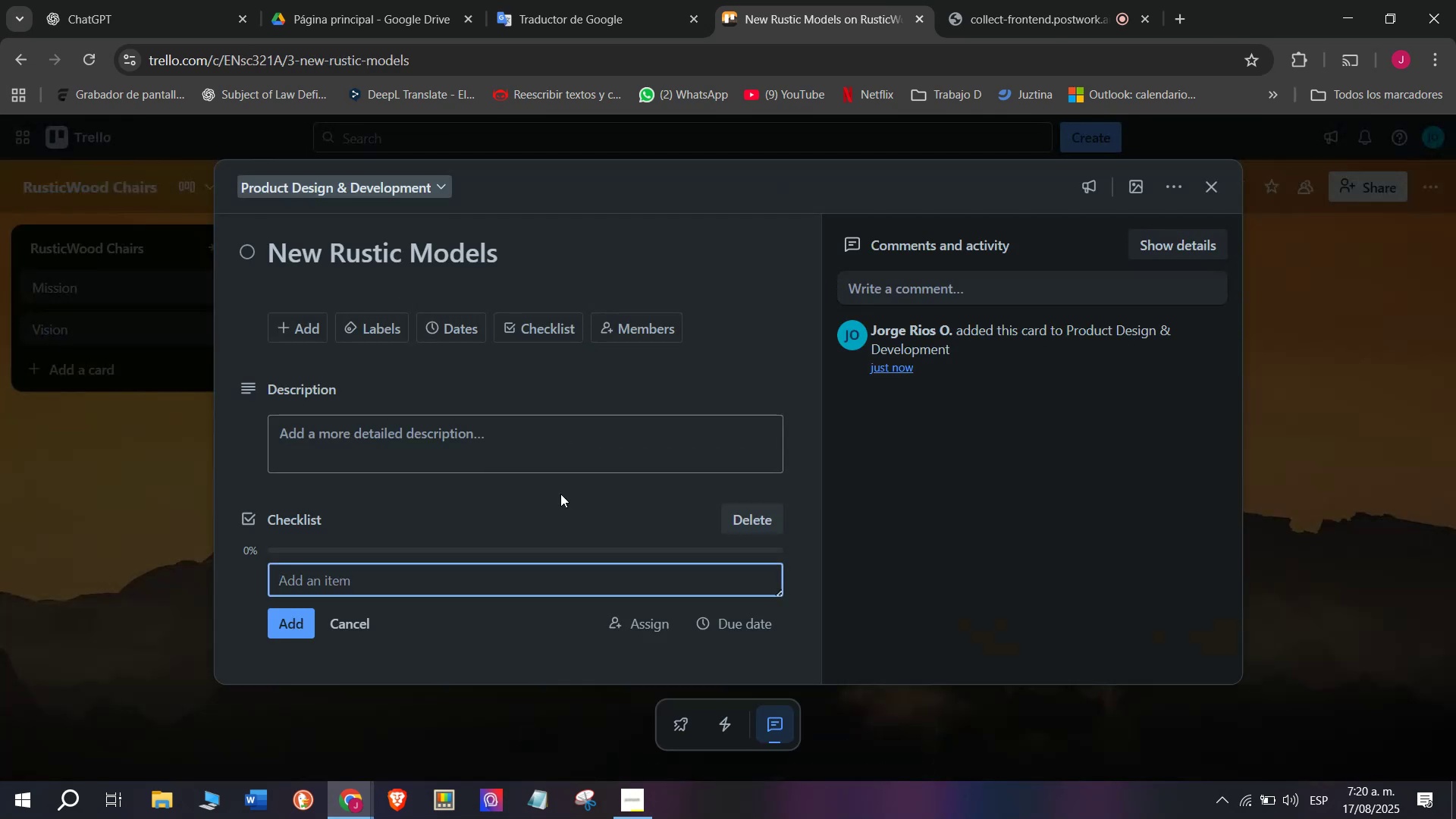 
type(Market research)
 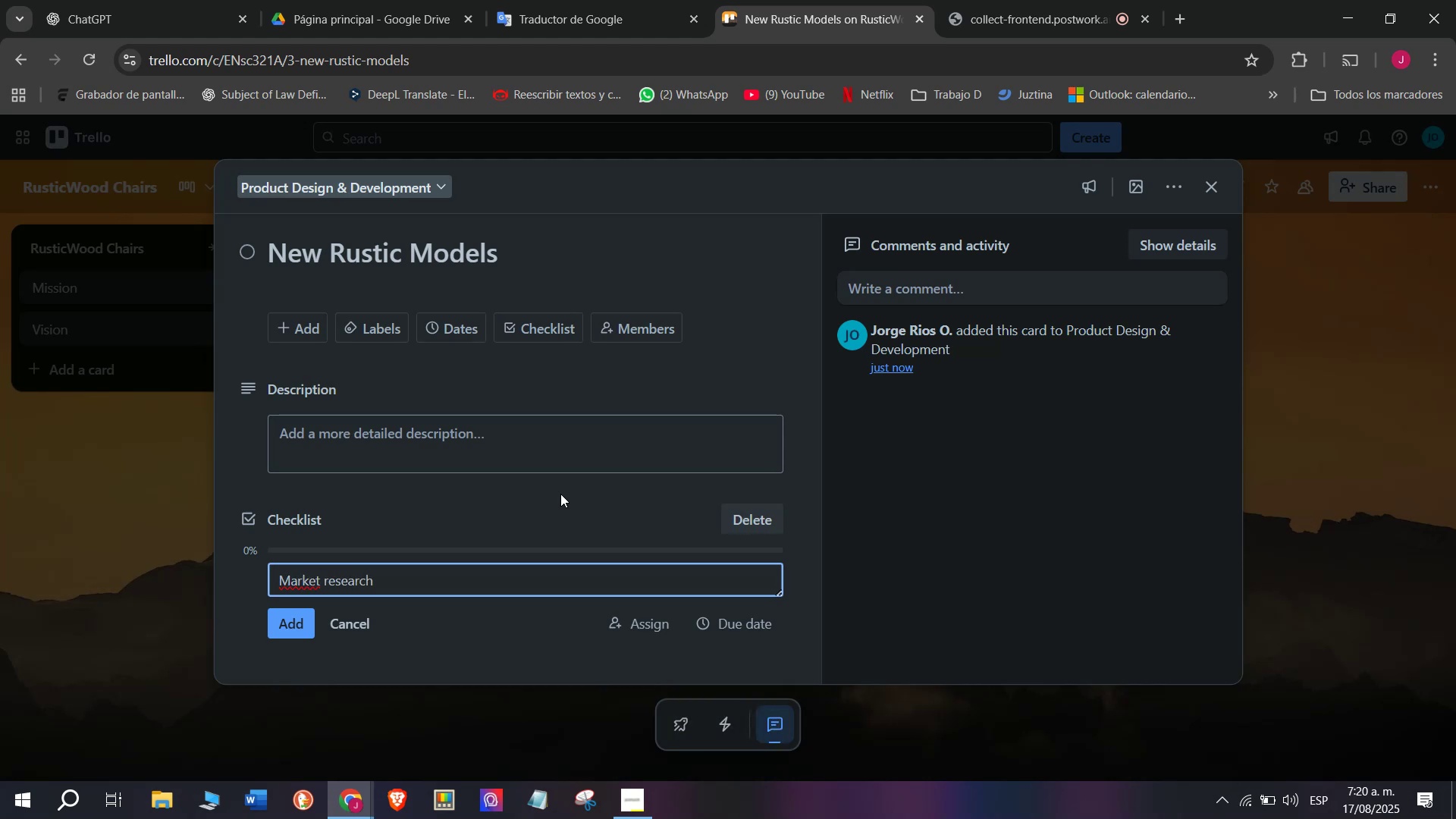 
key(Enter)
 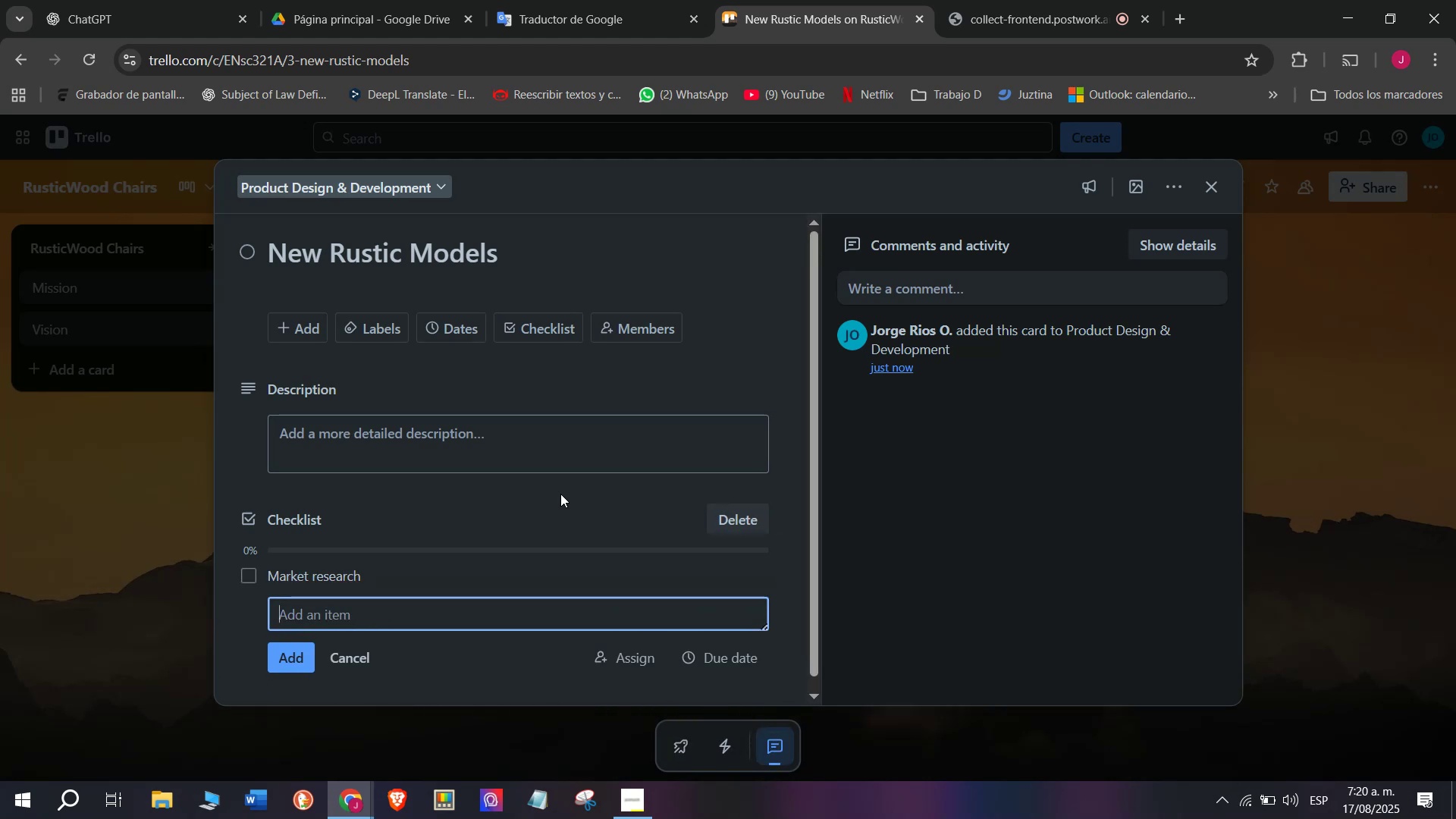 
type(Collect design inspirations)
 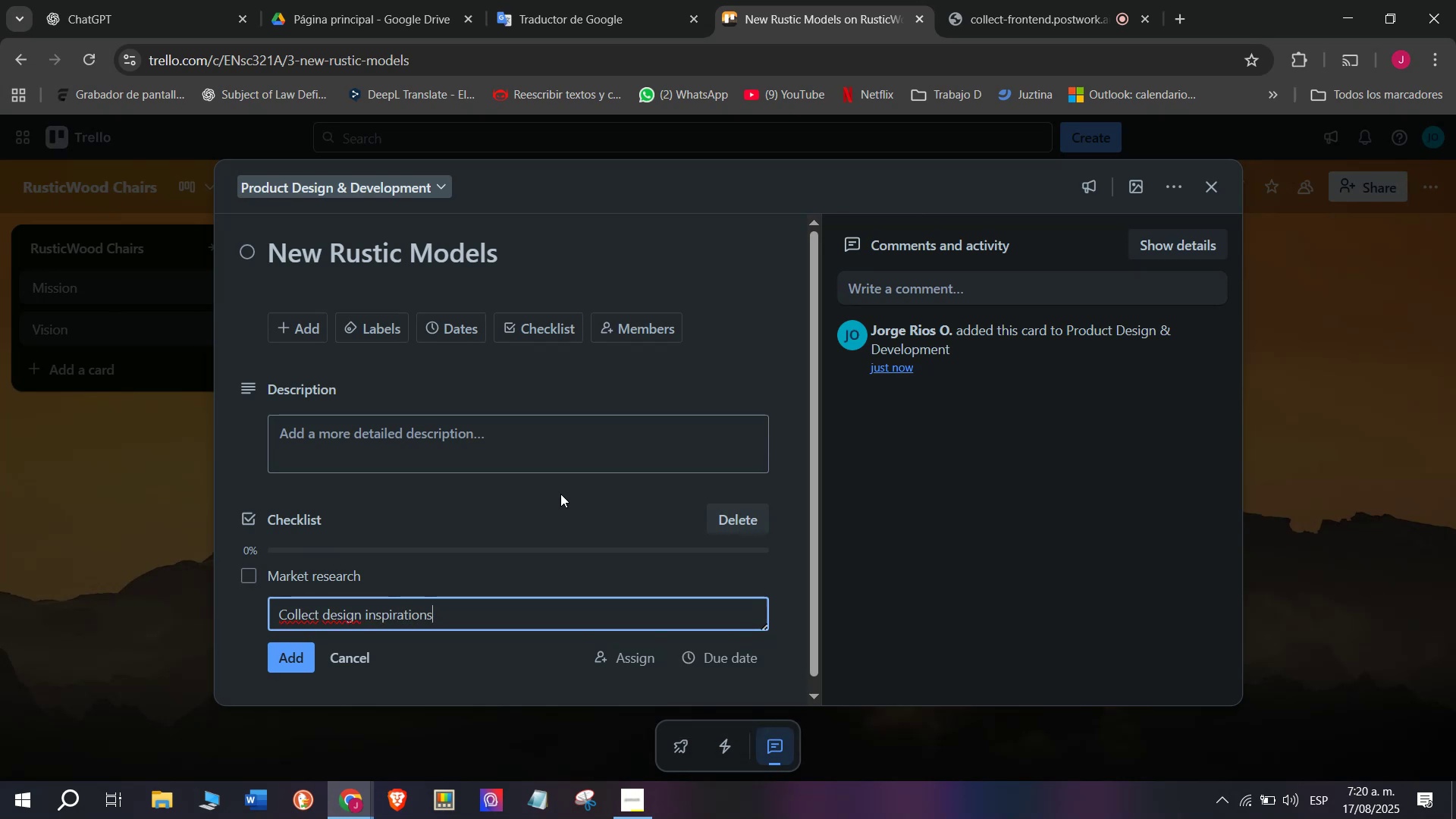 
key(Enter)
 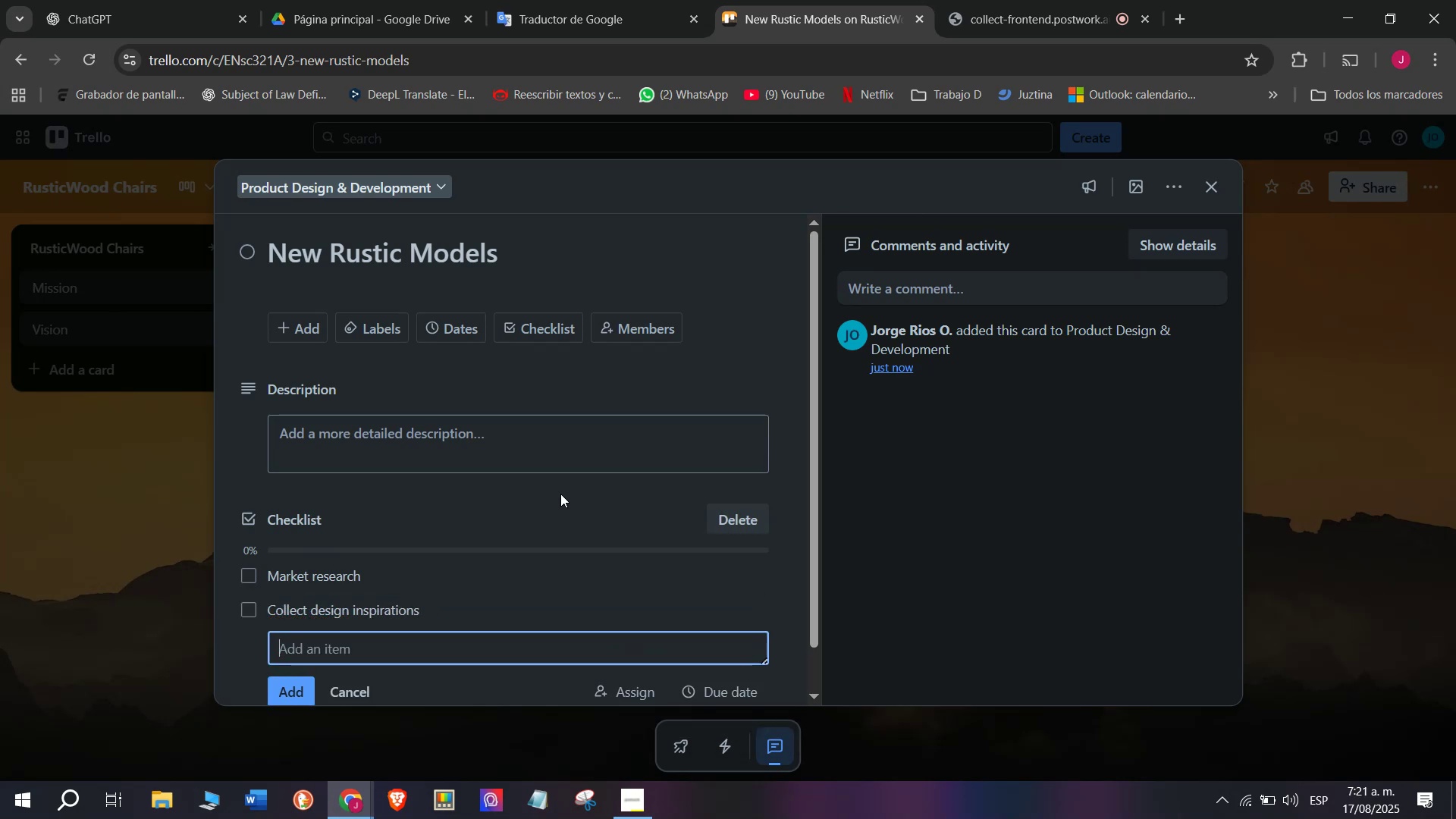 
type(Create sketches)
 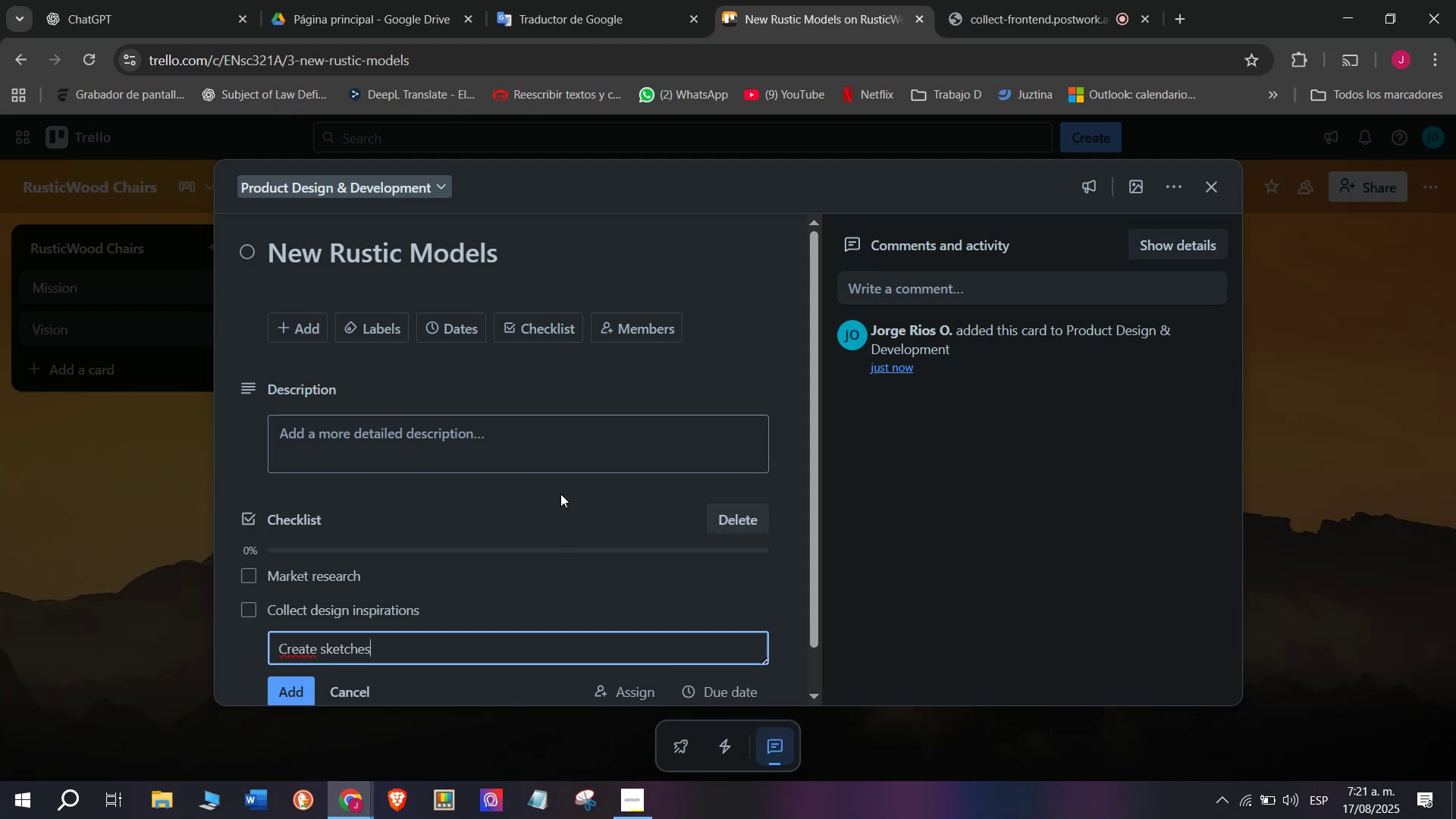 
key(Enter)
 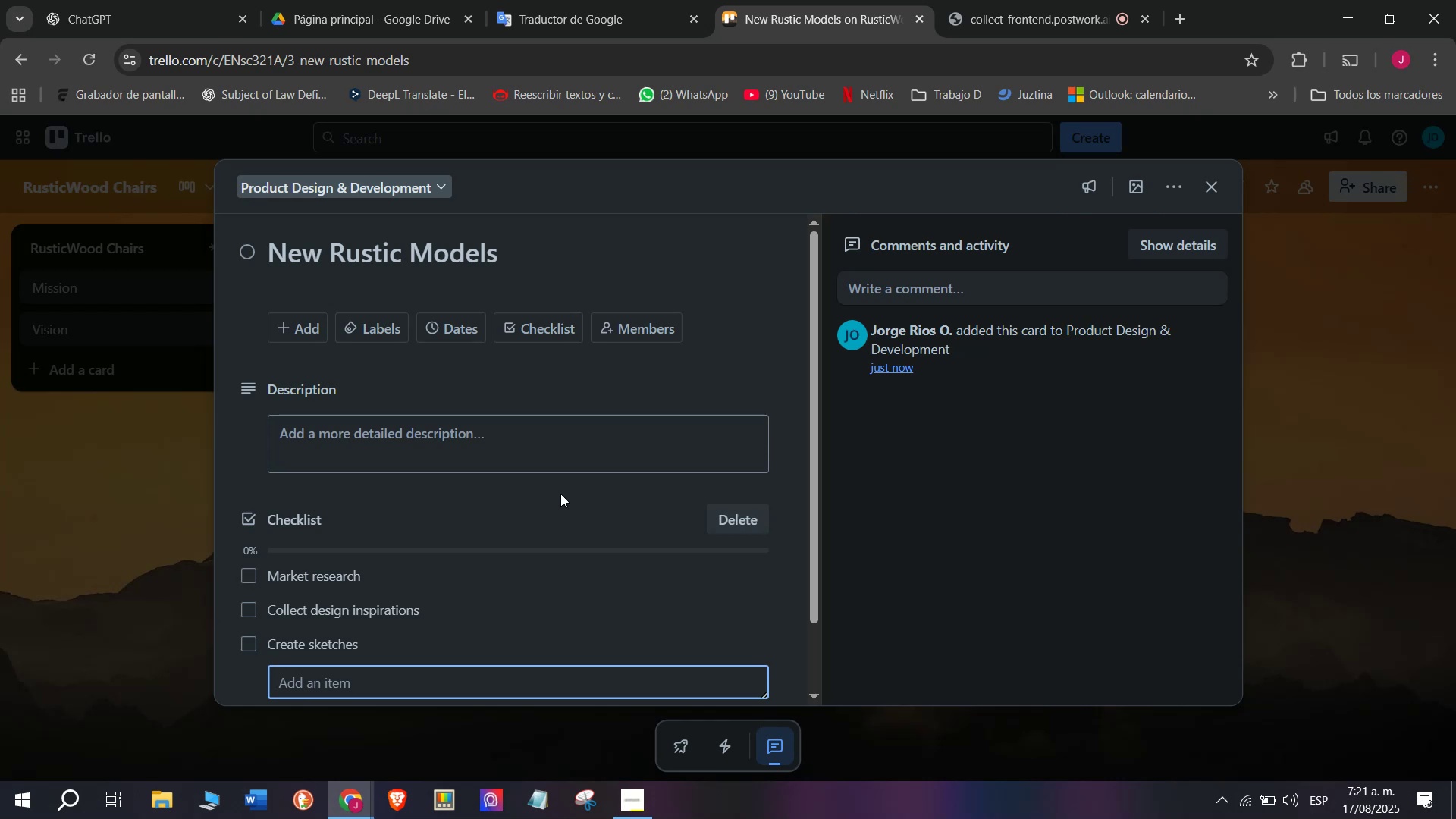 
type(Select types of woodd)
key(Backspace)
 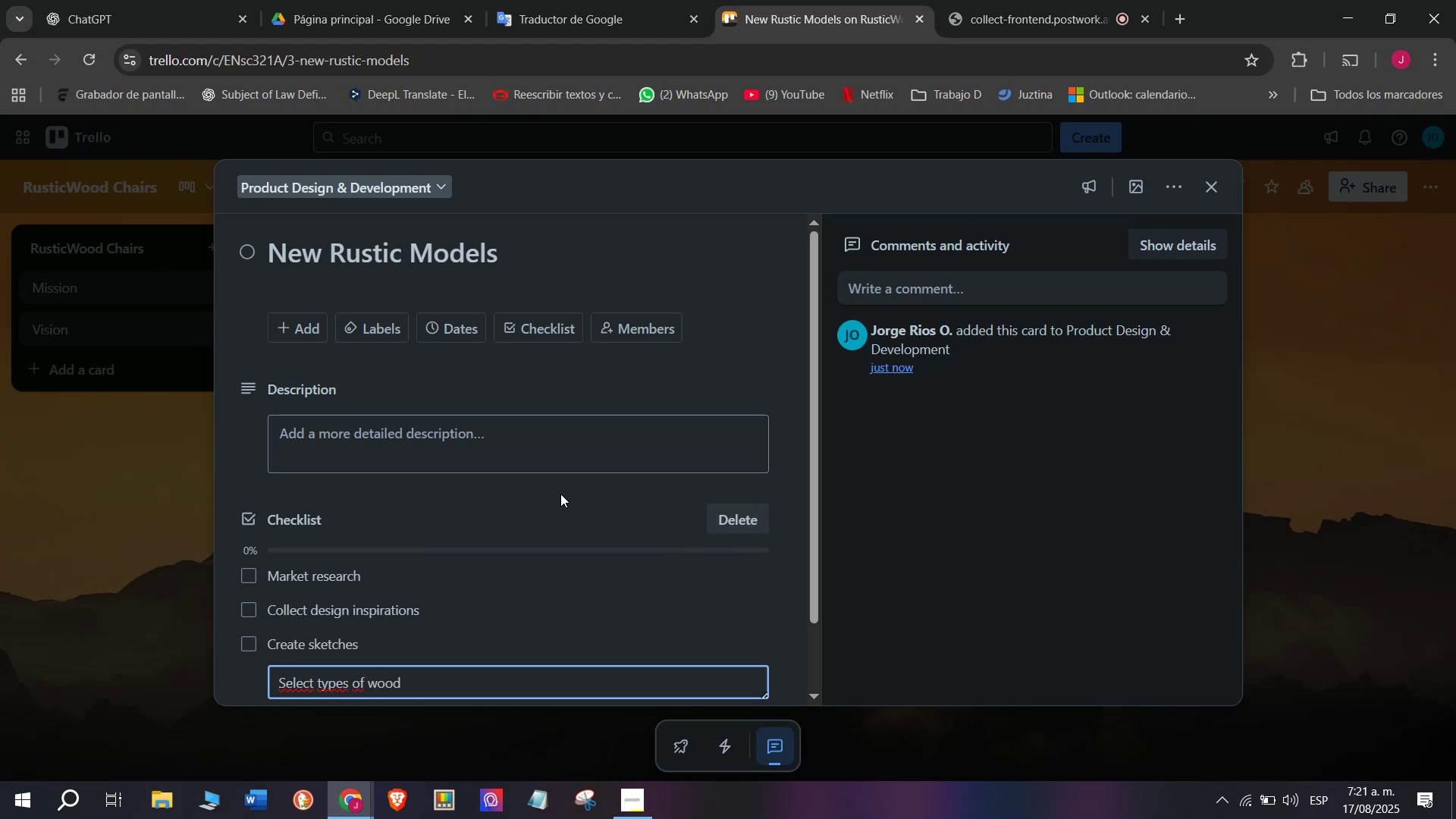 
key(Enter)
 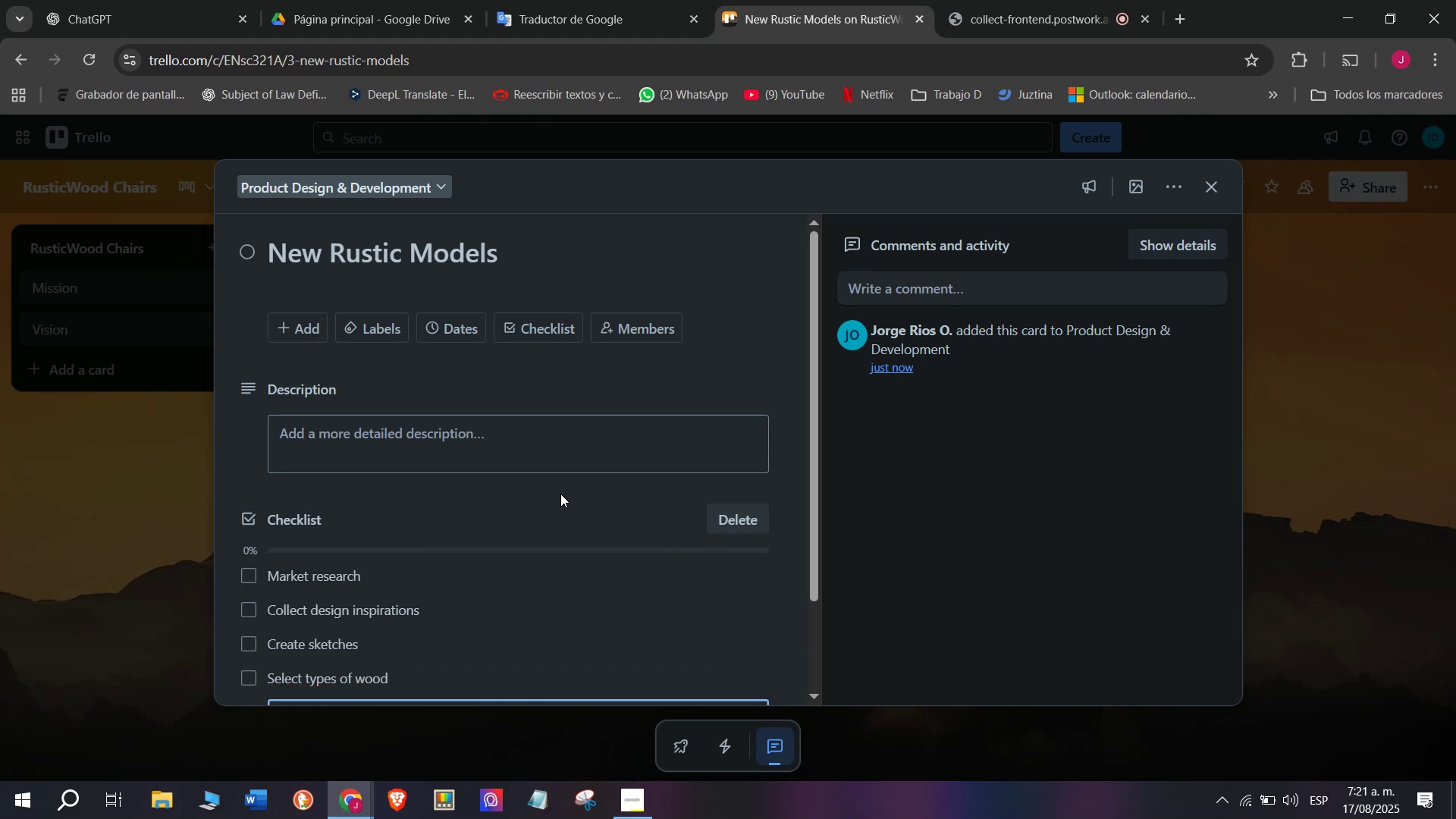 
type(Del)
key(Backspace)
type(velop prototype)
 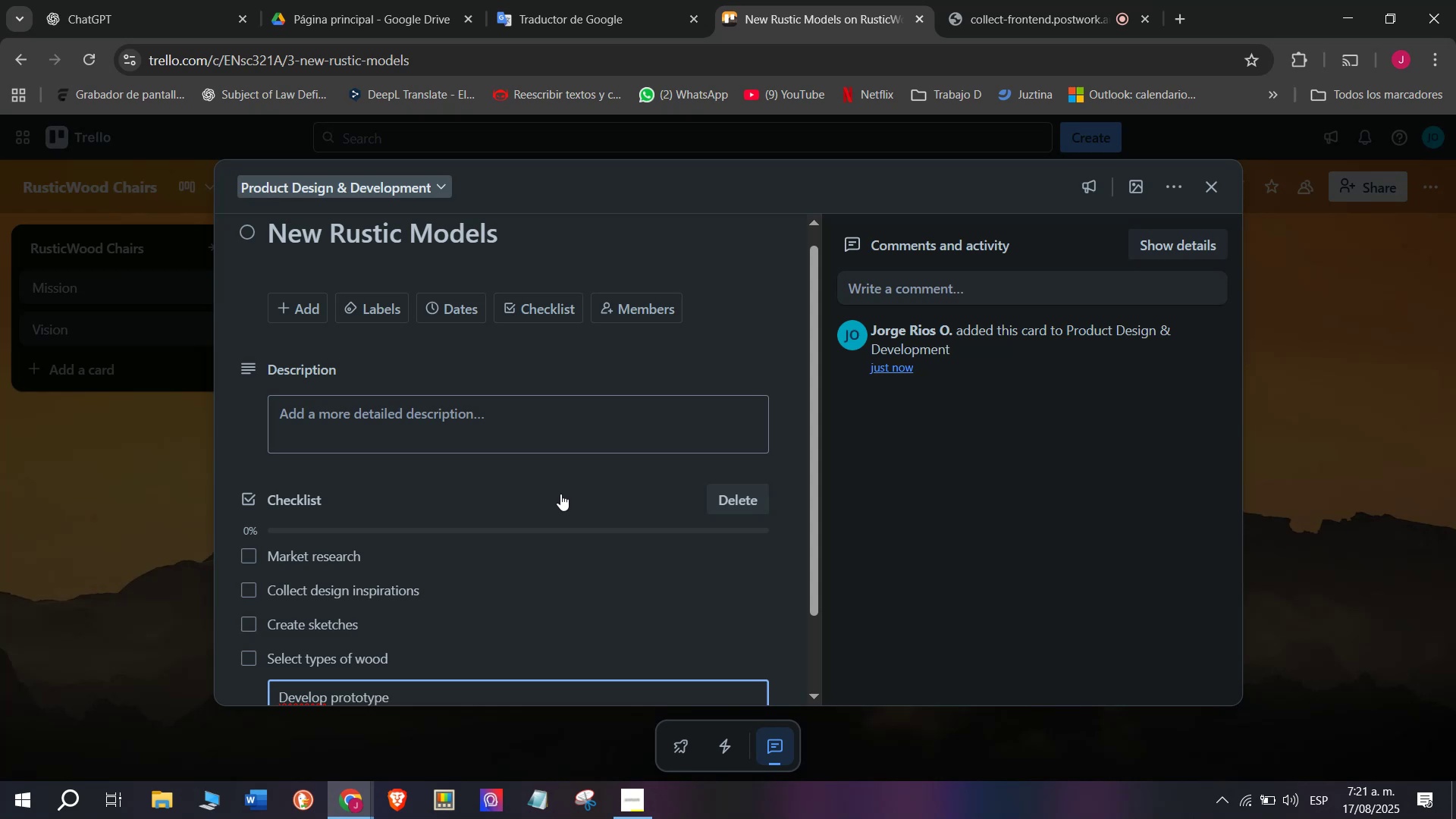 
key(Enter)
 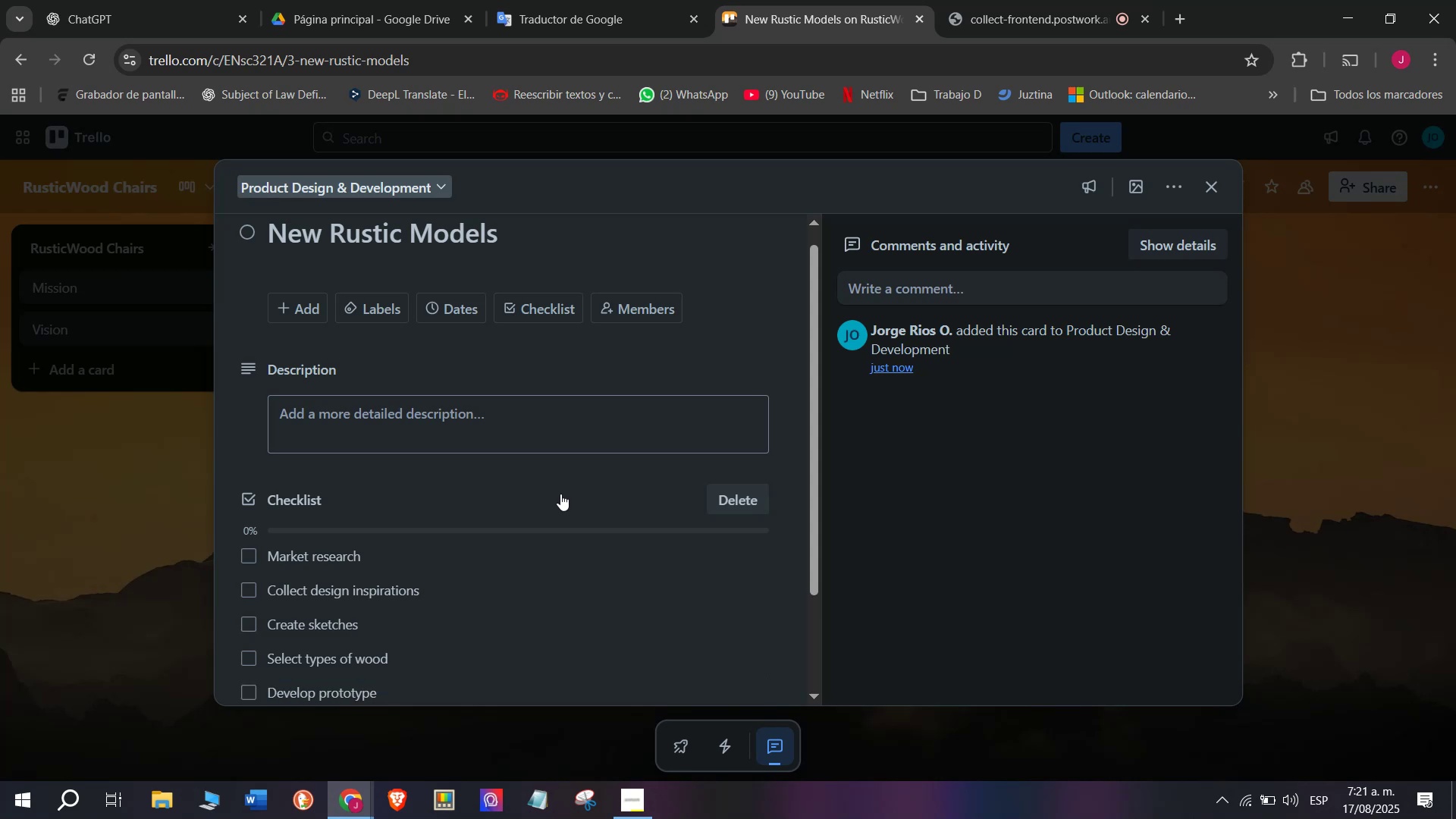 
type(Gas)
key(Backspace)
type(ther )
 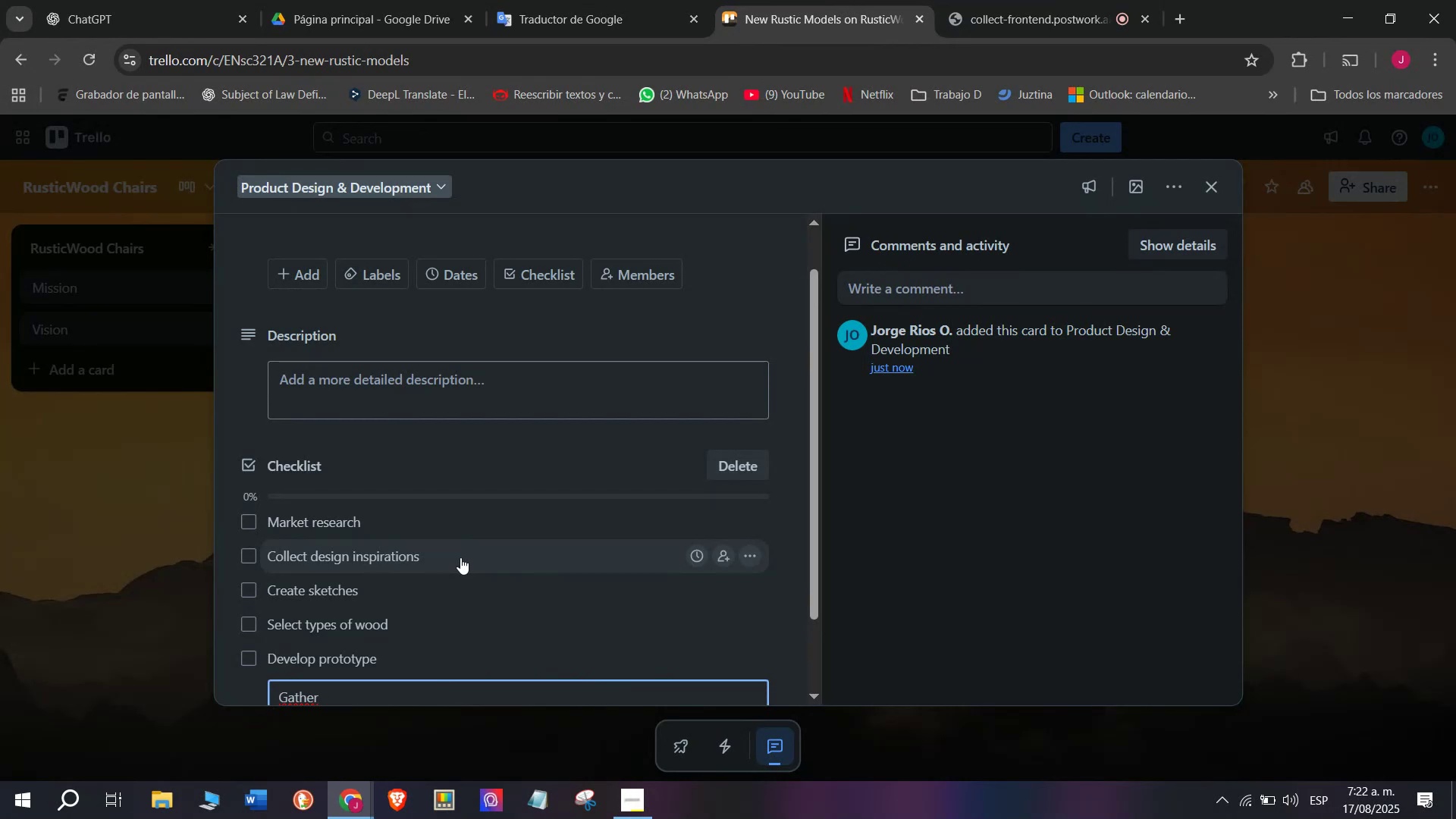 
wait(39.96)
 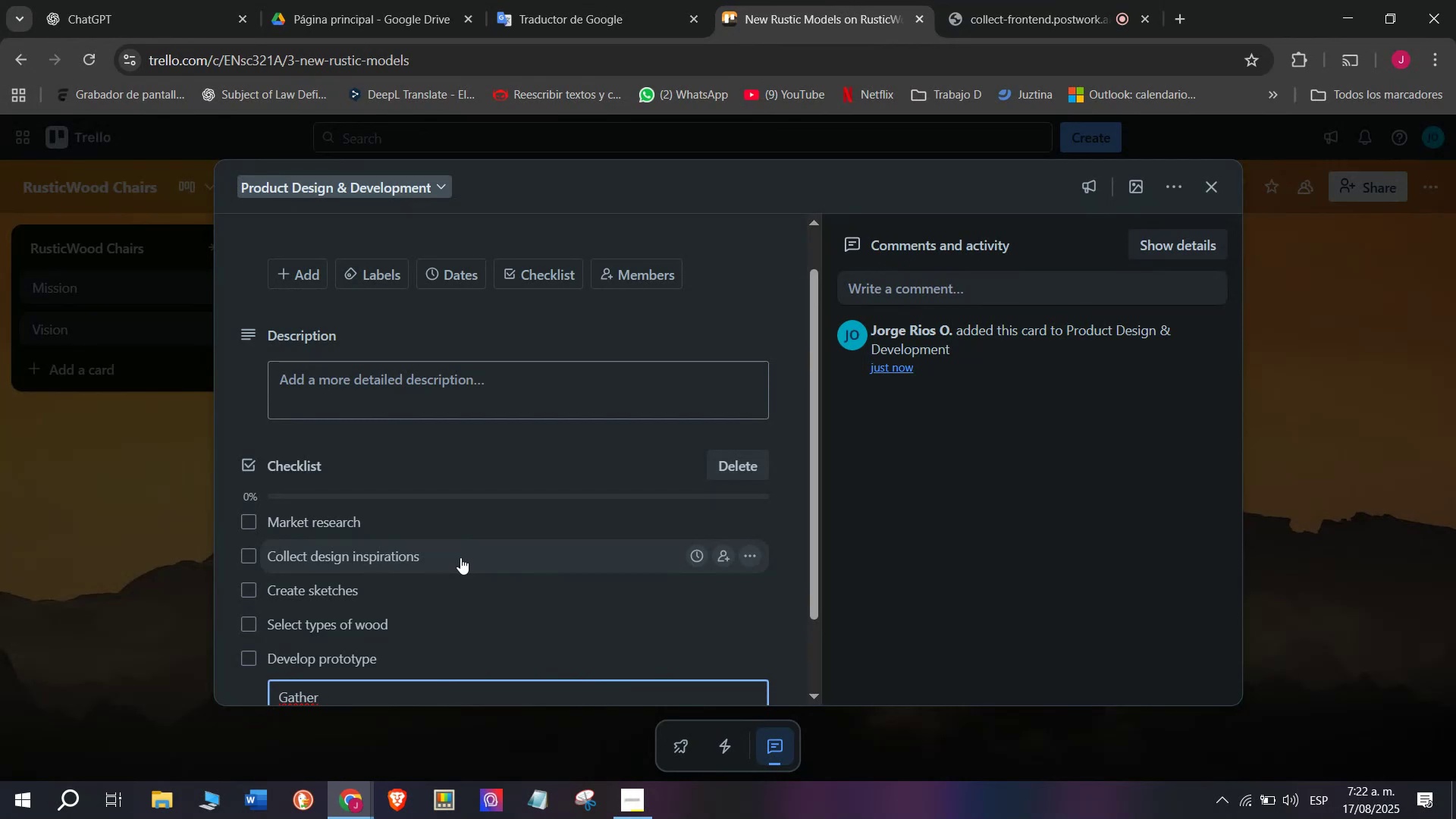 
type(customer )
 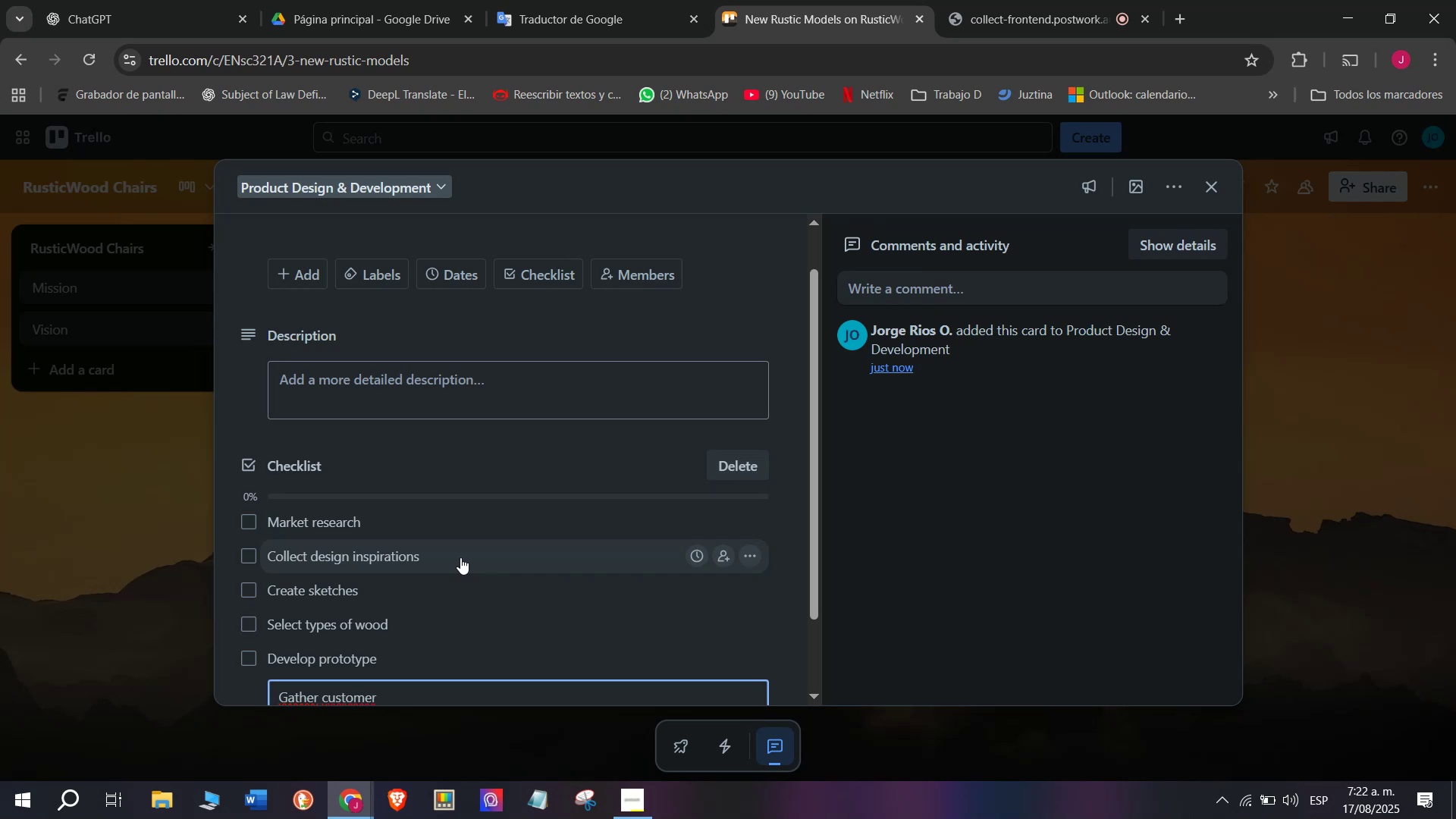 
type(feedback)
 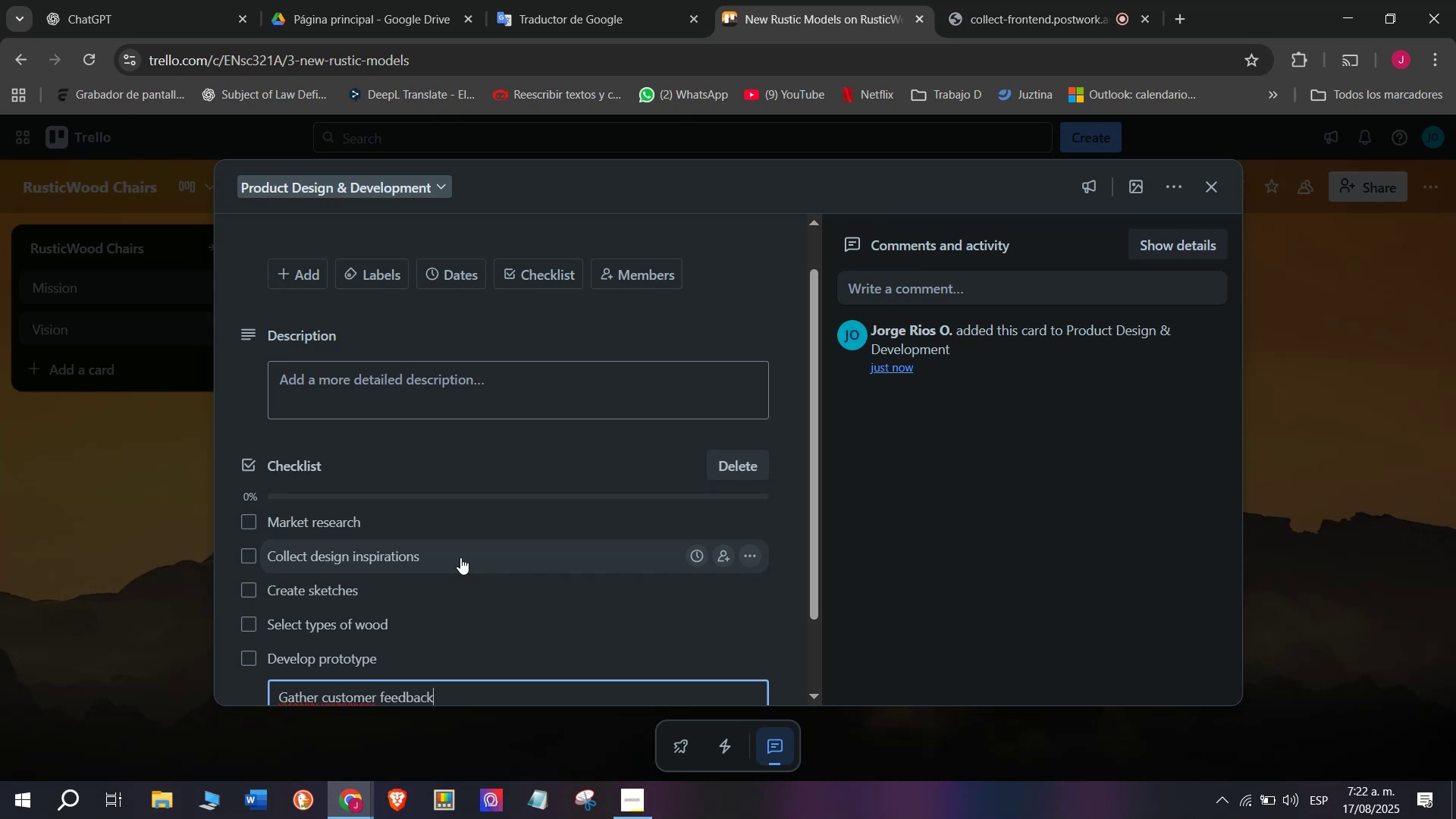 
key(Enter)
 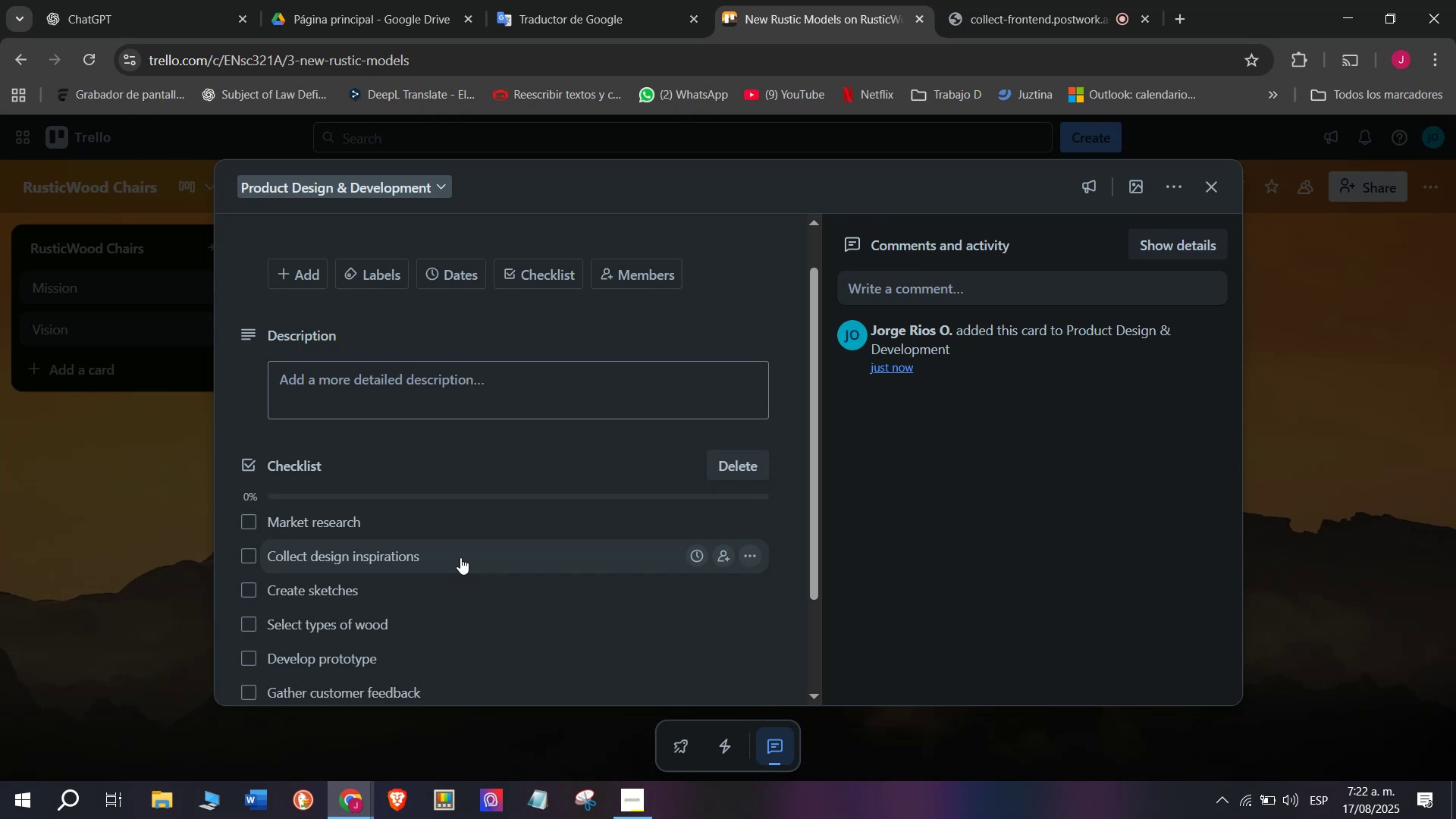 
scroll: coordinate [460, 557], scroll_direction: down, amount: 1.0
 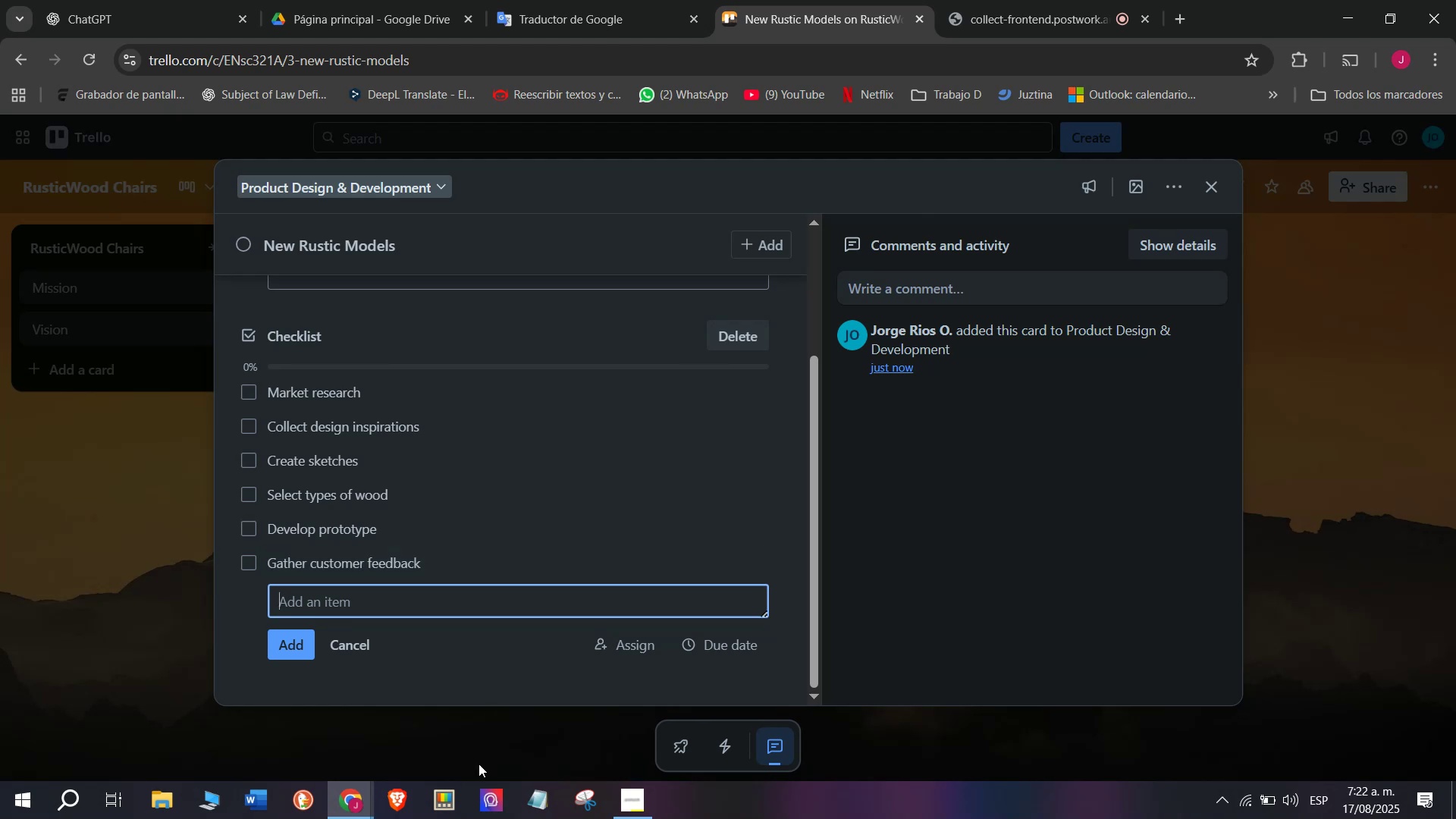 
wait(5.25)
 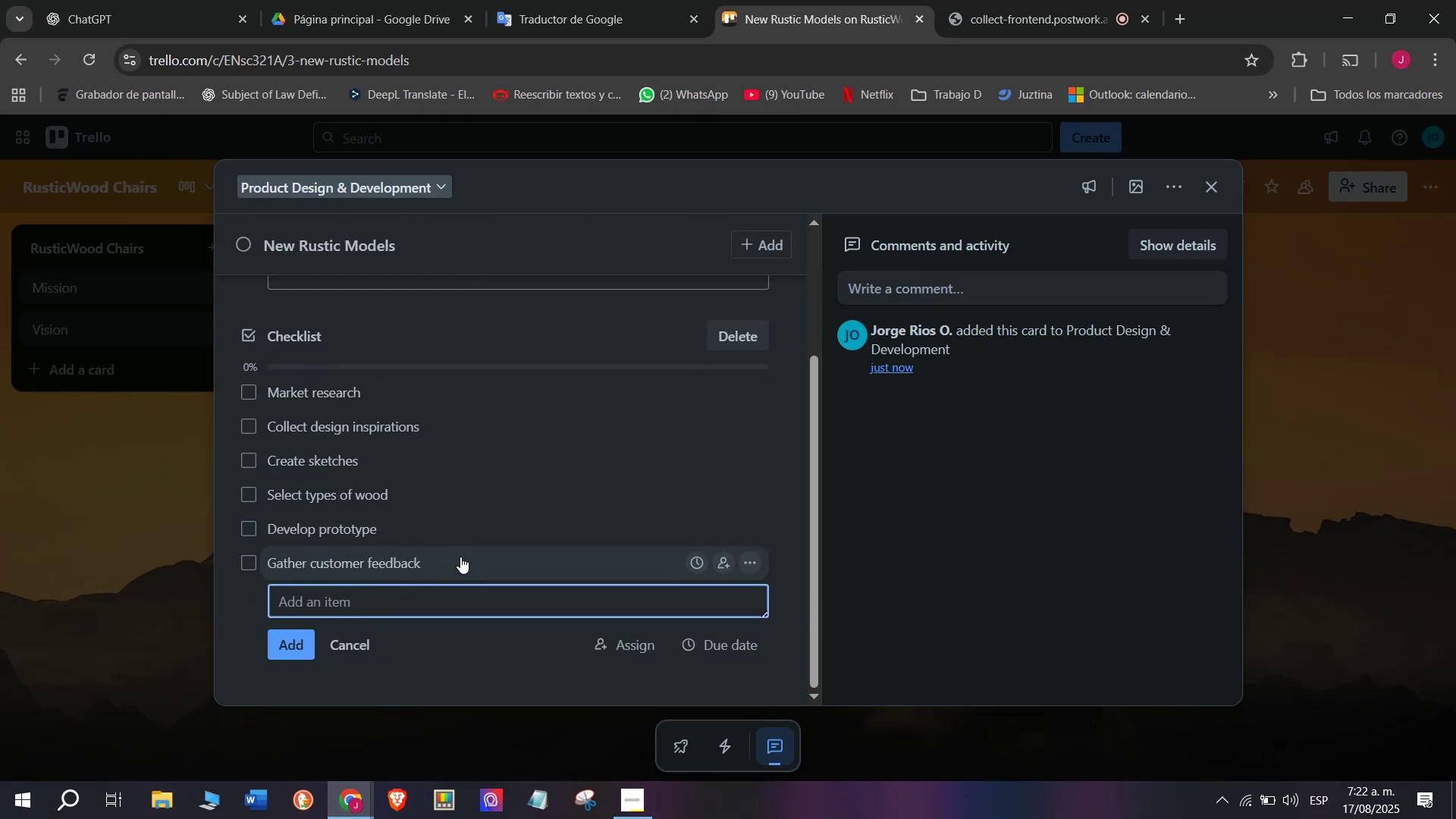 
scroll: coordinate [409, 362], scroll_direction: up, amount: 4.0
 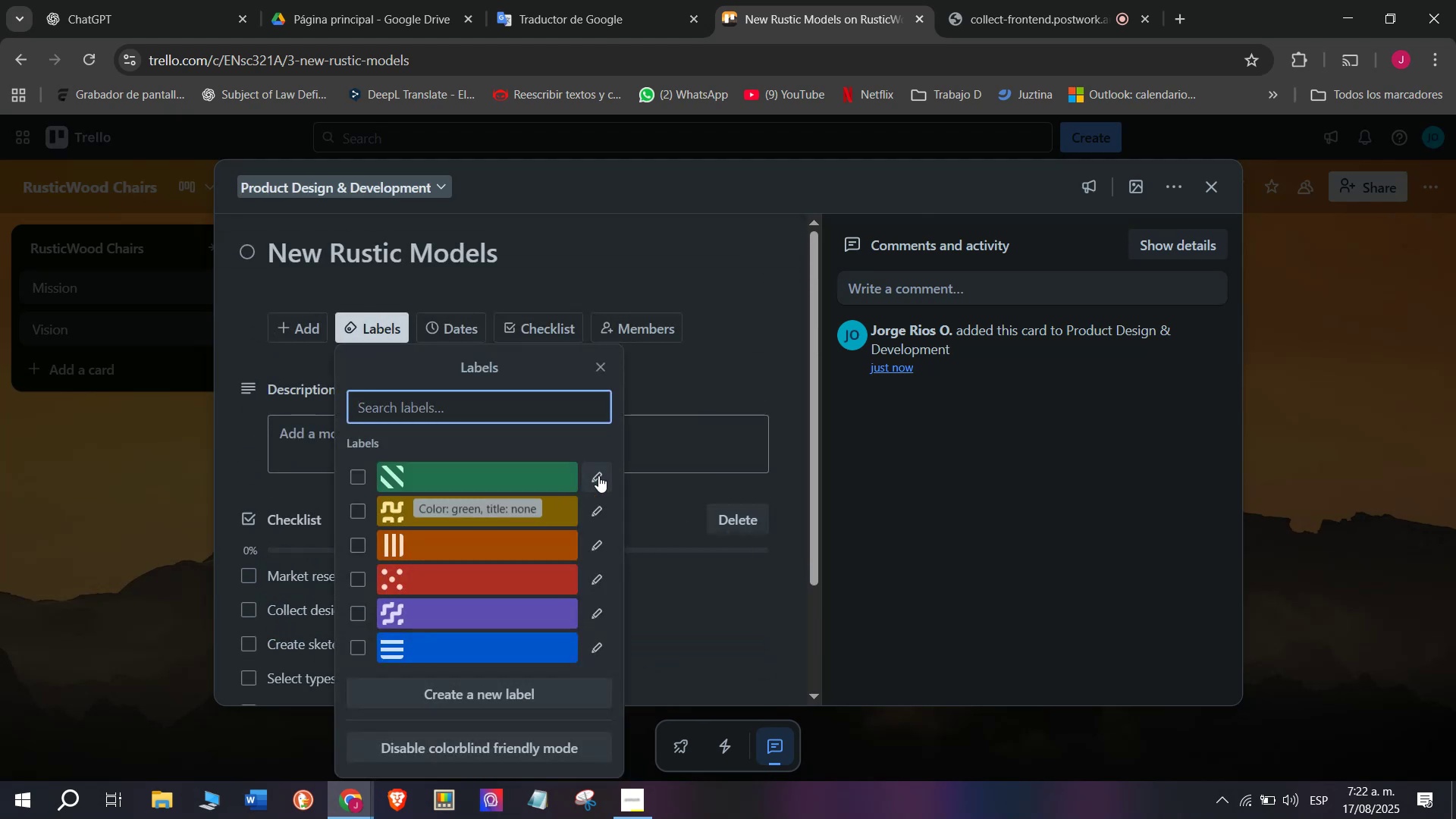 
double_click([595, 470])
 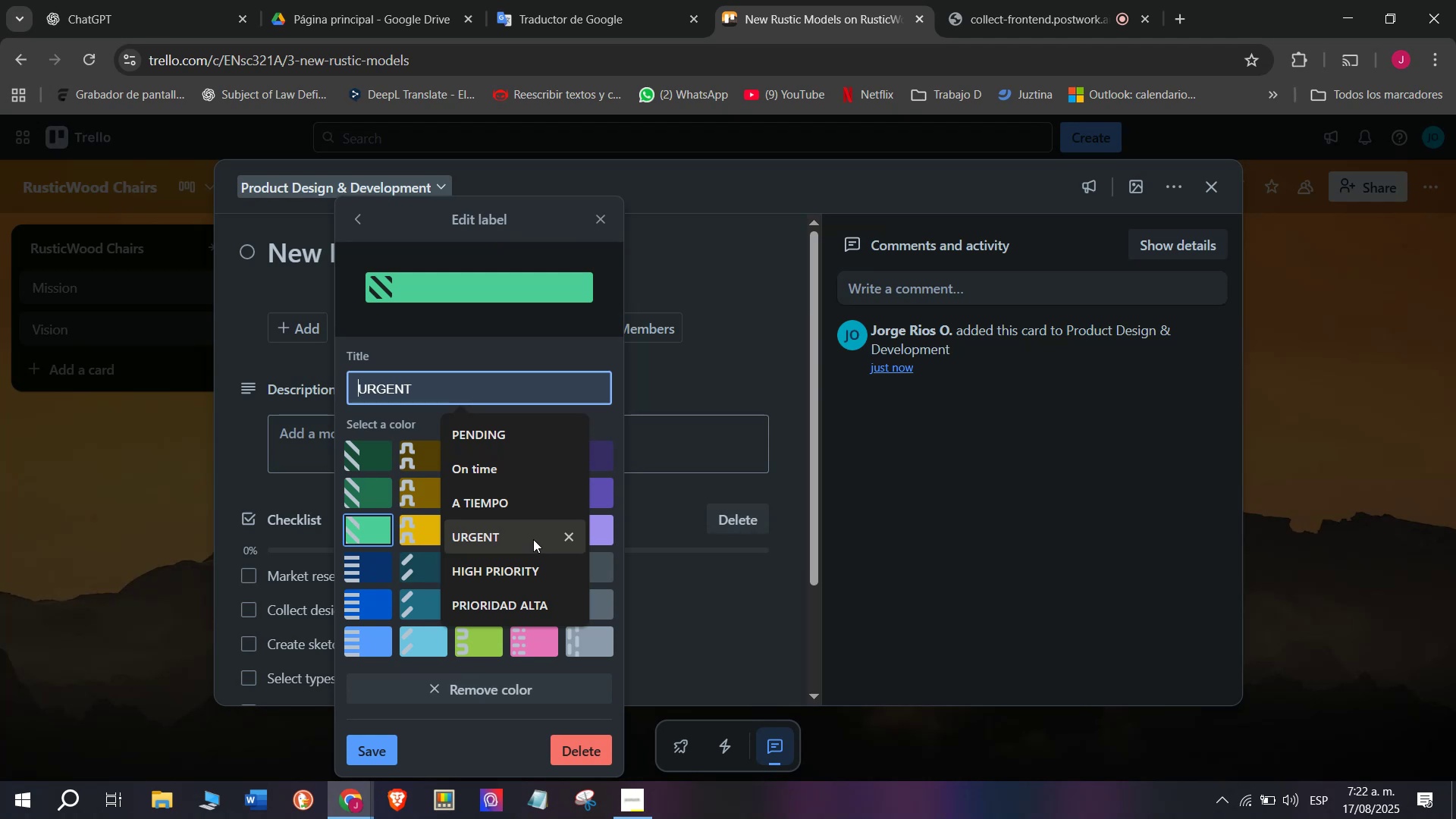 
wait(5.28)
 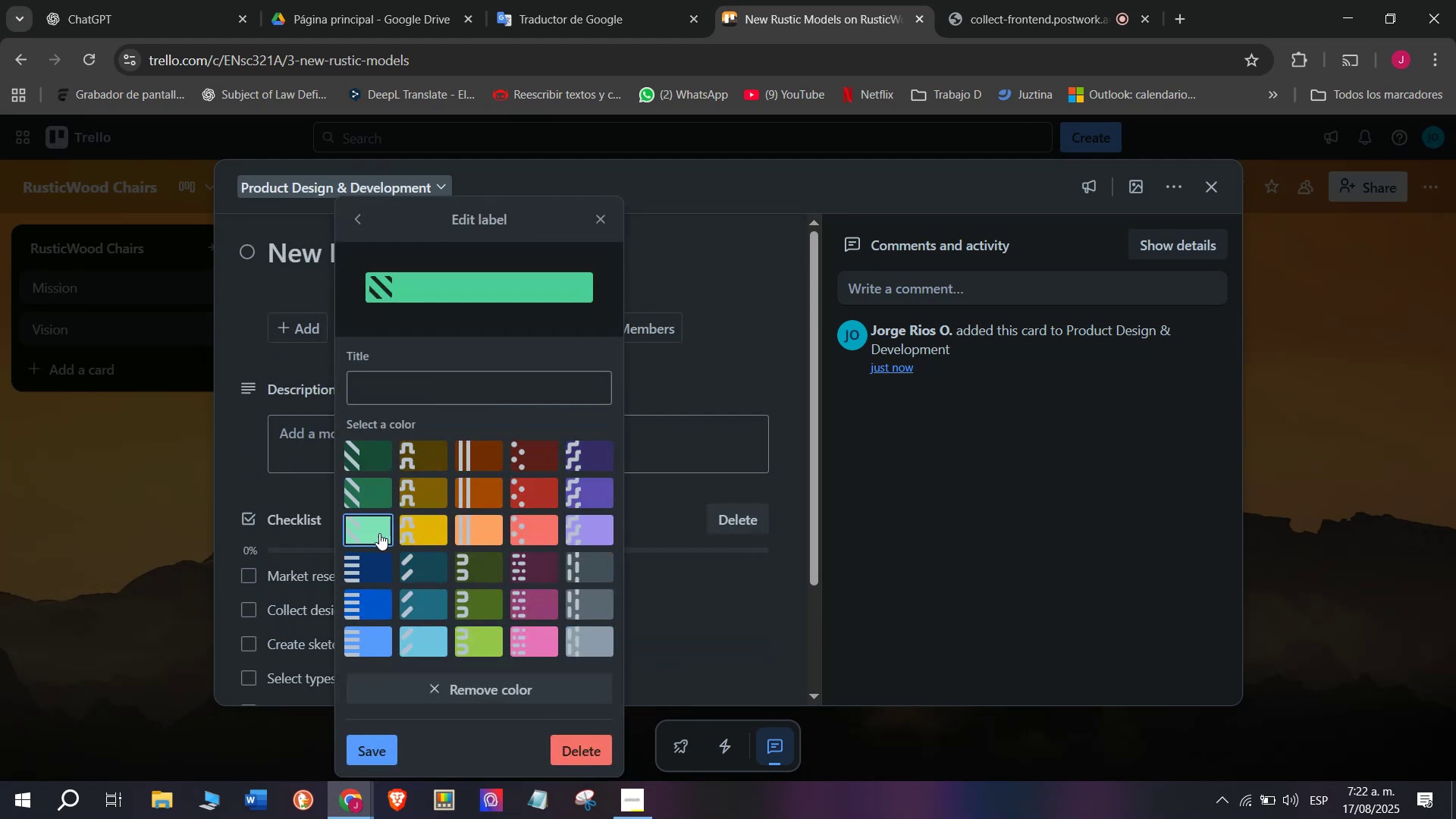 
left_click([525, 474])
 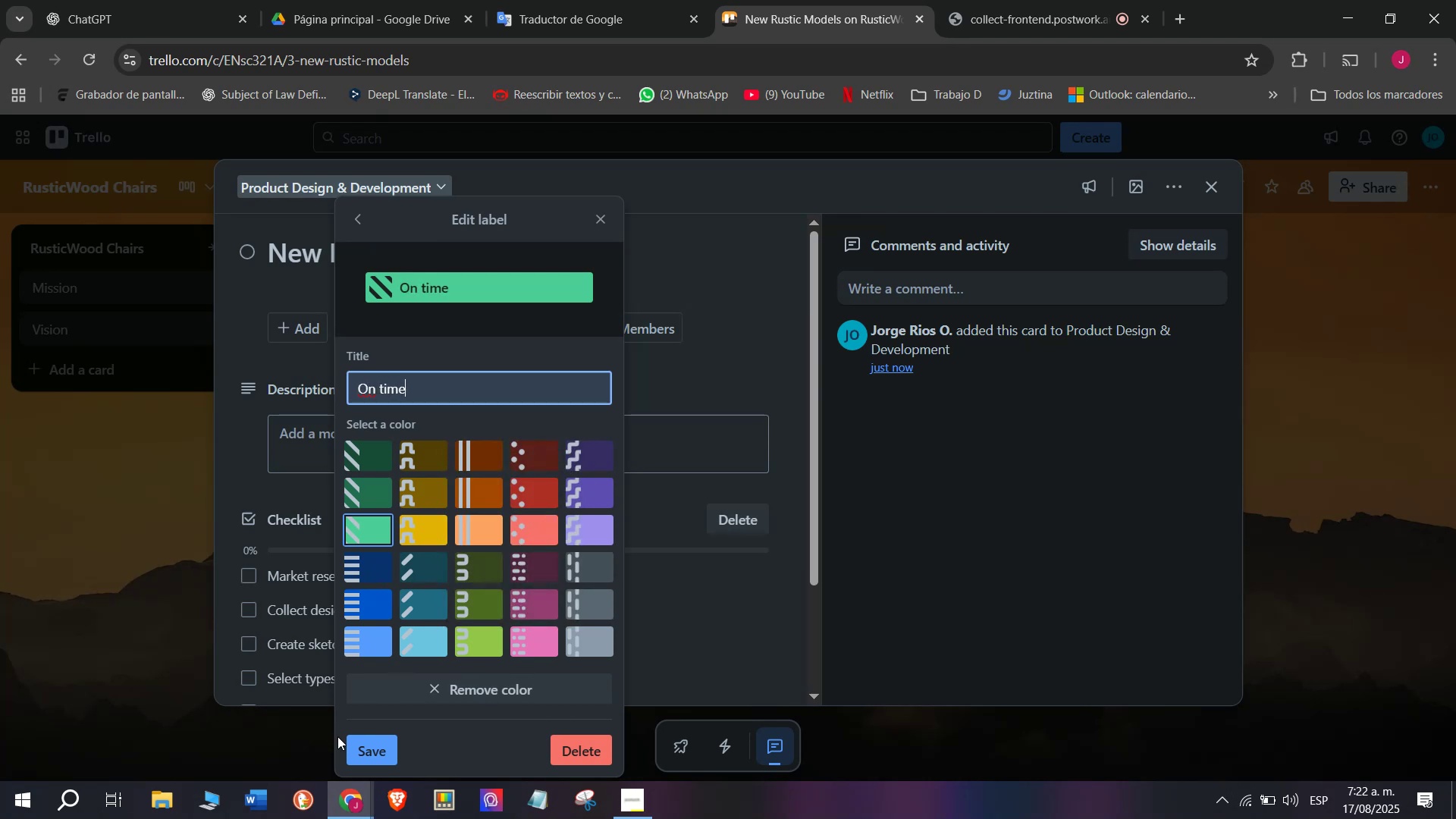 
left_click_drag(start_coordinate=[376, 753], to_coordinate=[376, 749])
 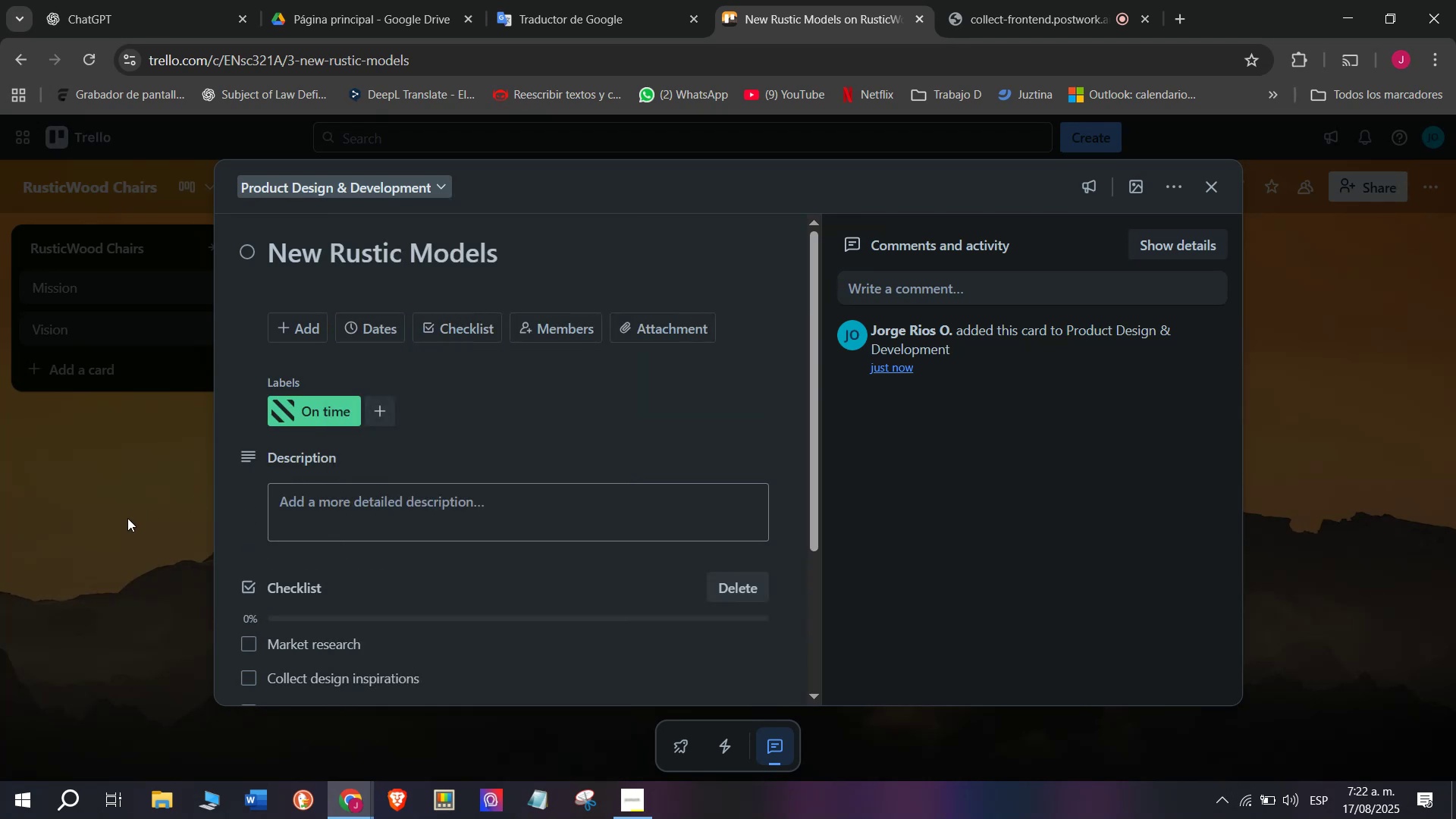 
left_click([401, 389])
 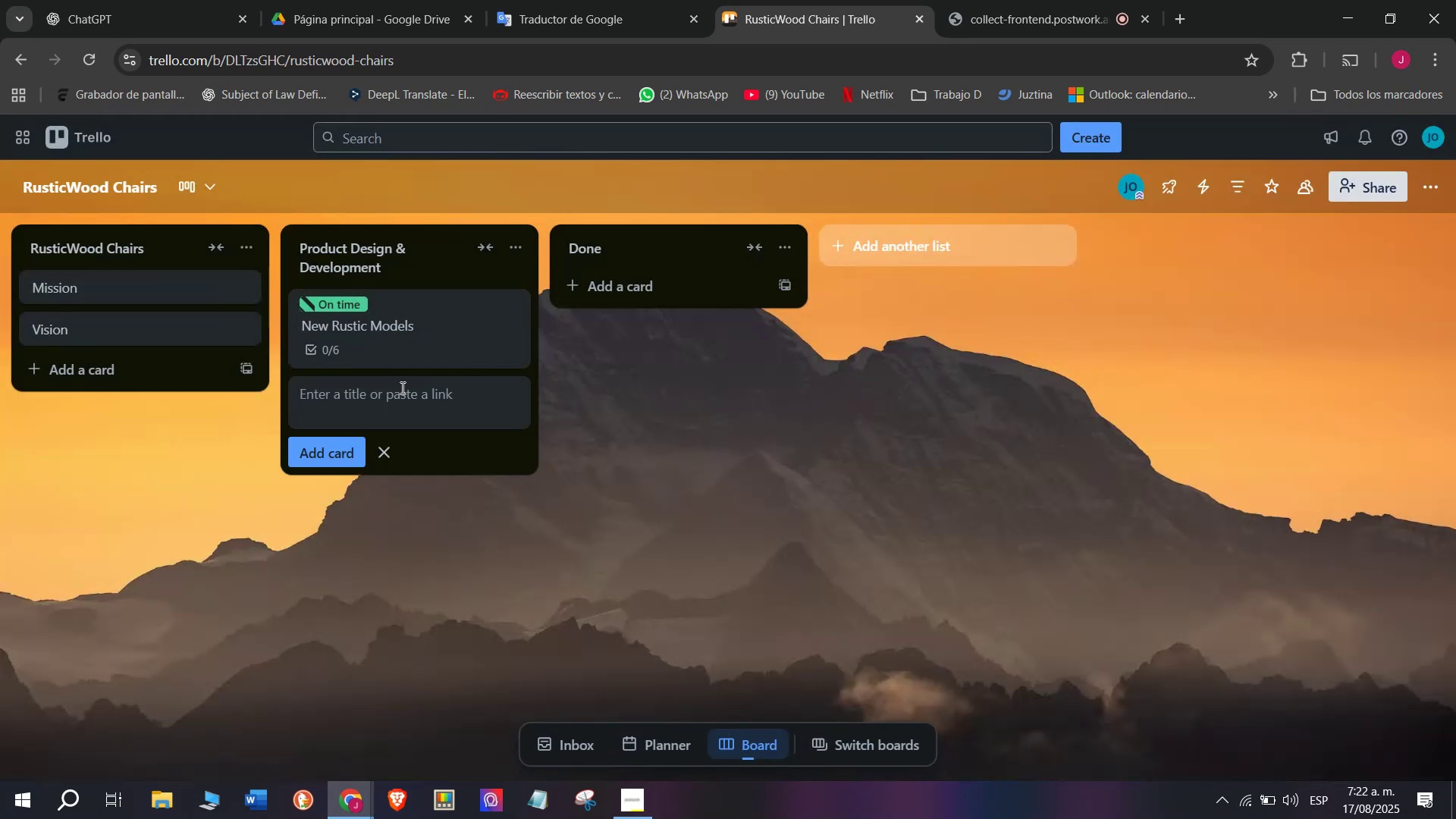 
type(Custome )
key(Backspace)
key(Backspace)
type( Orders)
 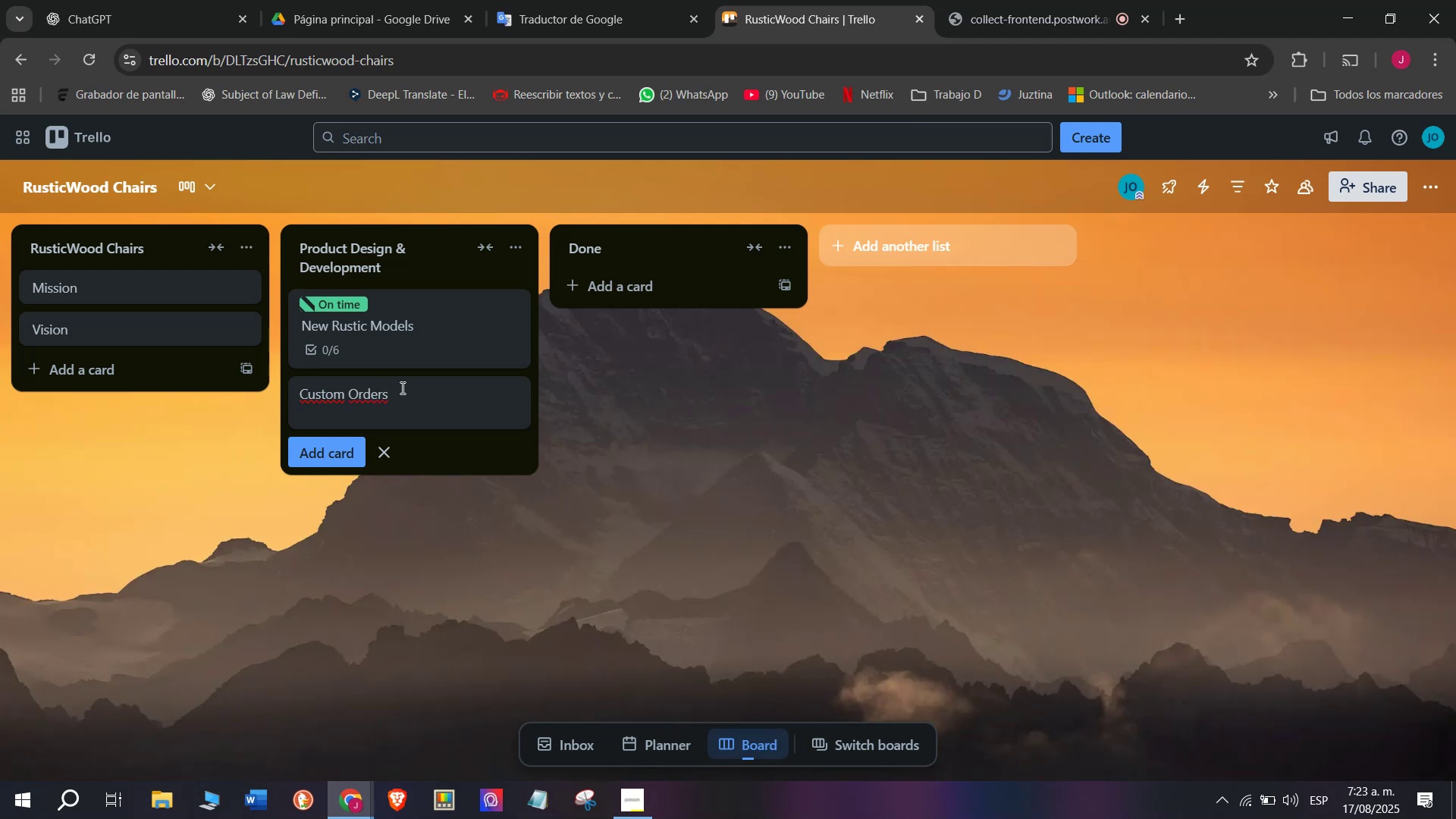 
key(Enter)
 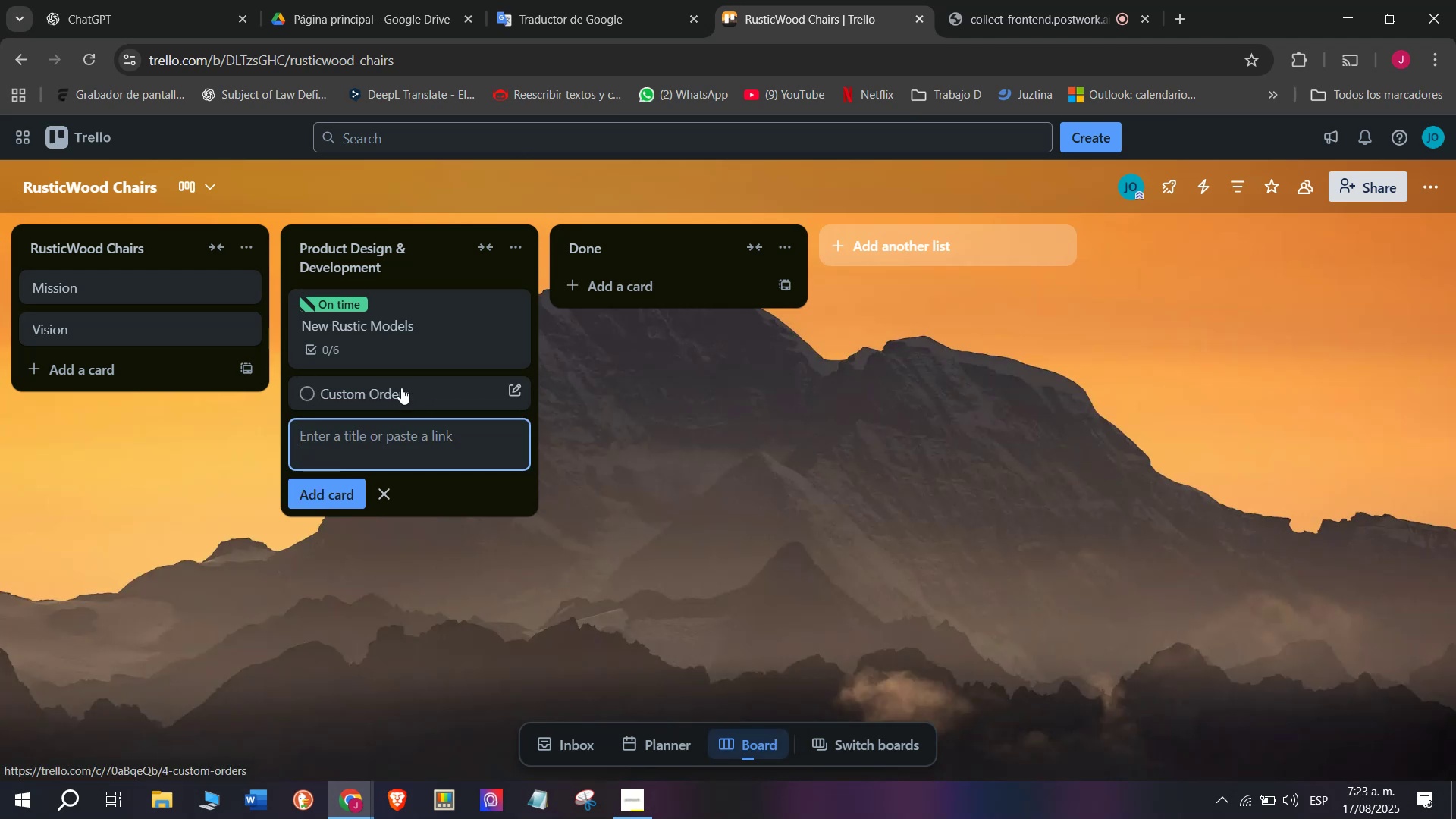 
type(Receive client re)
key(Backspace)
type(equests)
 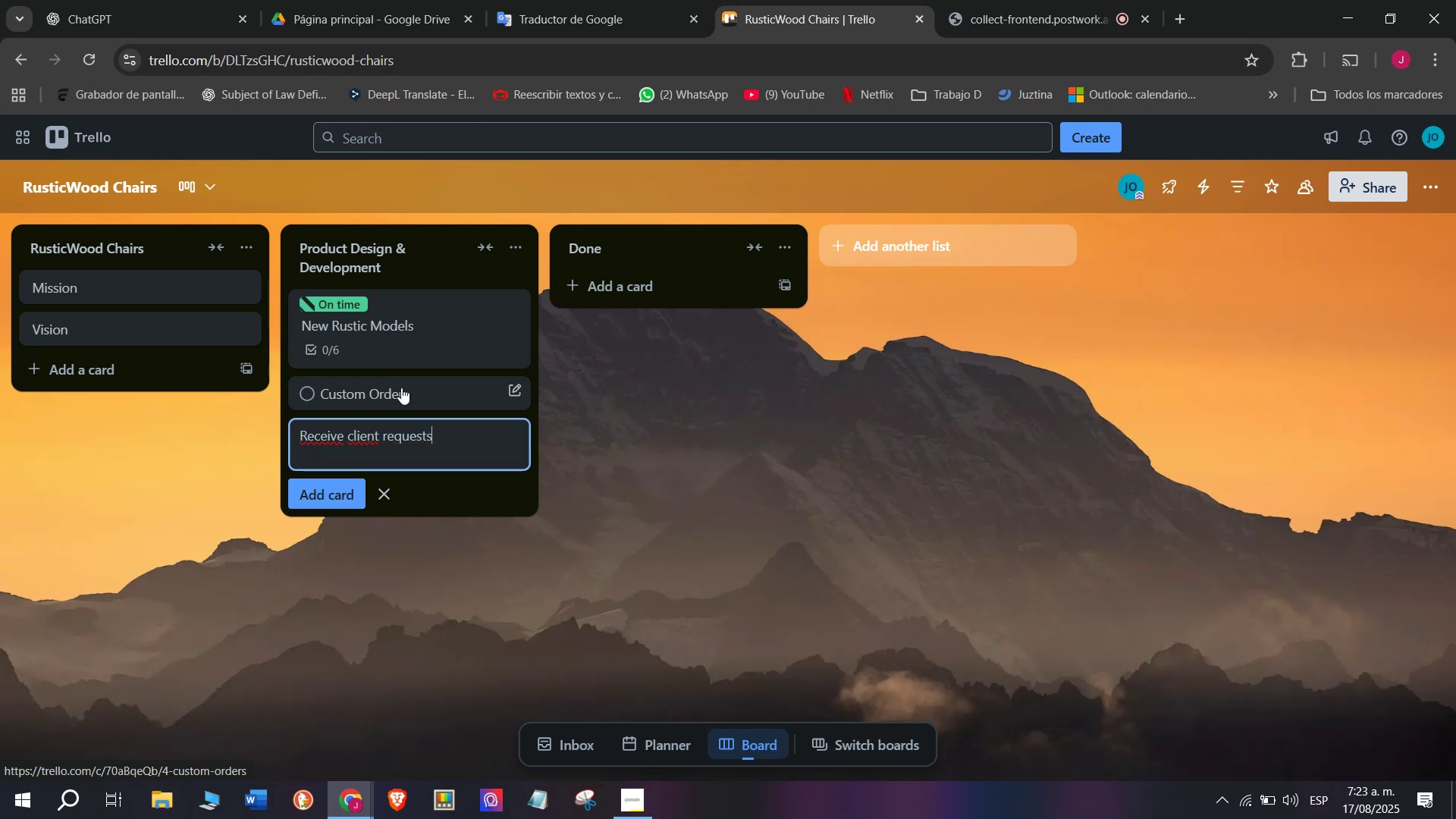 
key(Enter)
 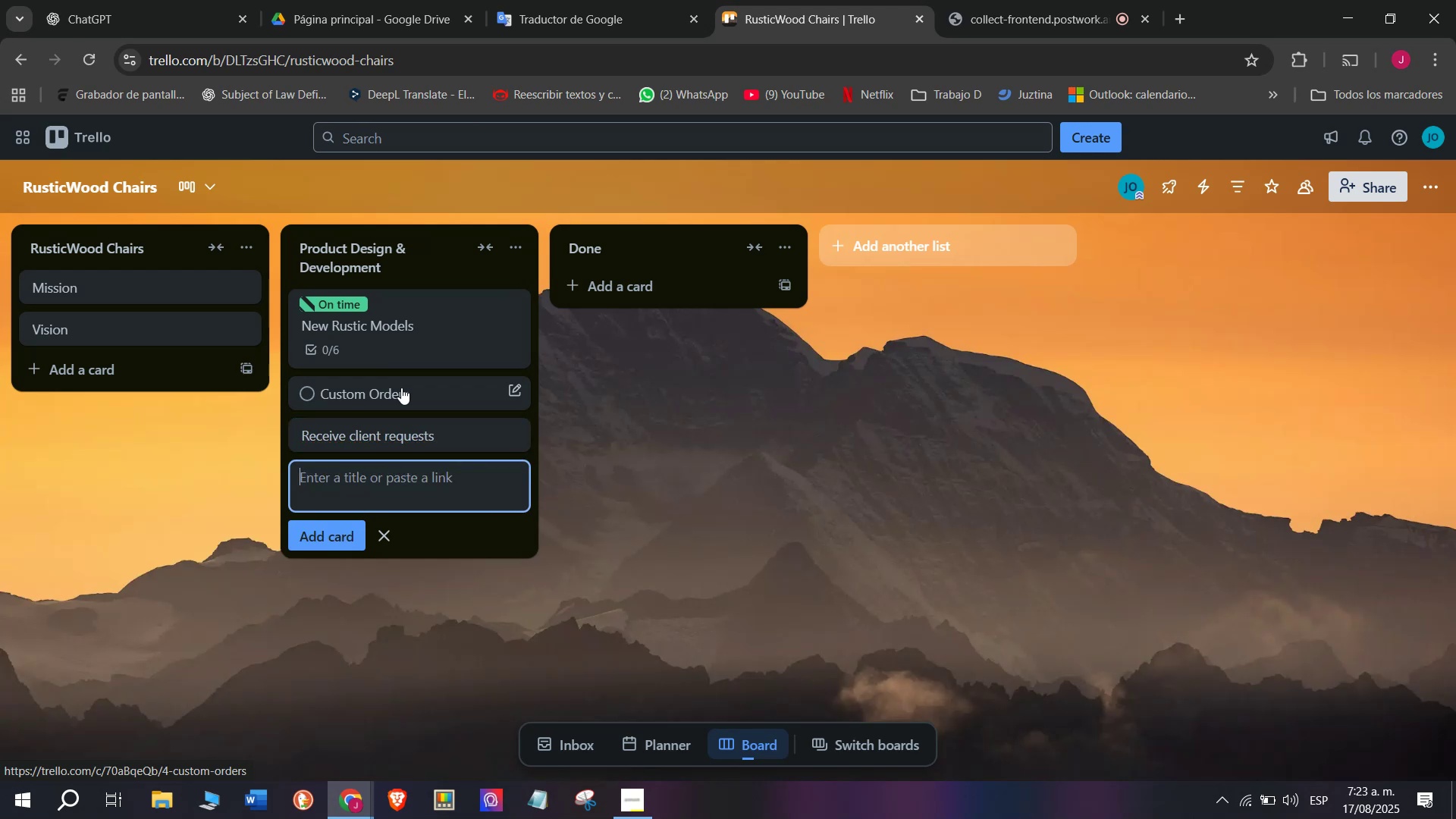 
type(Approve )
 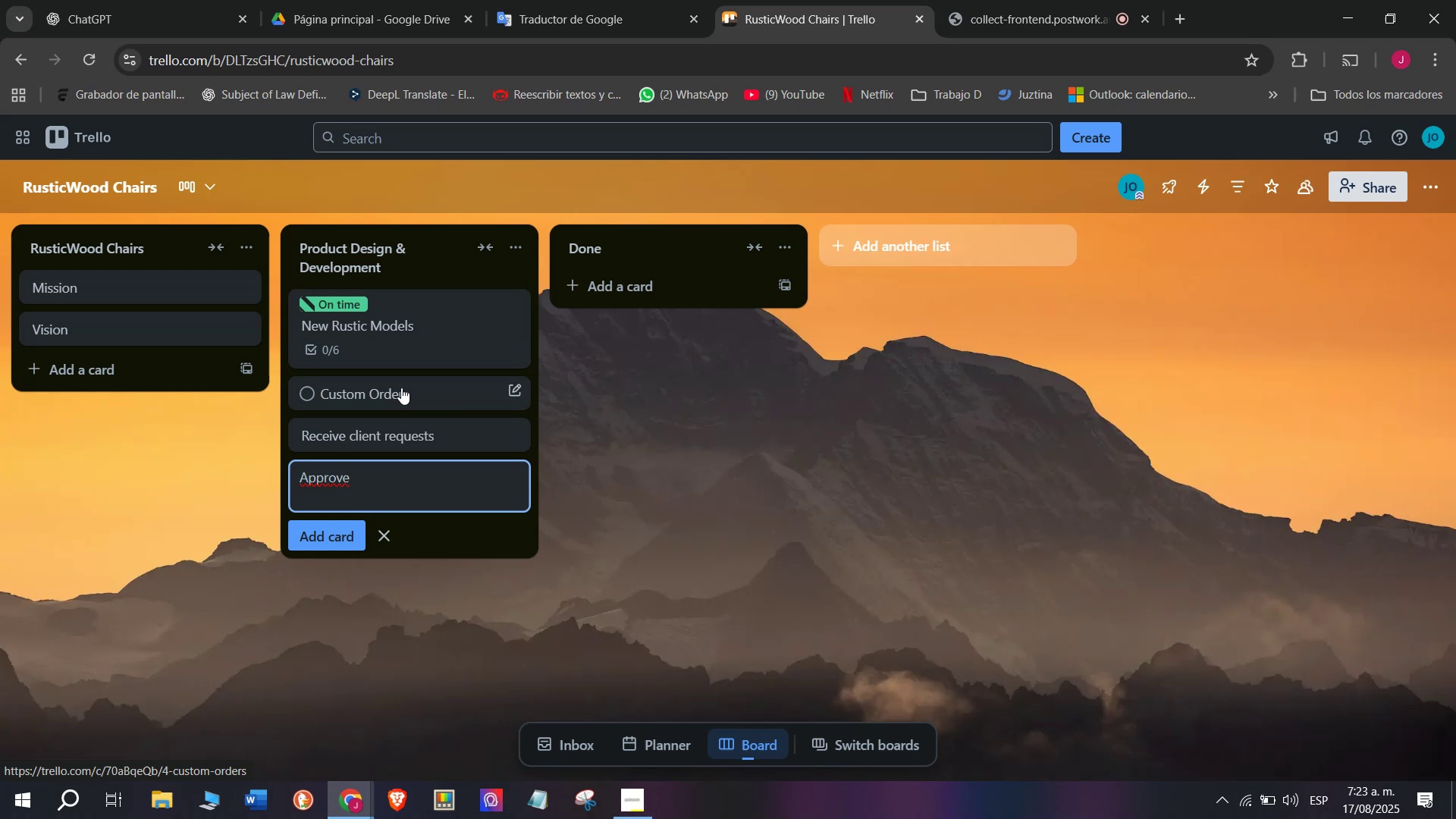 
wait(5.06)
 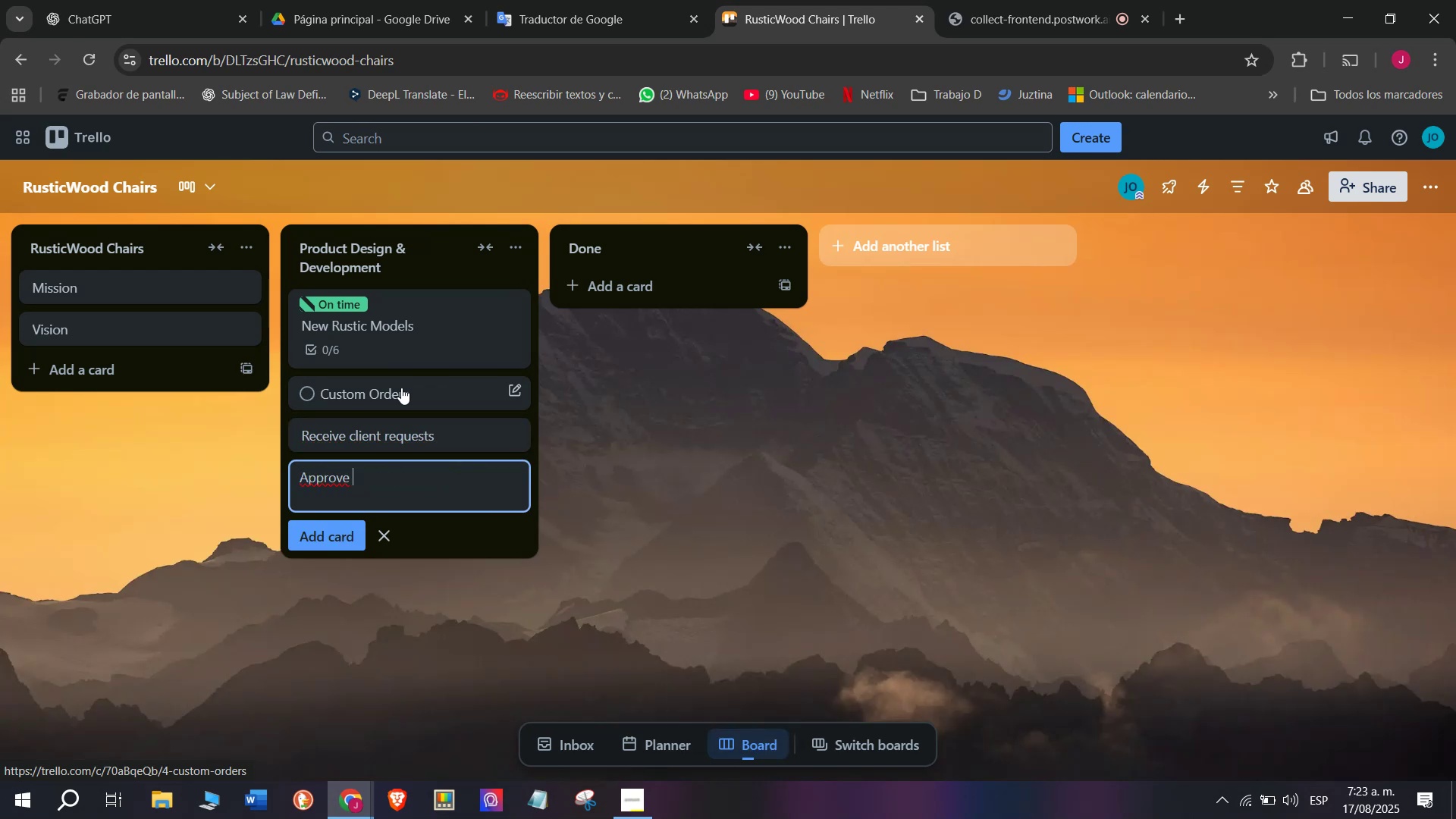 
left_click([405, 417])
 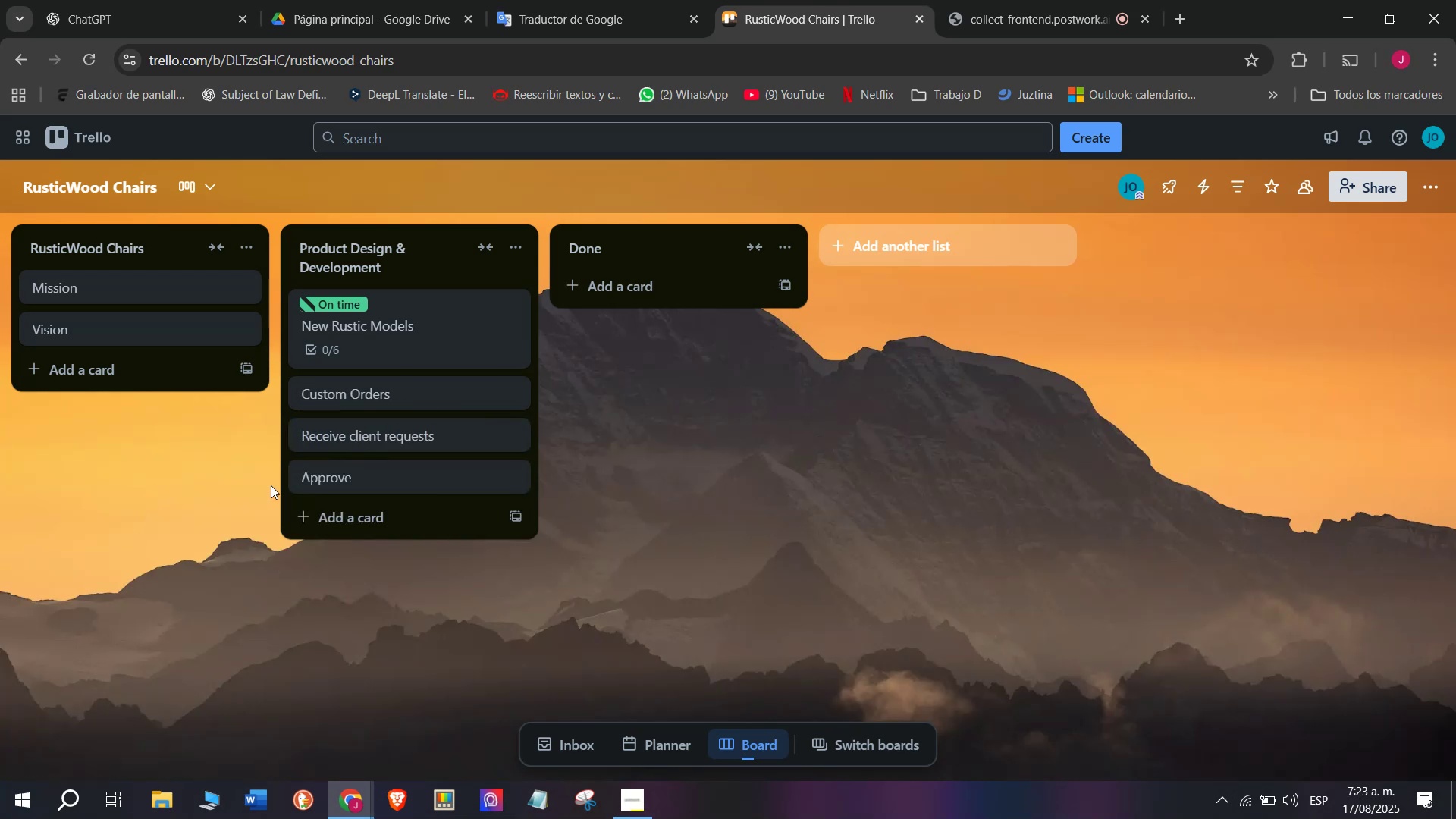 
left_click([388, 441])
 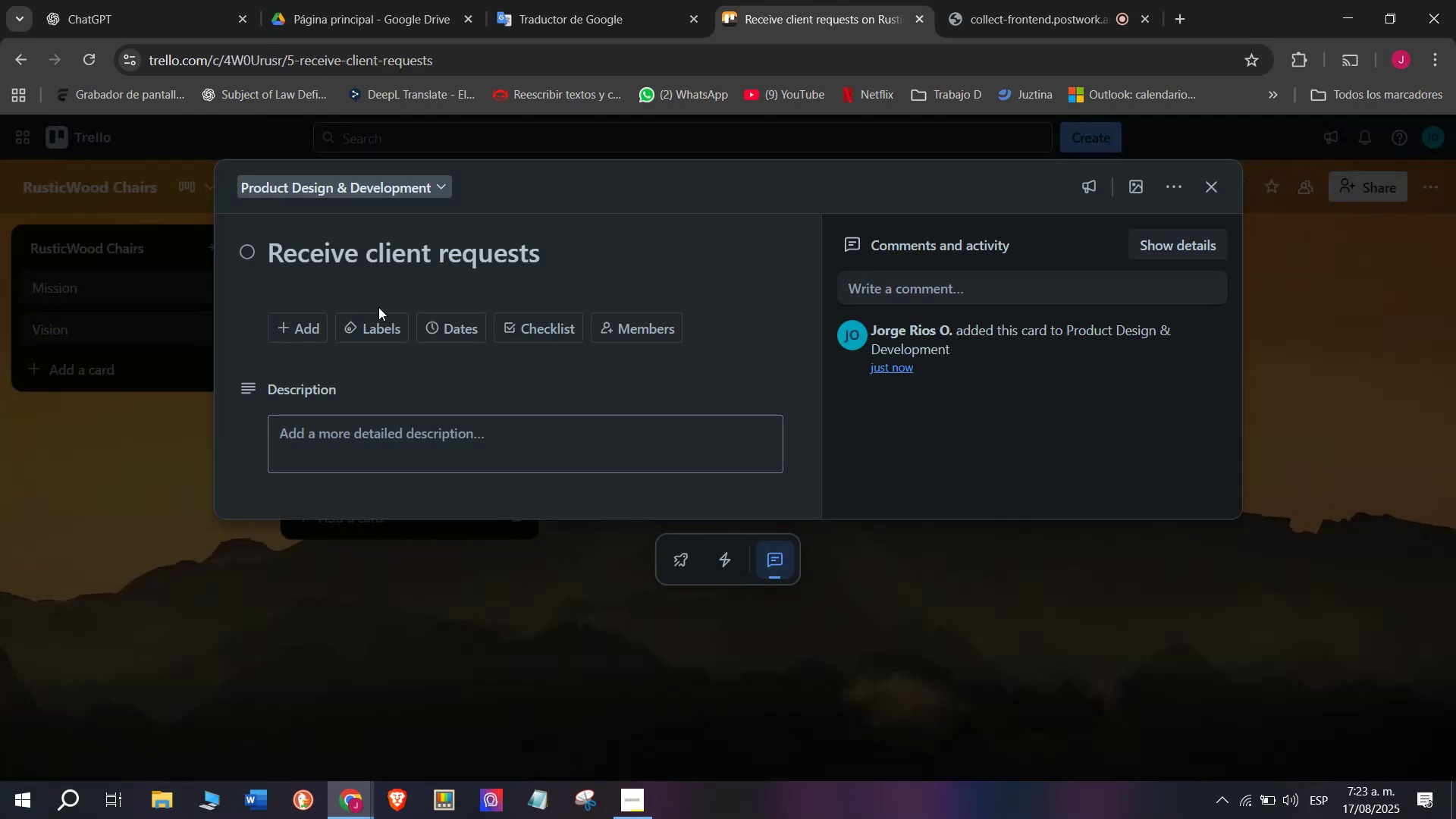 
left_click([388, 258])
 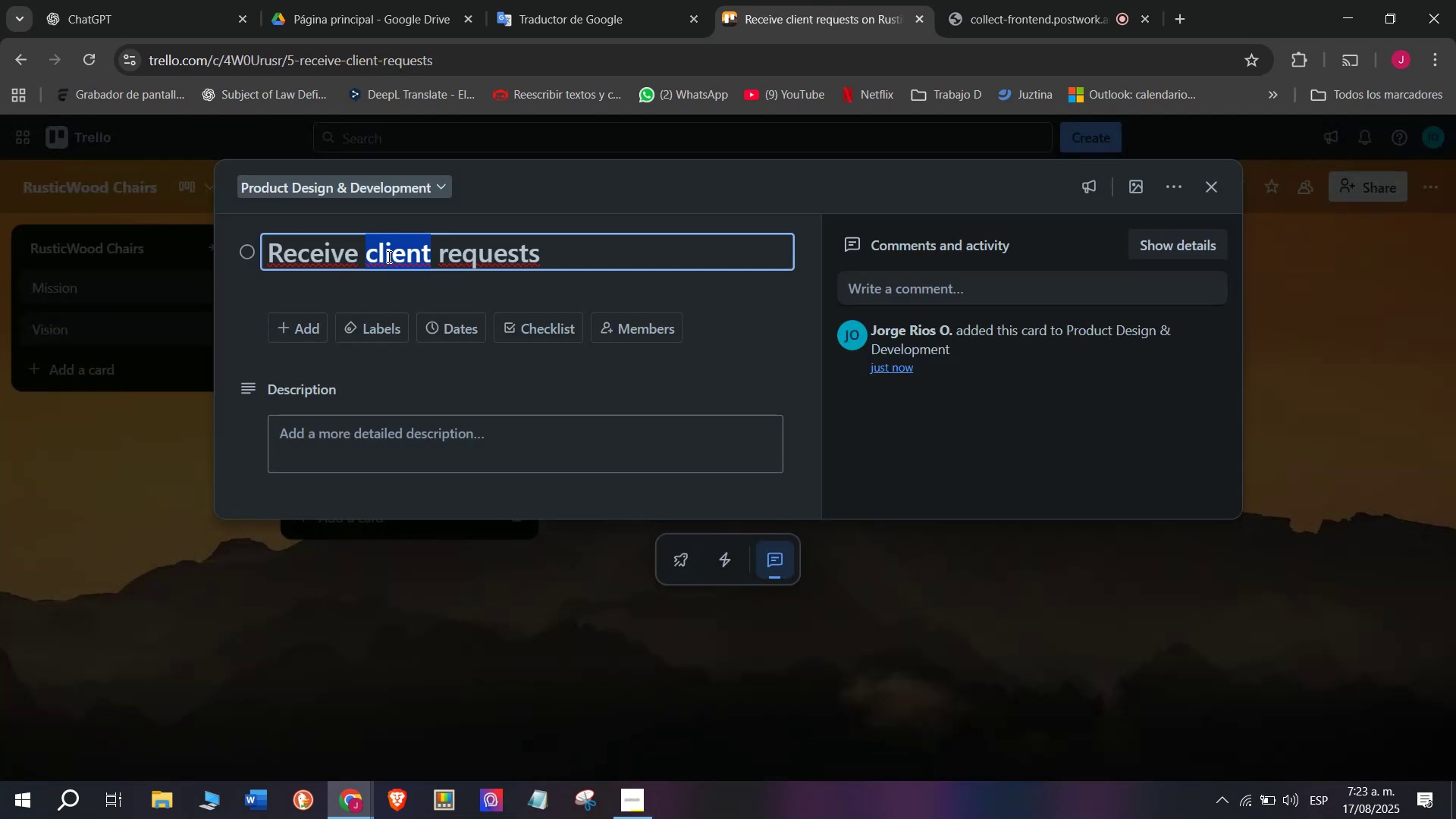 
triple_click([388, 256])
 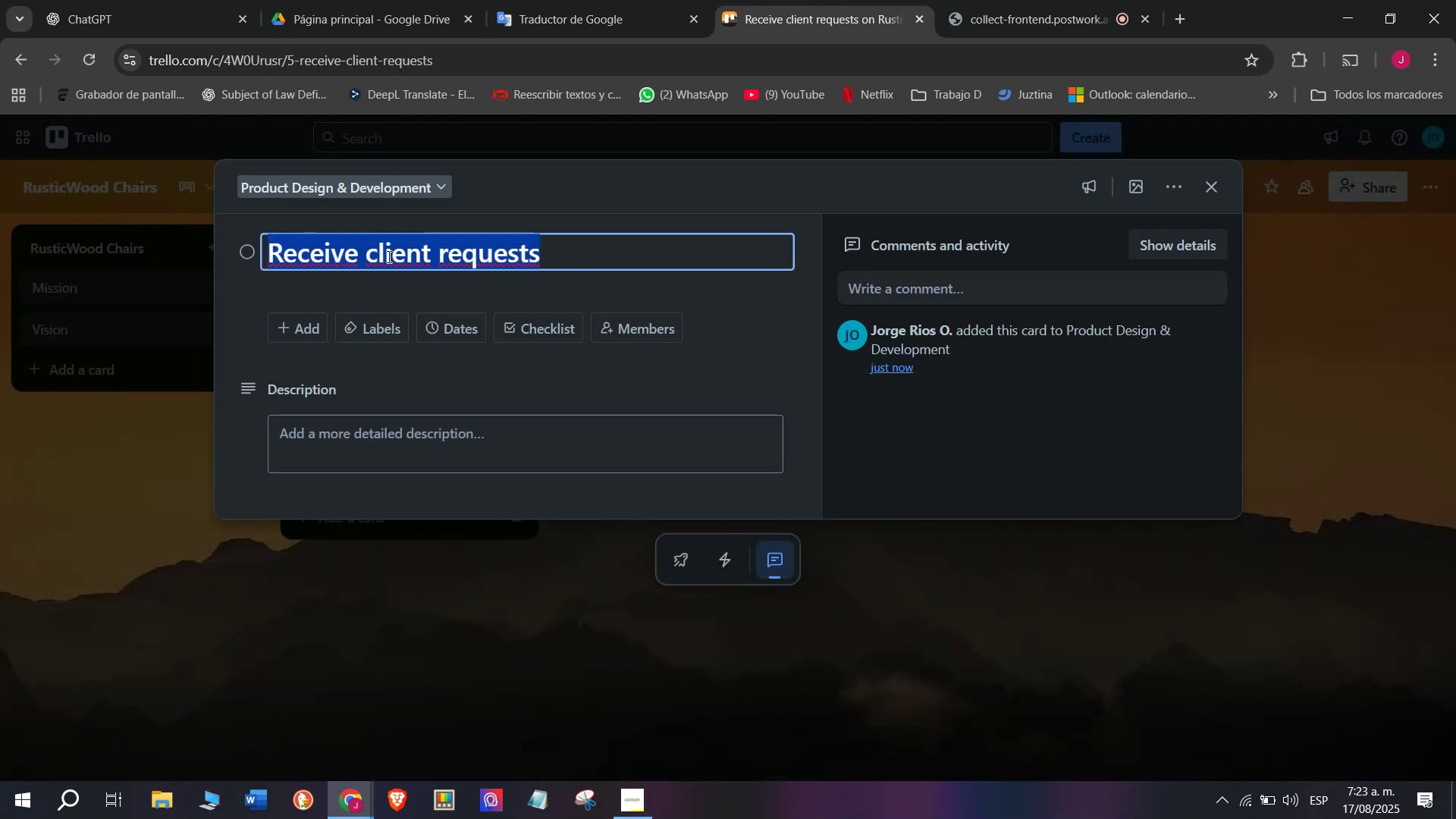 
key(Control+C)
 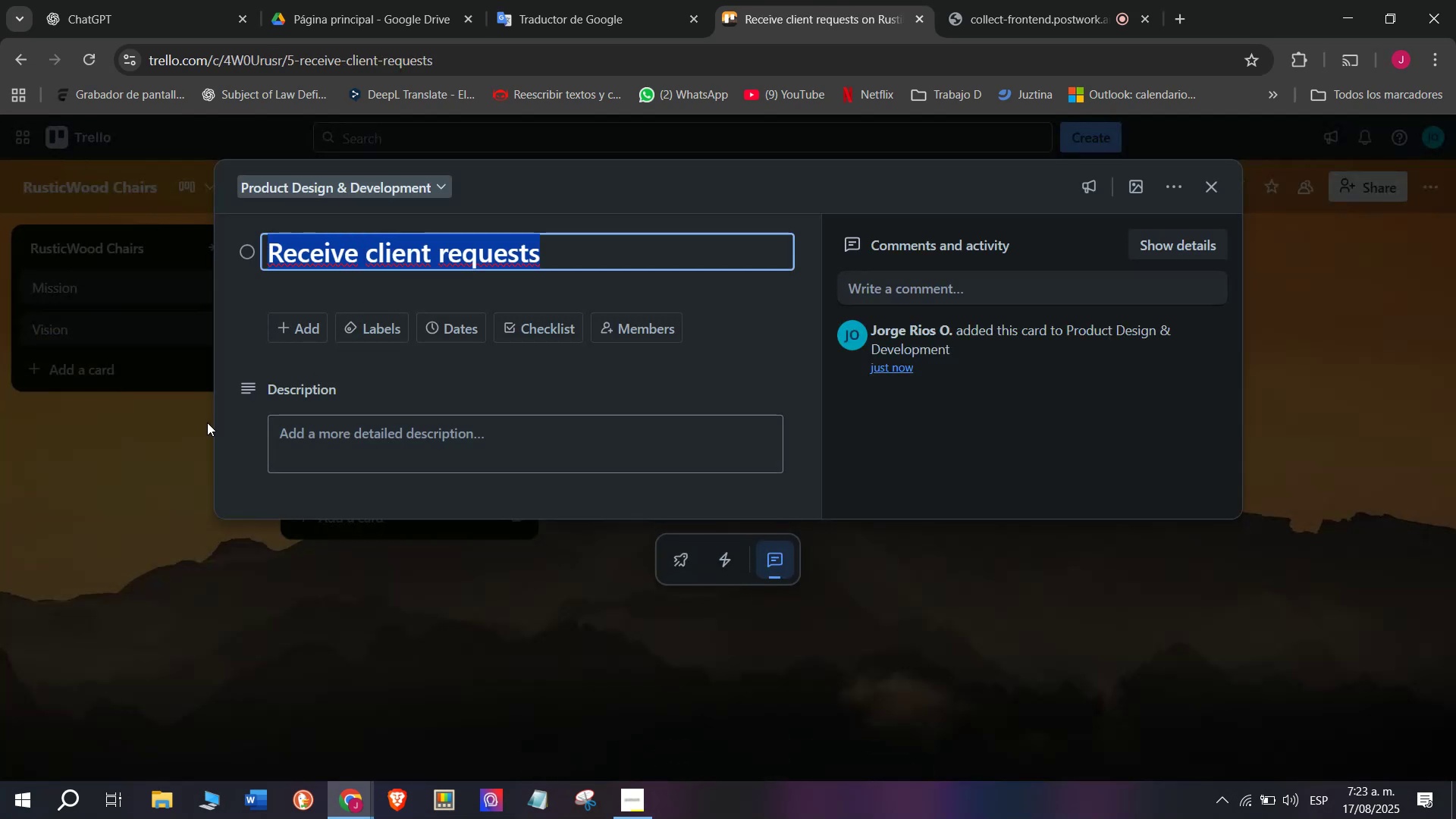 
left_click([207, 422])
 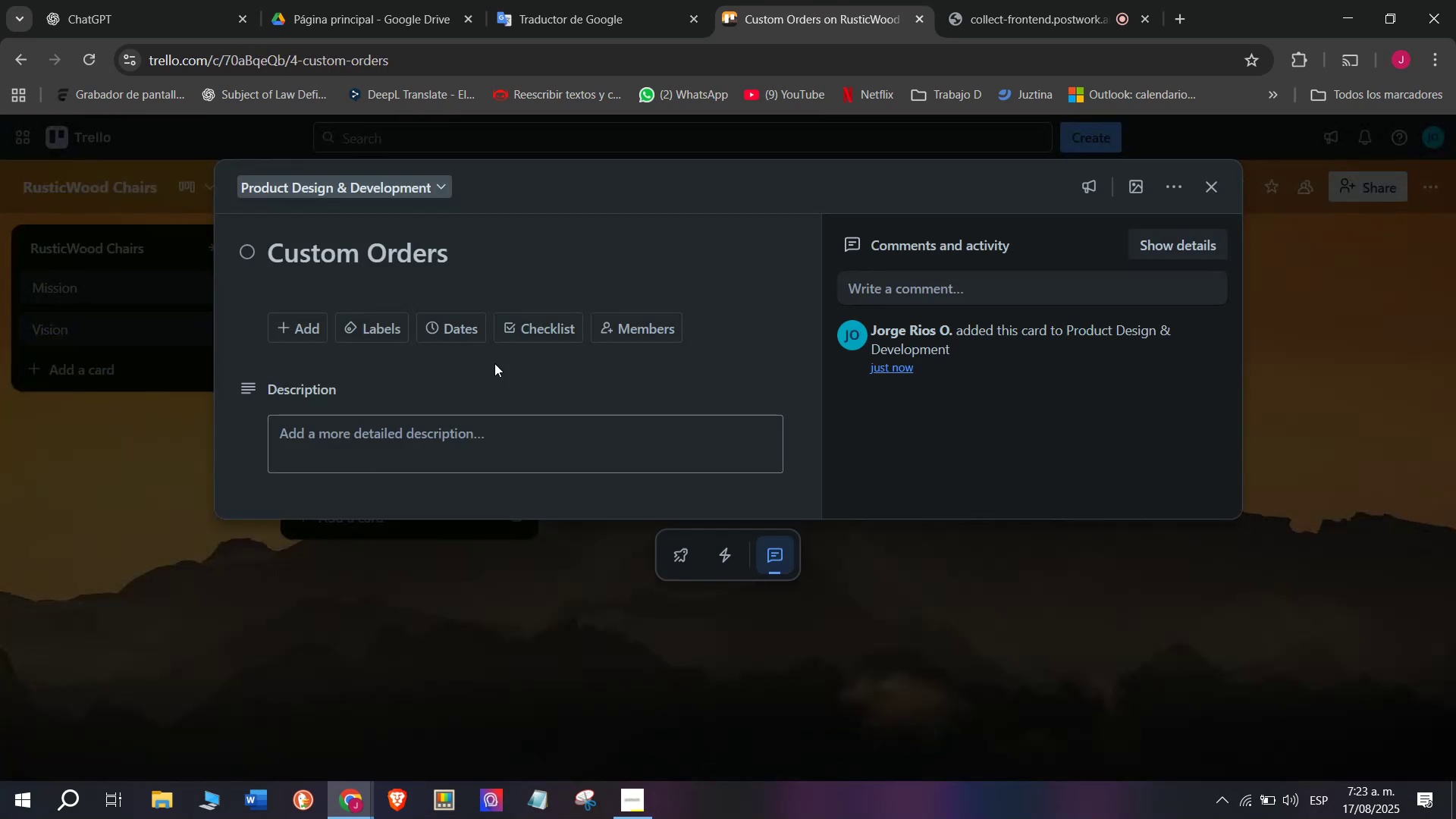 
left_click([552, 326])
 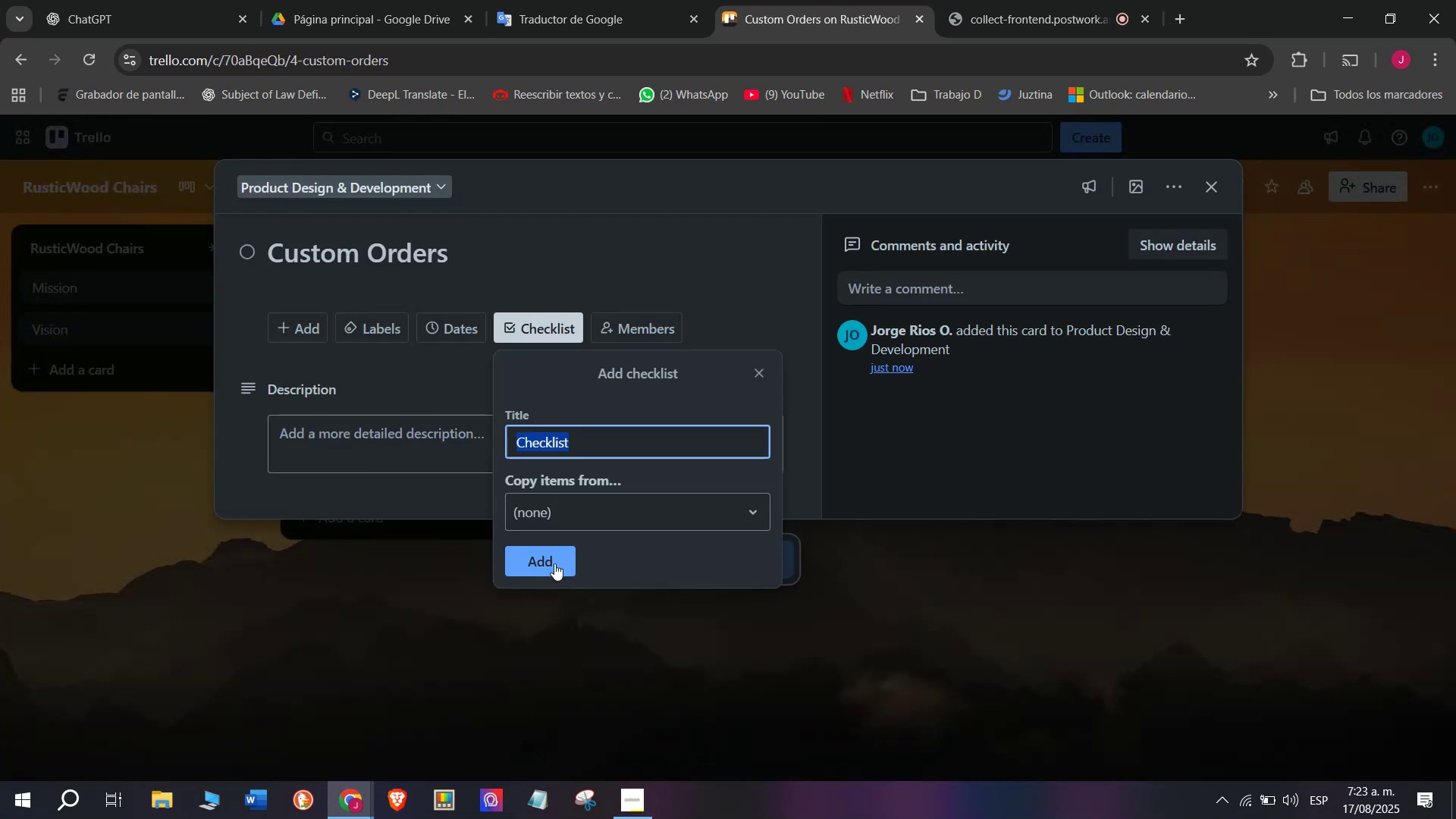 
left_click([554, 562])
 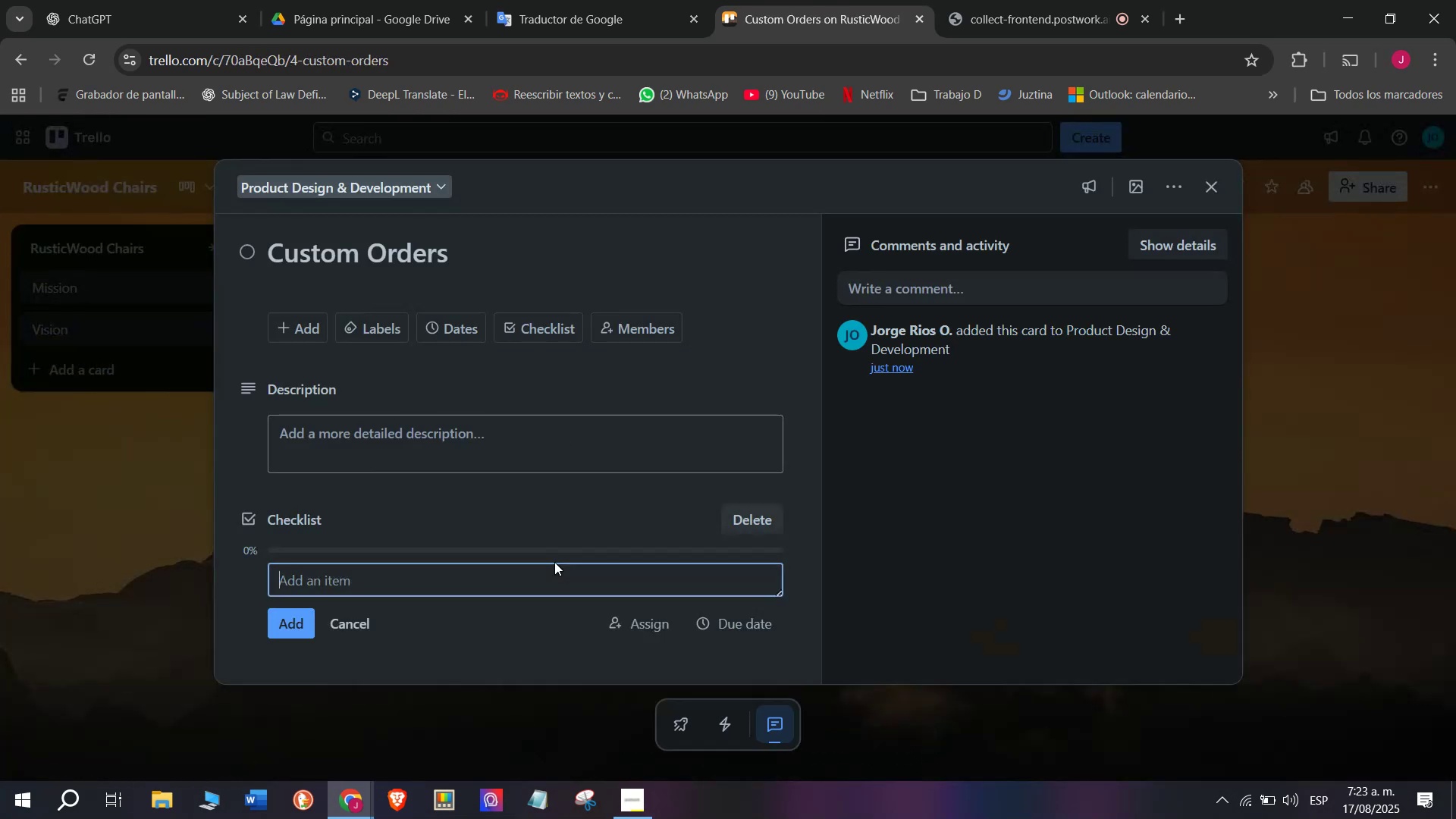 
key(Control+ControlLeft)
 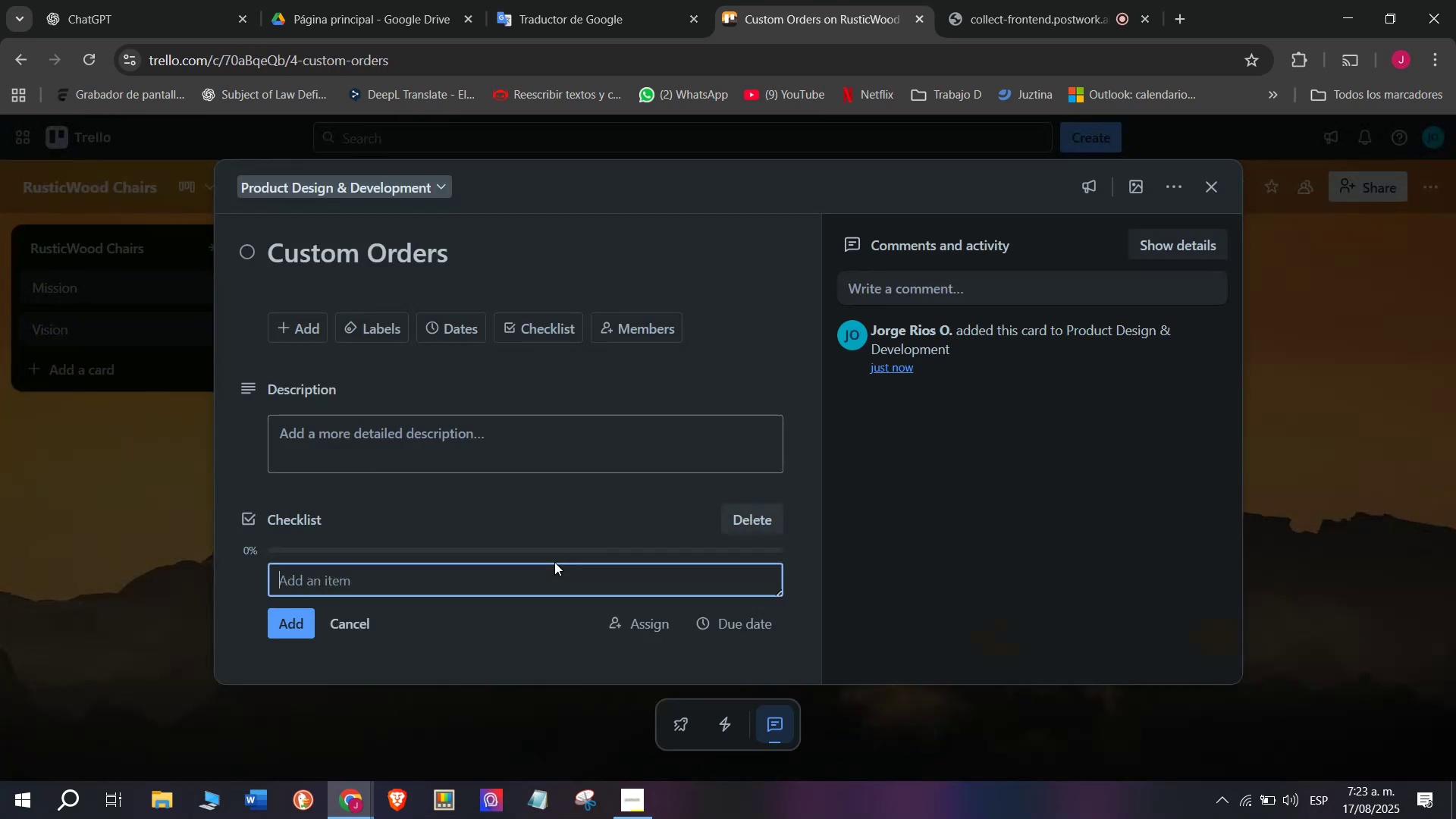 
key(Control+V)
 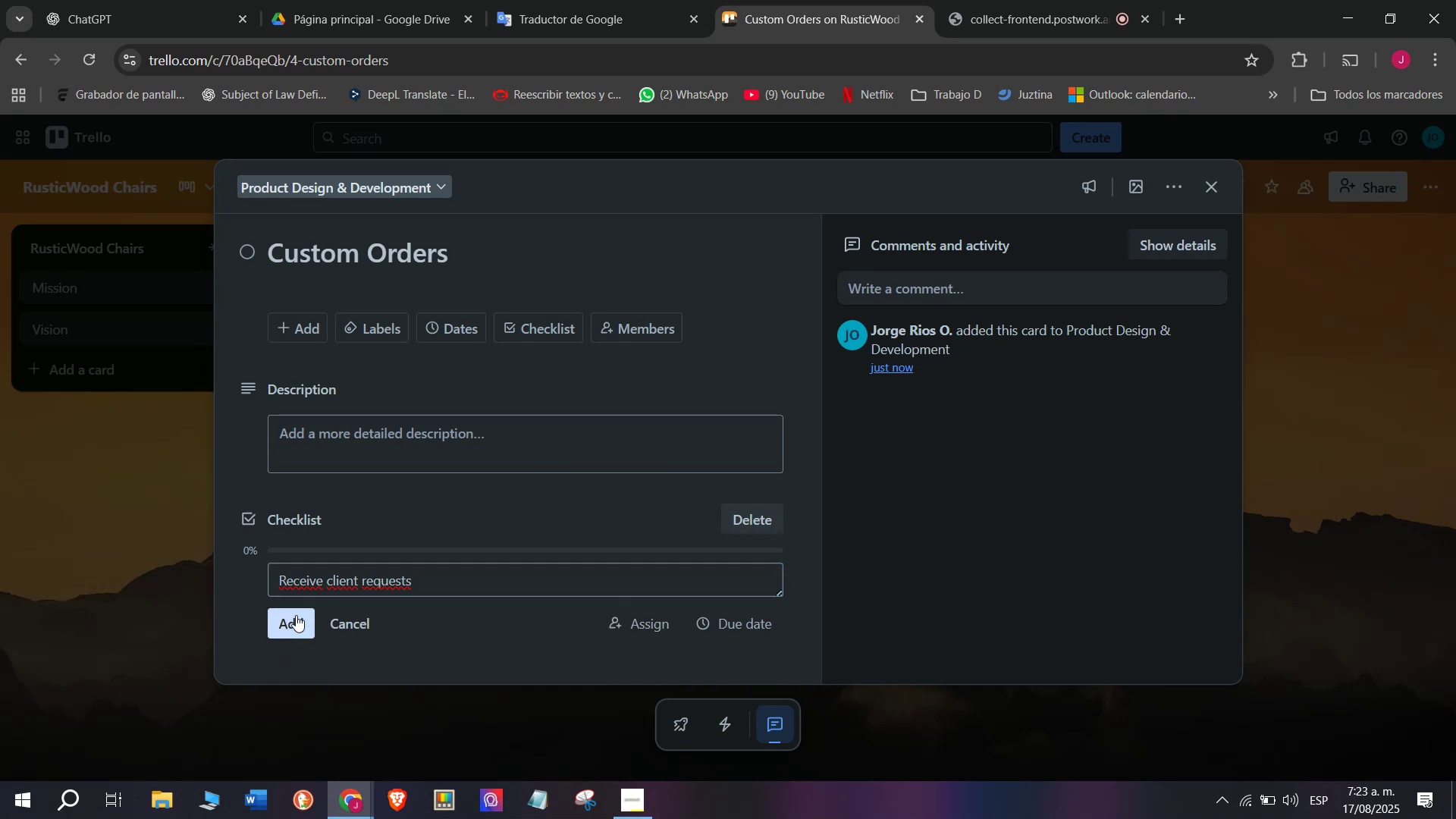 
double_click([146, 592])
 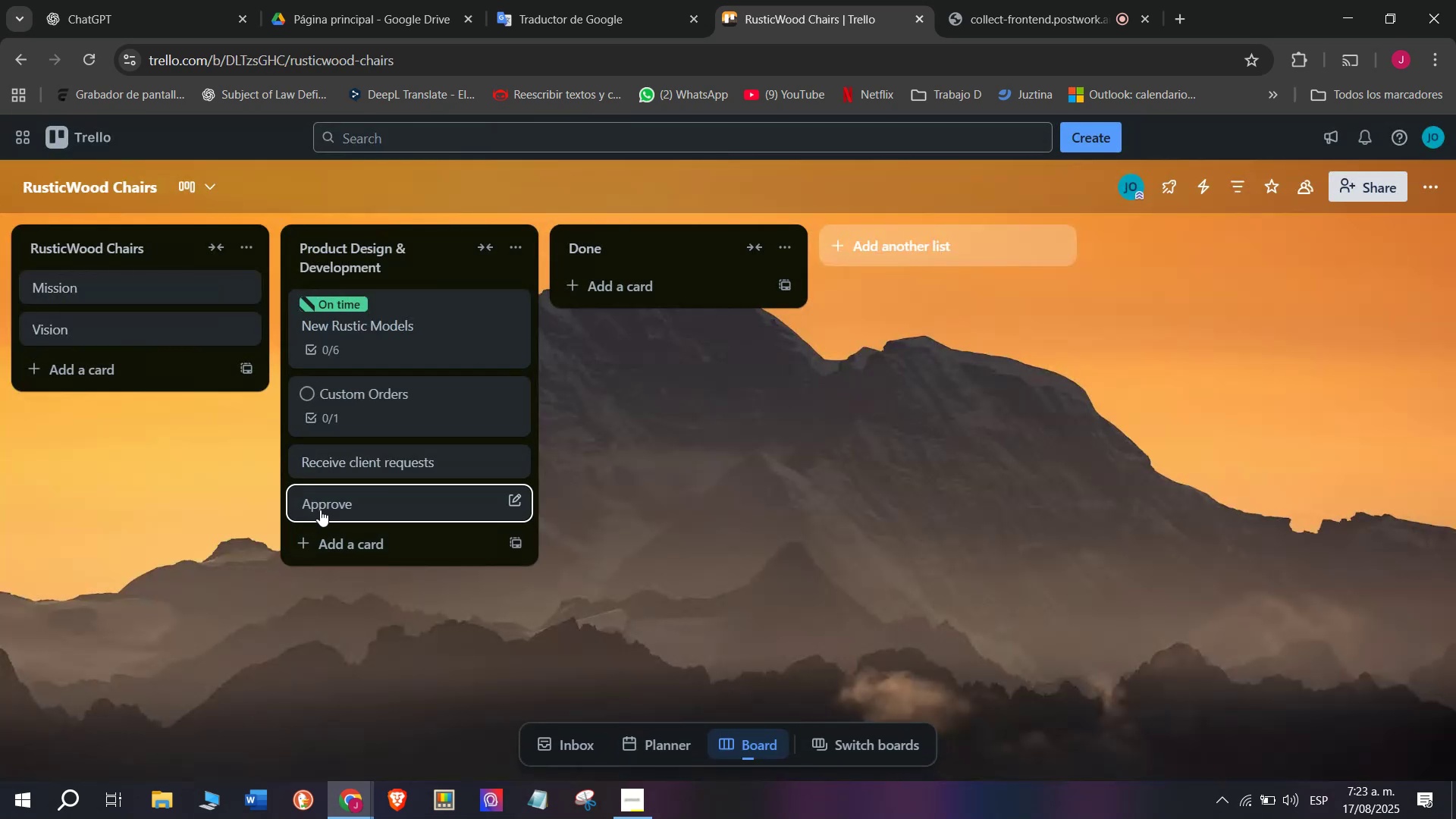 
left_click([322, 505])
 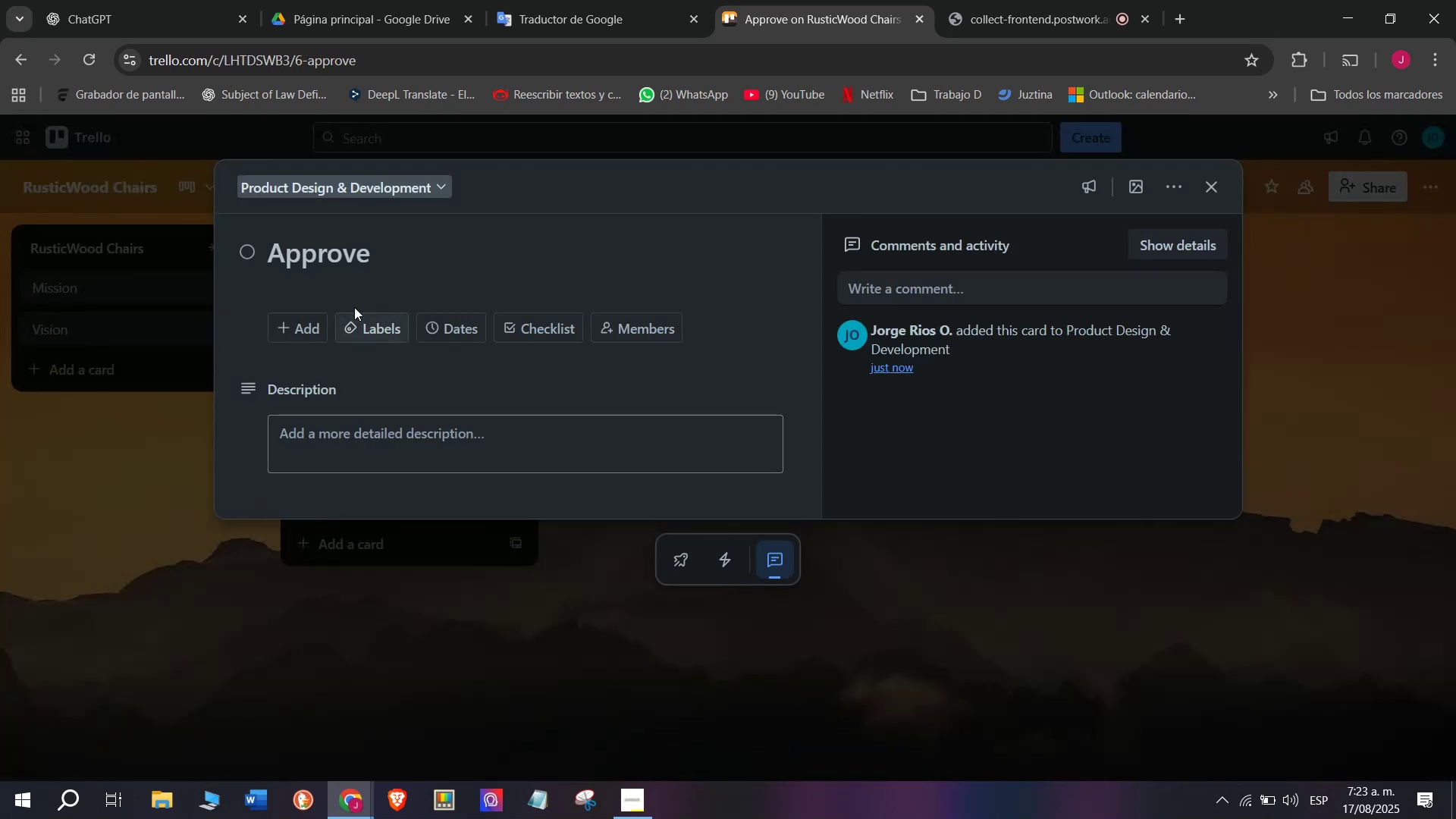 
left_click([329, 265])
 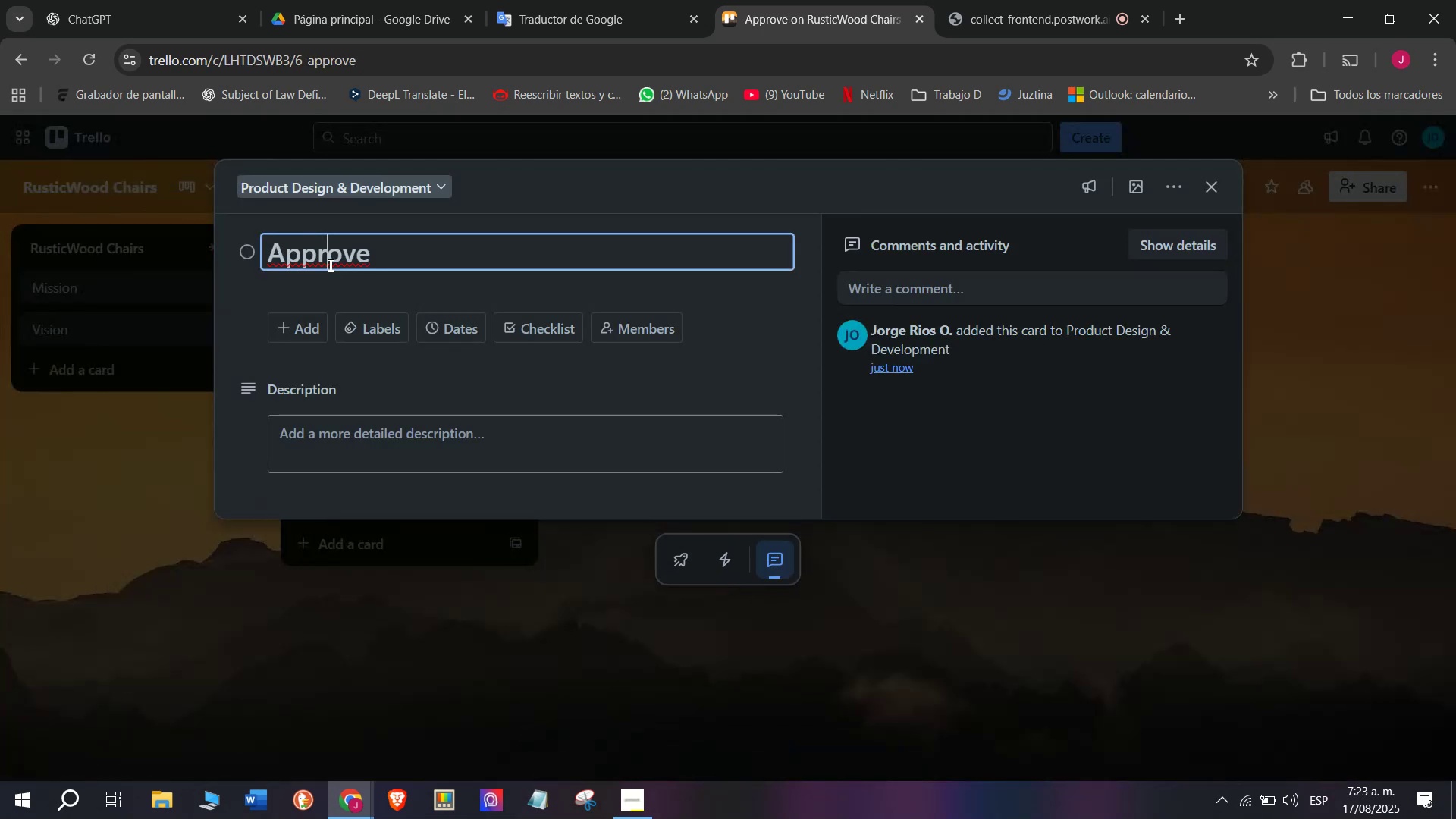 
key(Control+ControlLeft)
 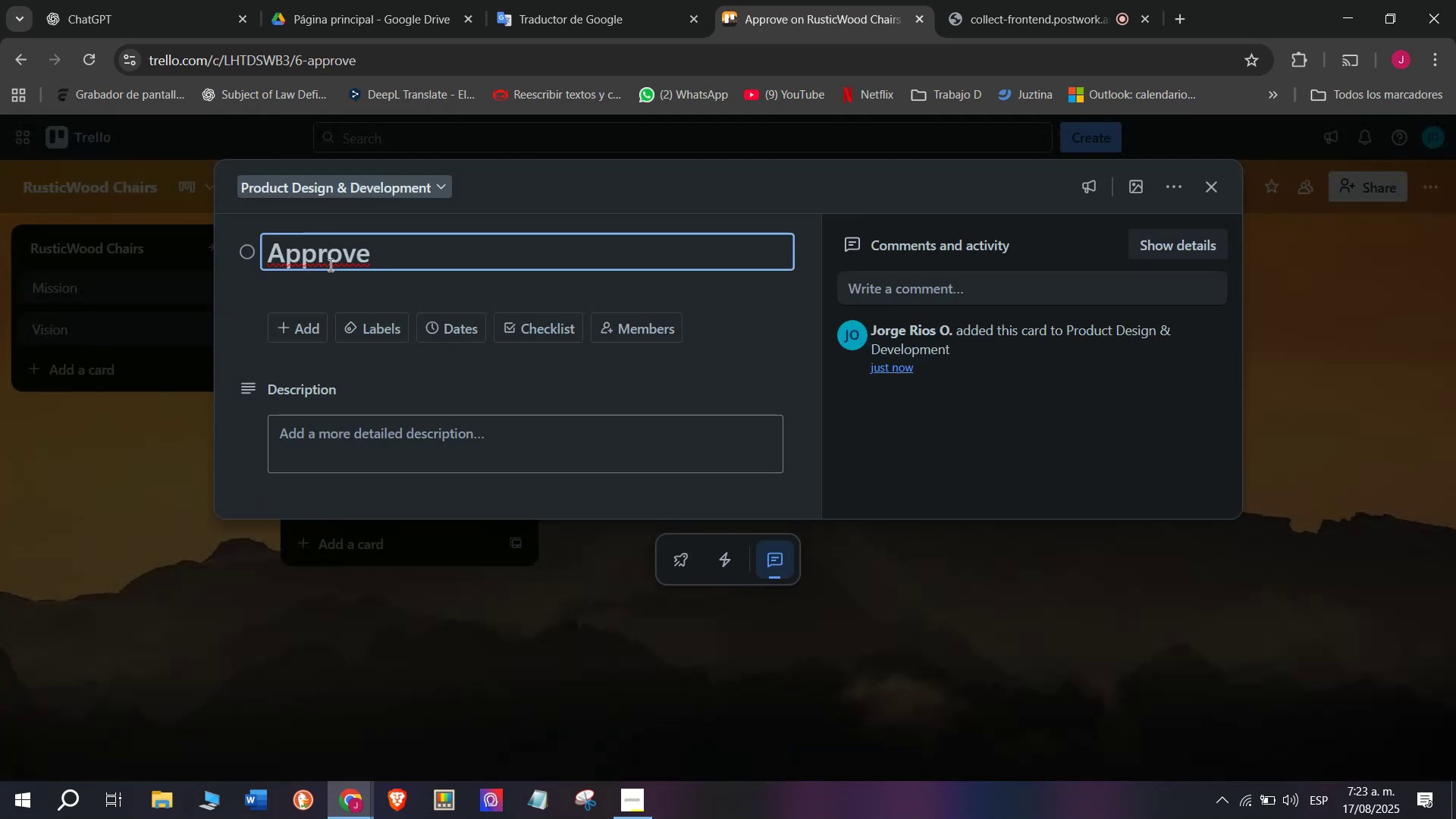 
left_click([329, 265])
 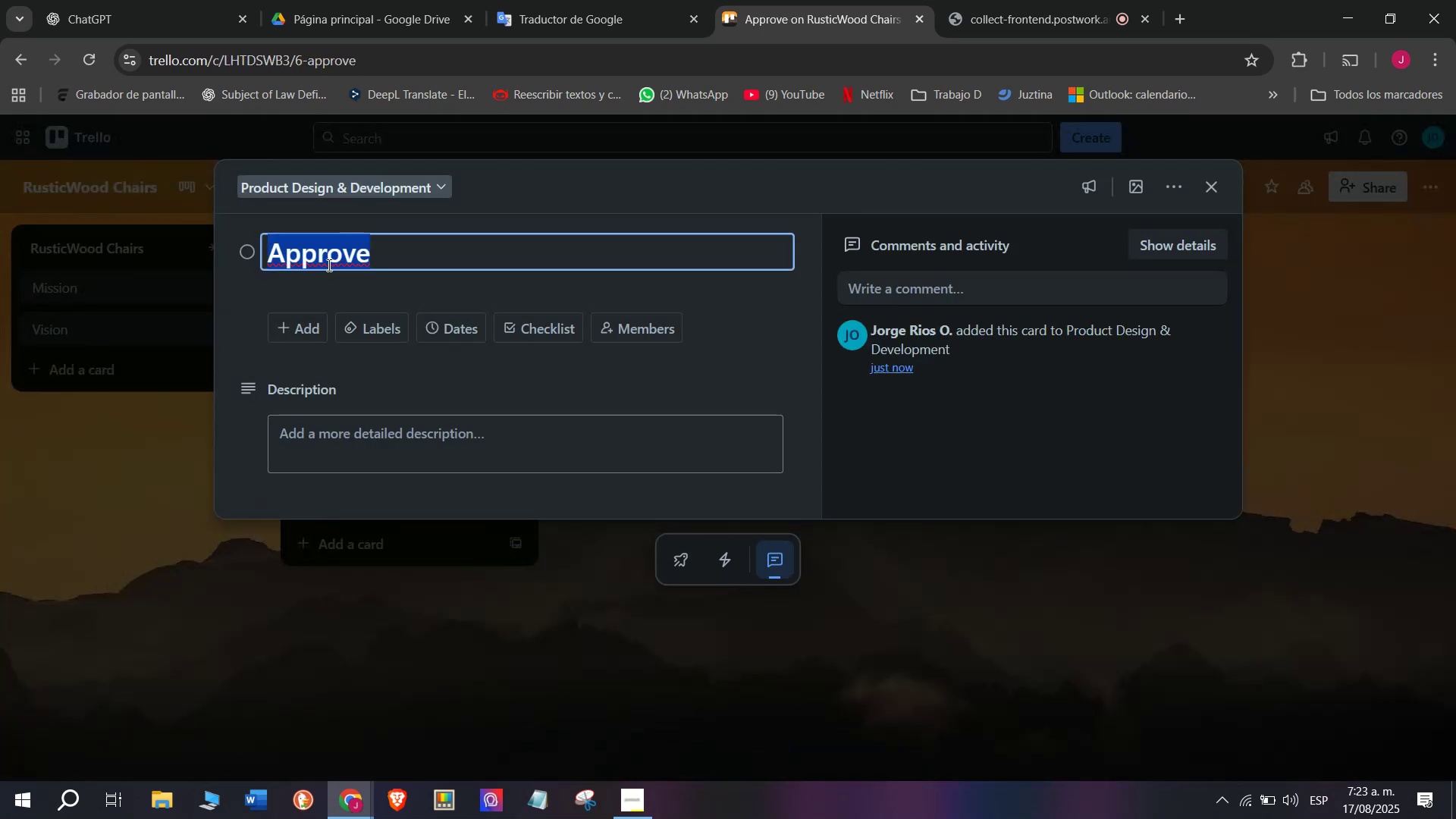 
hold_key(key=ControlLeft, duration=0.74)
 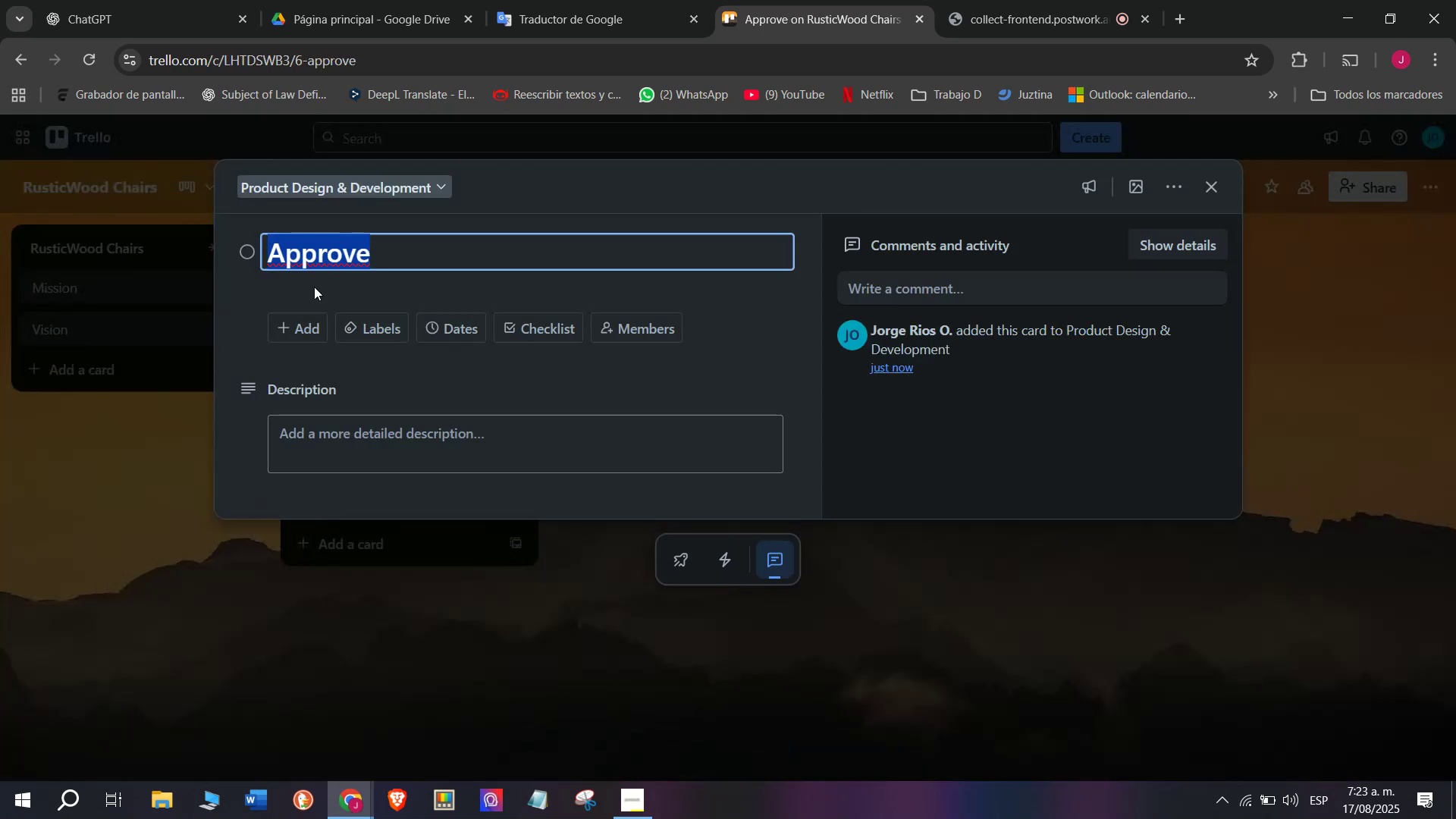 
key(Control+ControlLeft)
 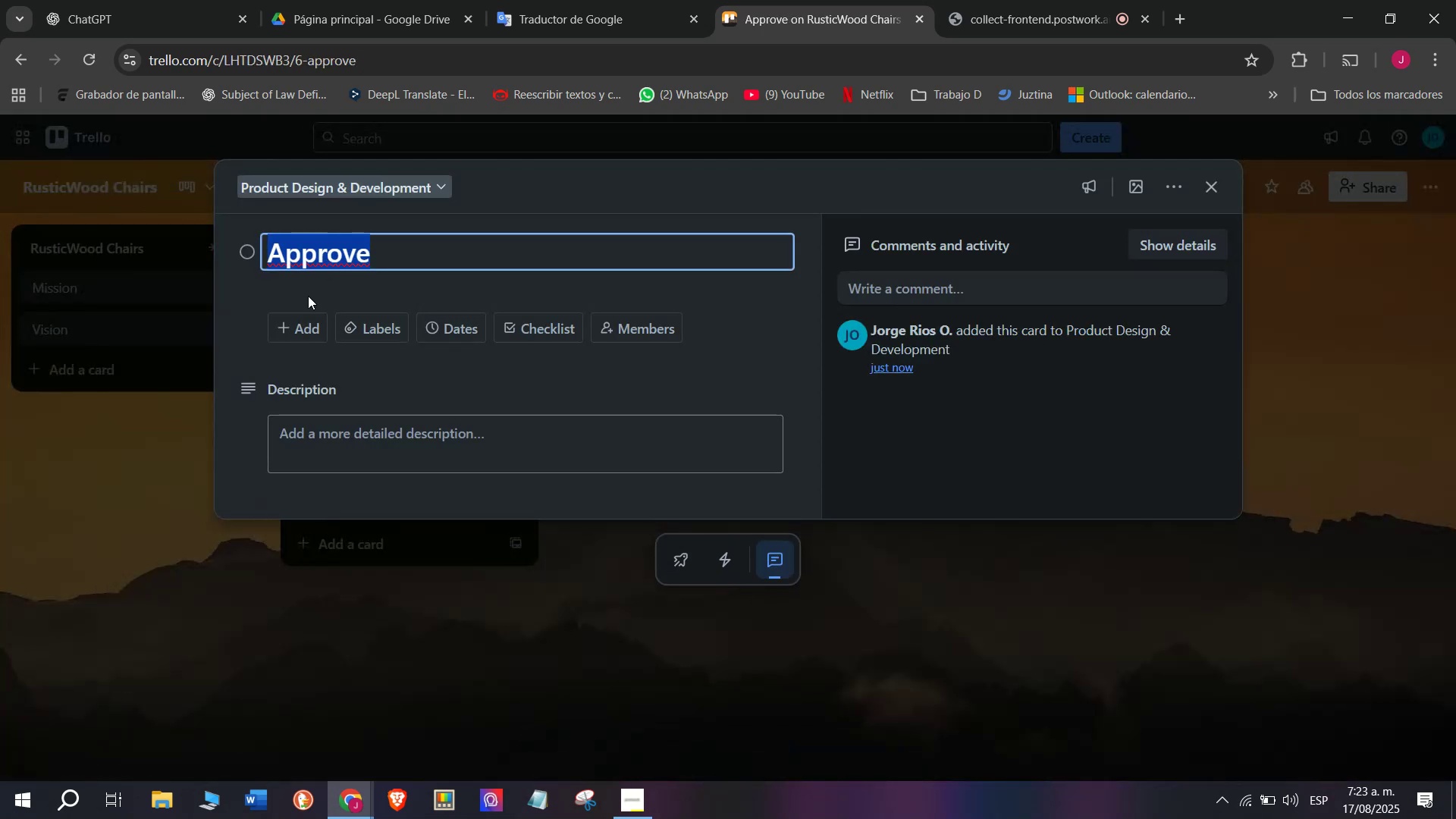 
key(Control+C)
 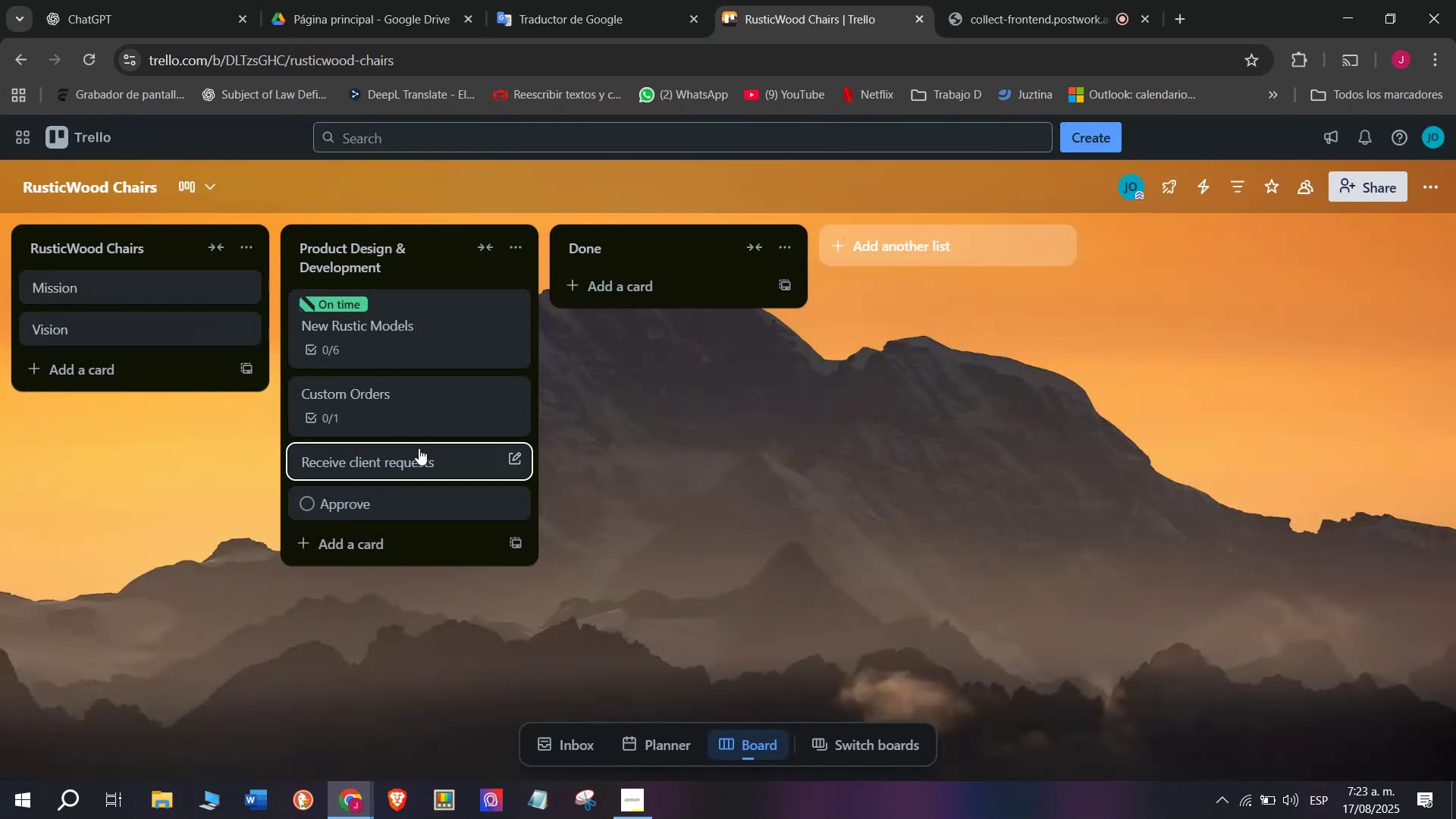 
left_click([425, 456])
 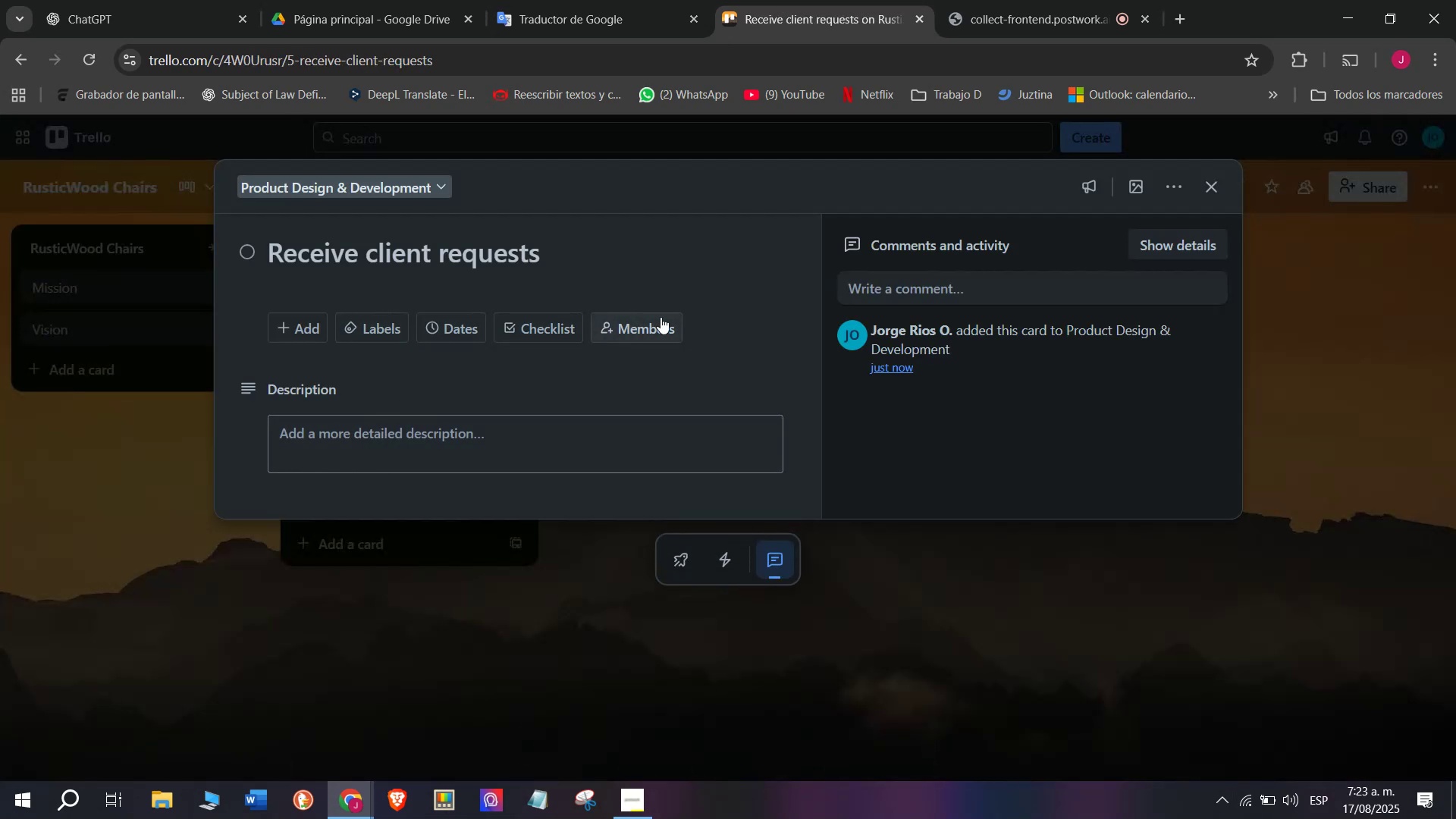 
scroll: coordinate [447, 410], scroll_direction: down, amount: 6.0
 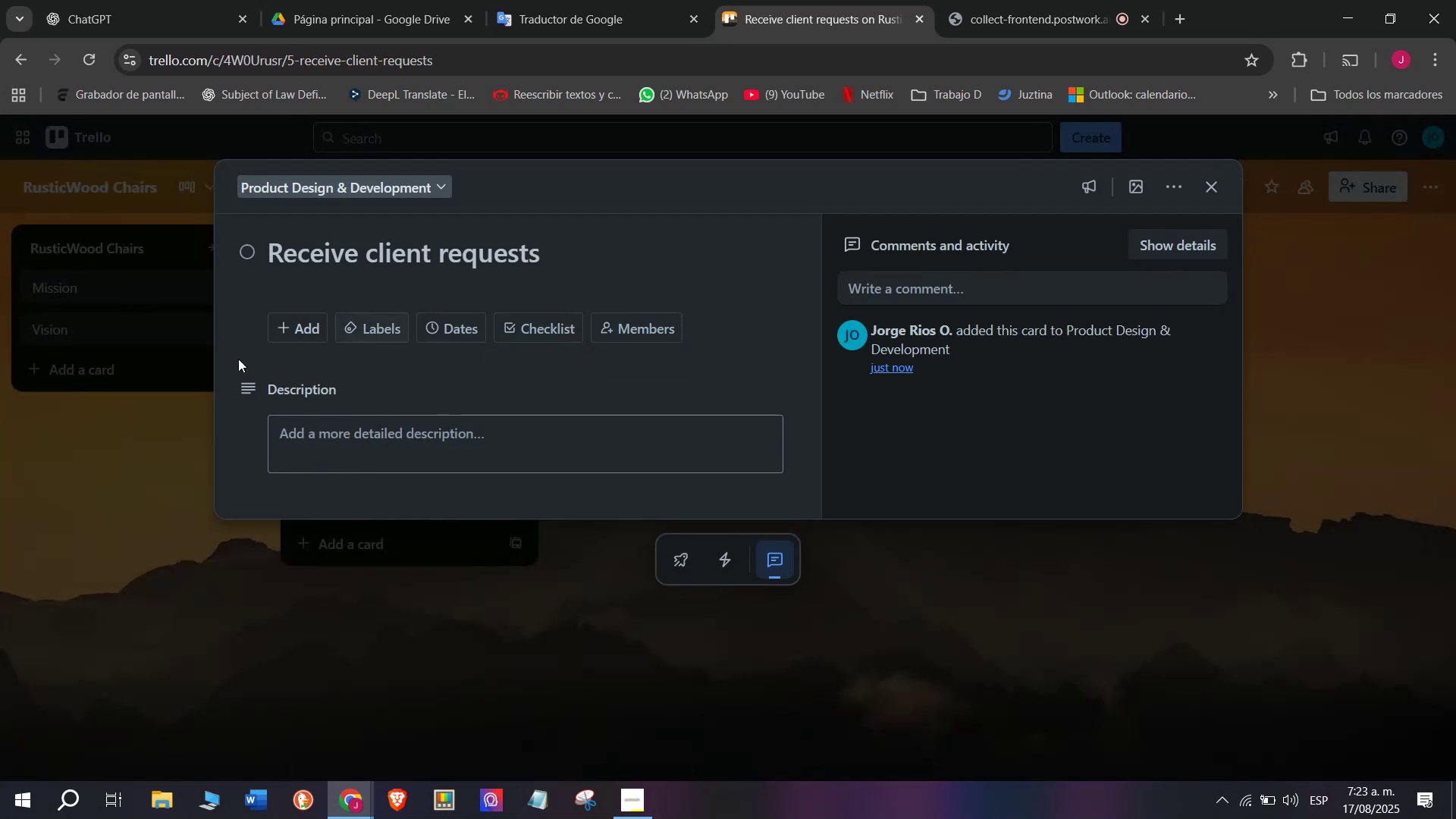 
left_click([70, 471])
 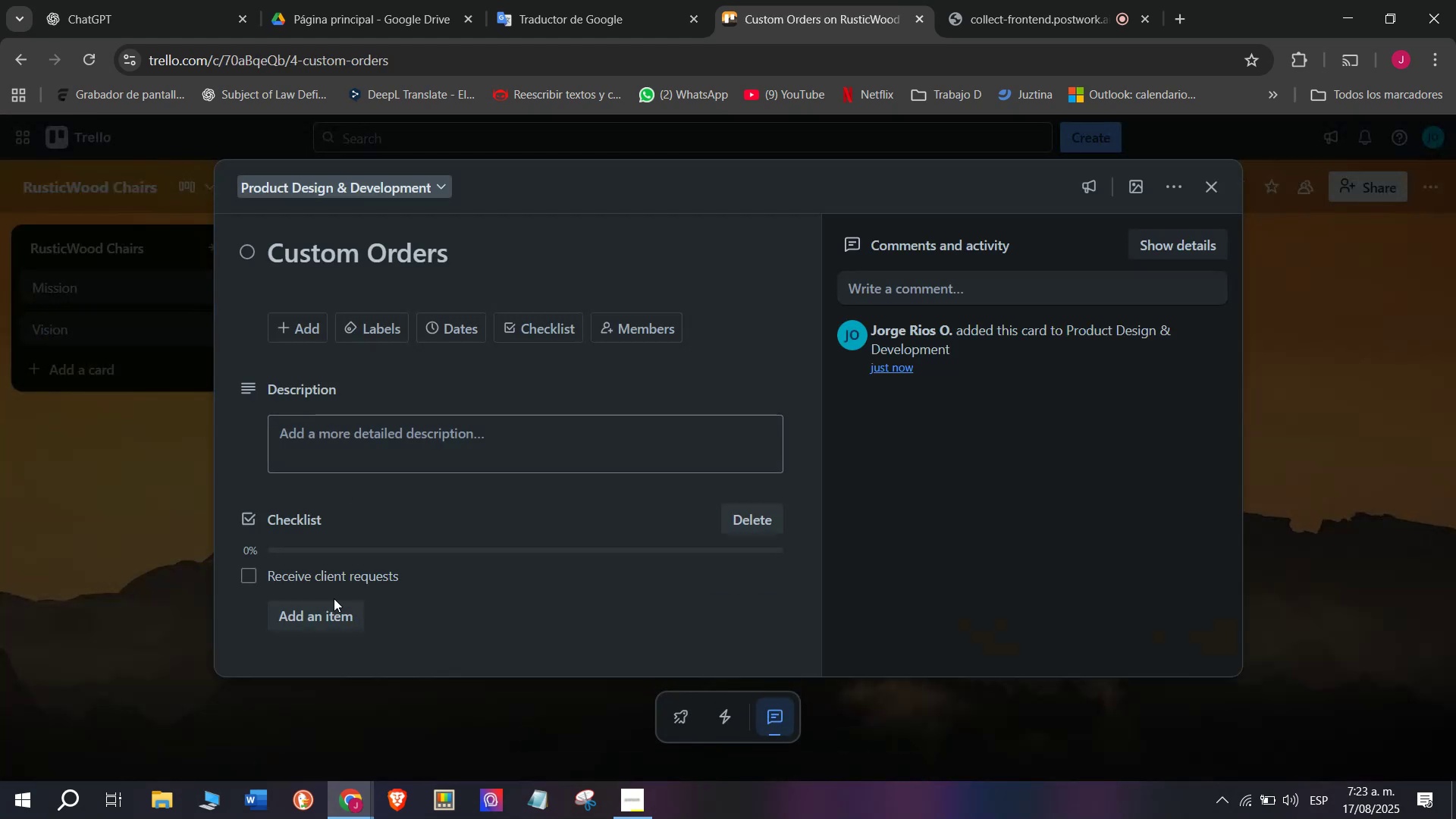 
left_click([343, 618])
 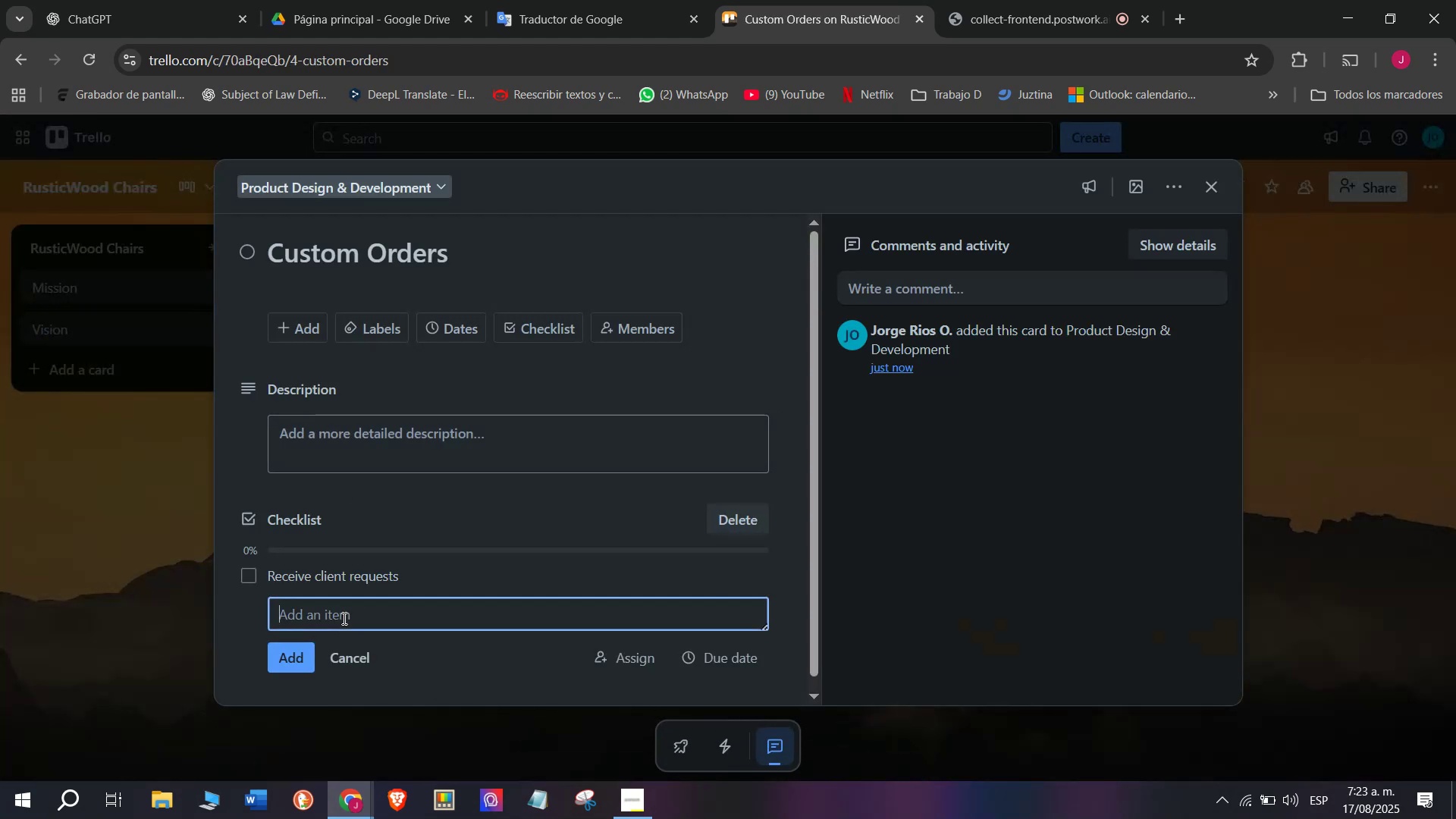 
key(Control+ControlLeft)
 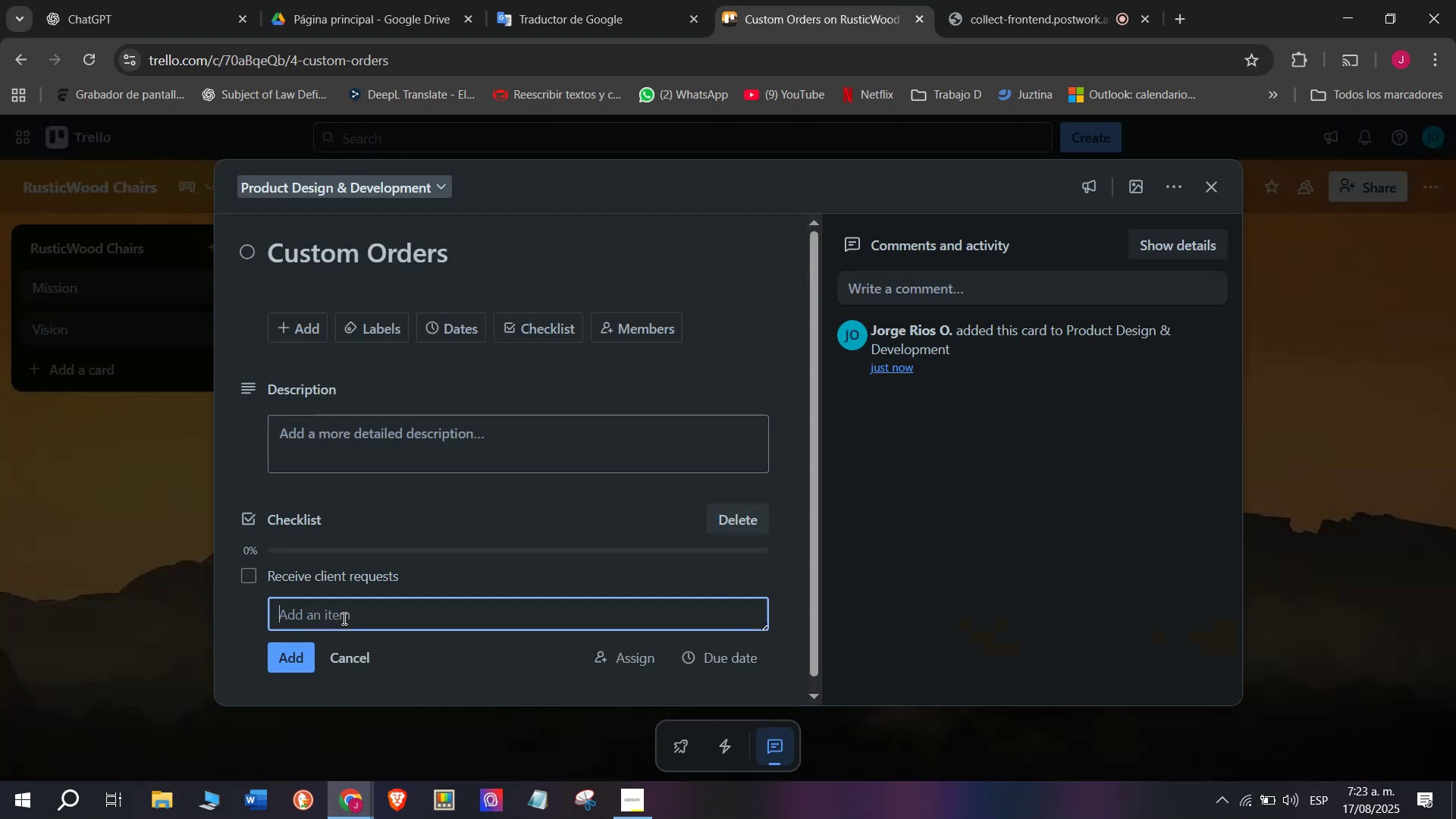 
key(Control+V)
 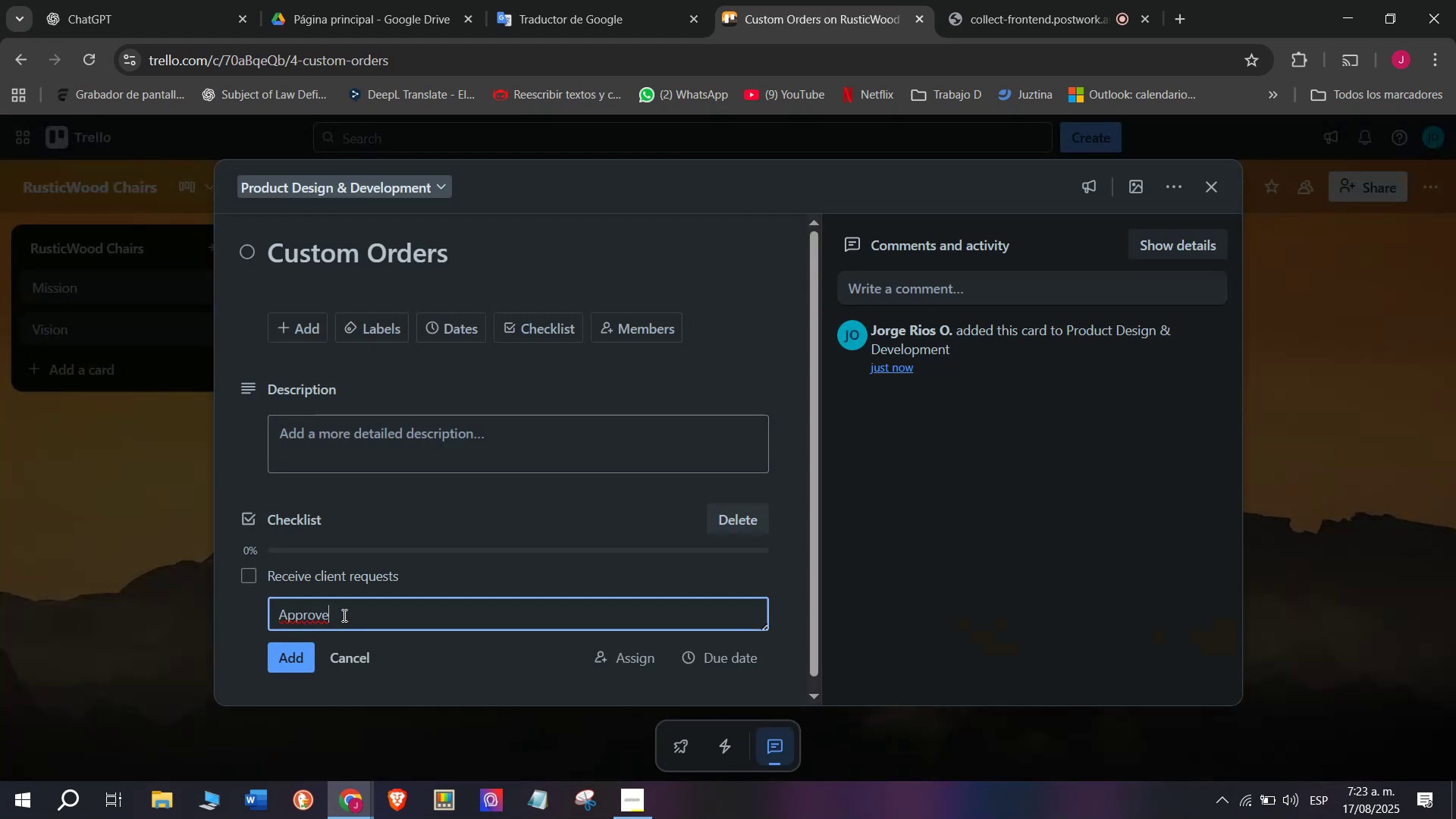 
key(Space)
 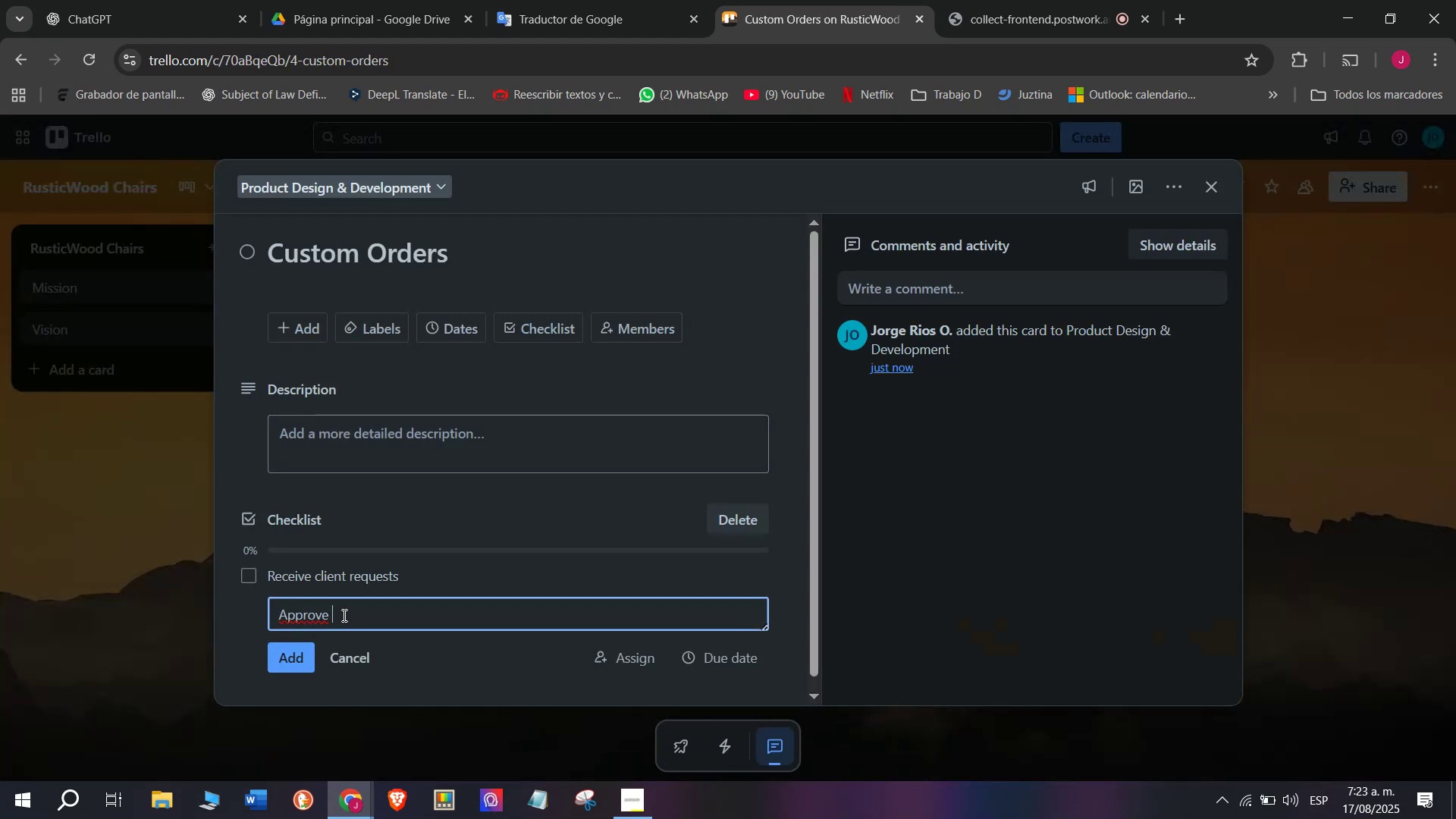 
type(design specs)
key(Backspace)
 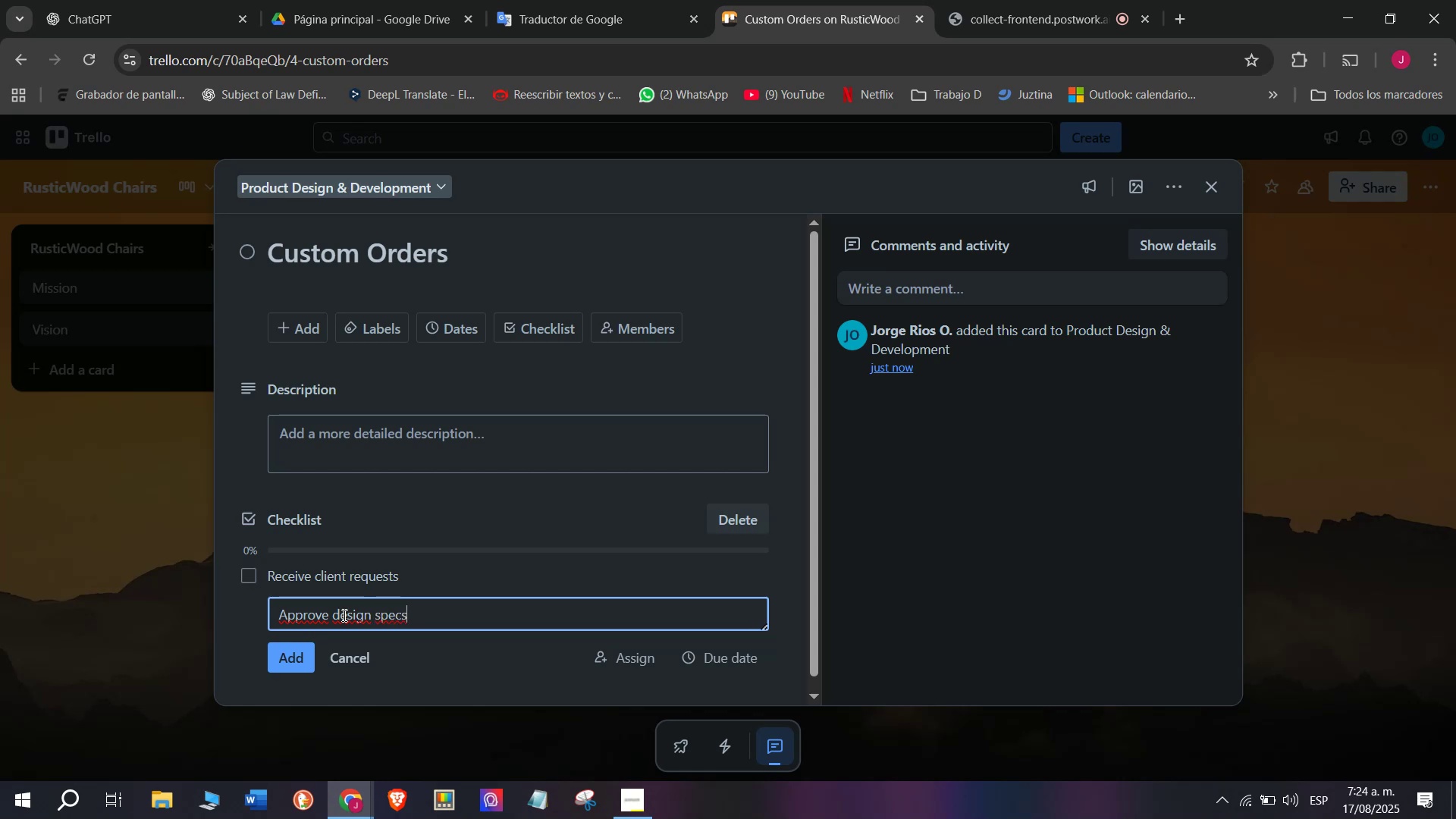 
key(Enter)
 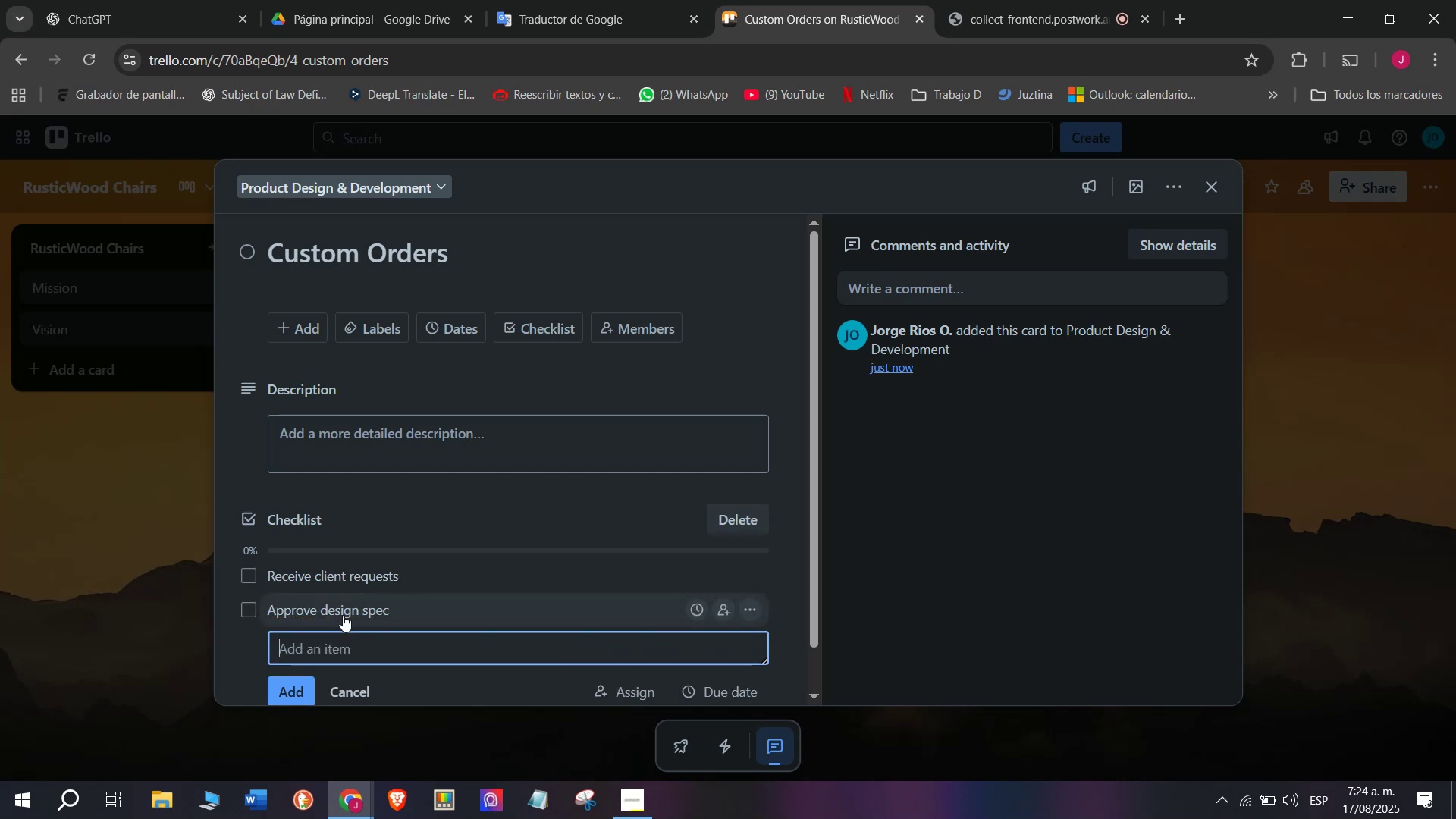 
type(Choose finish)
 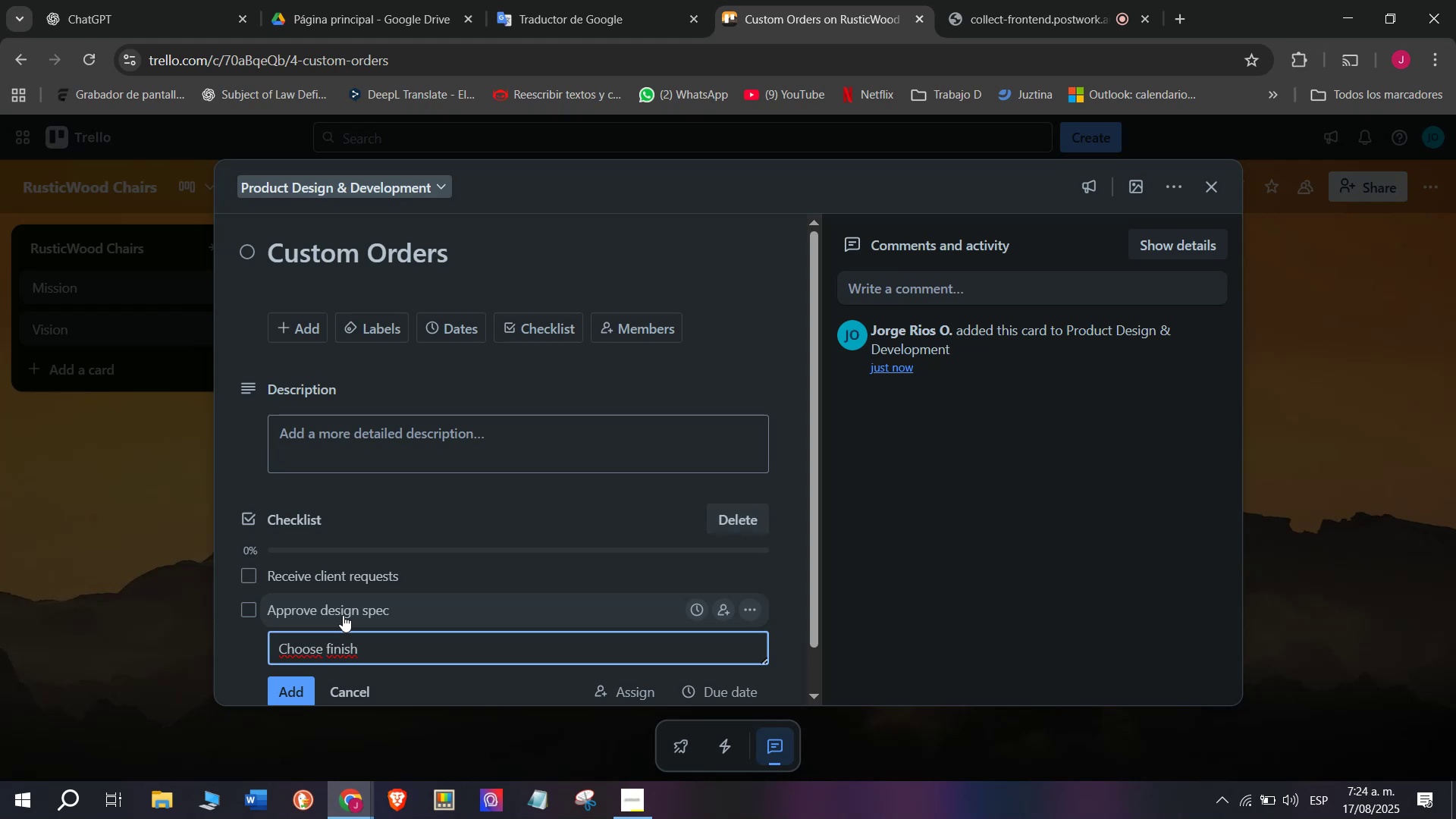 
type(es)
 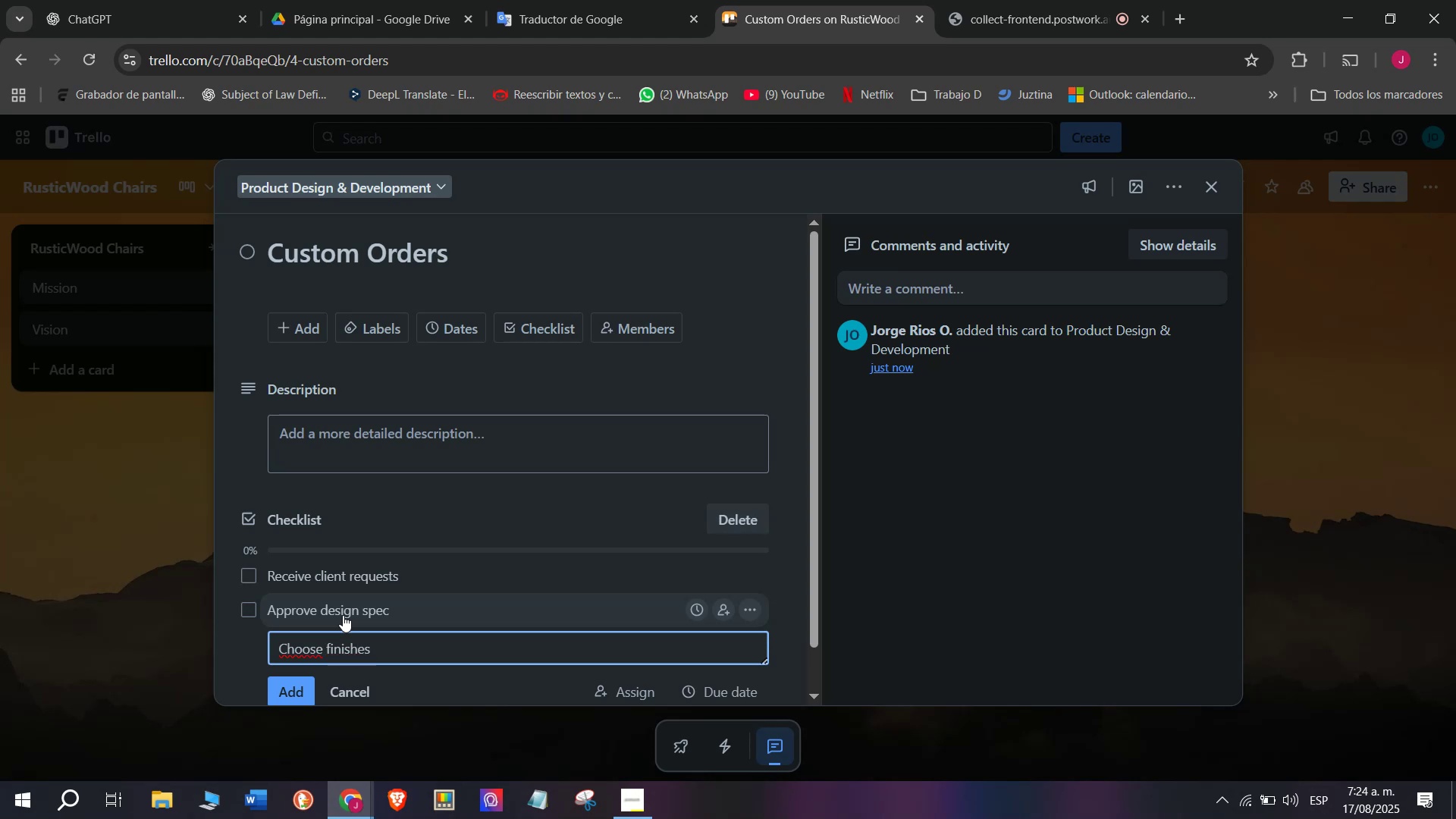 
key(Enter)
 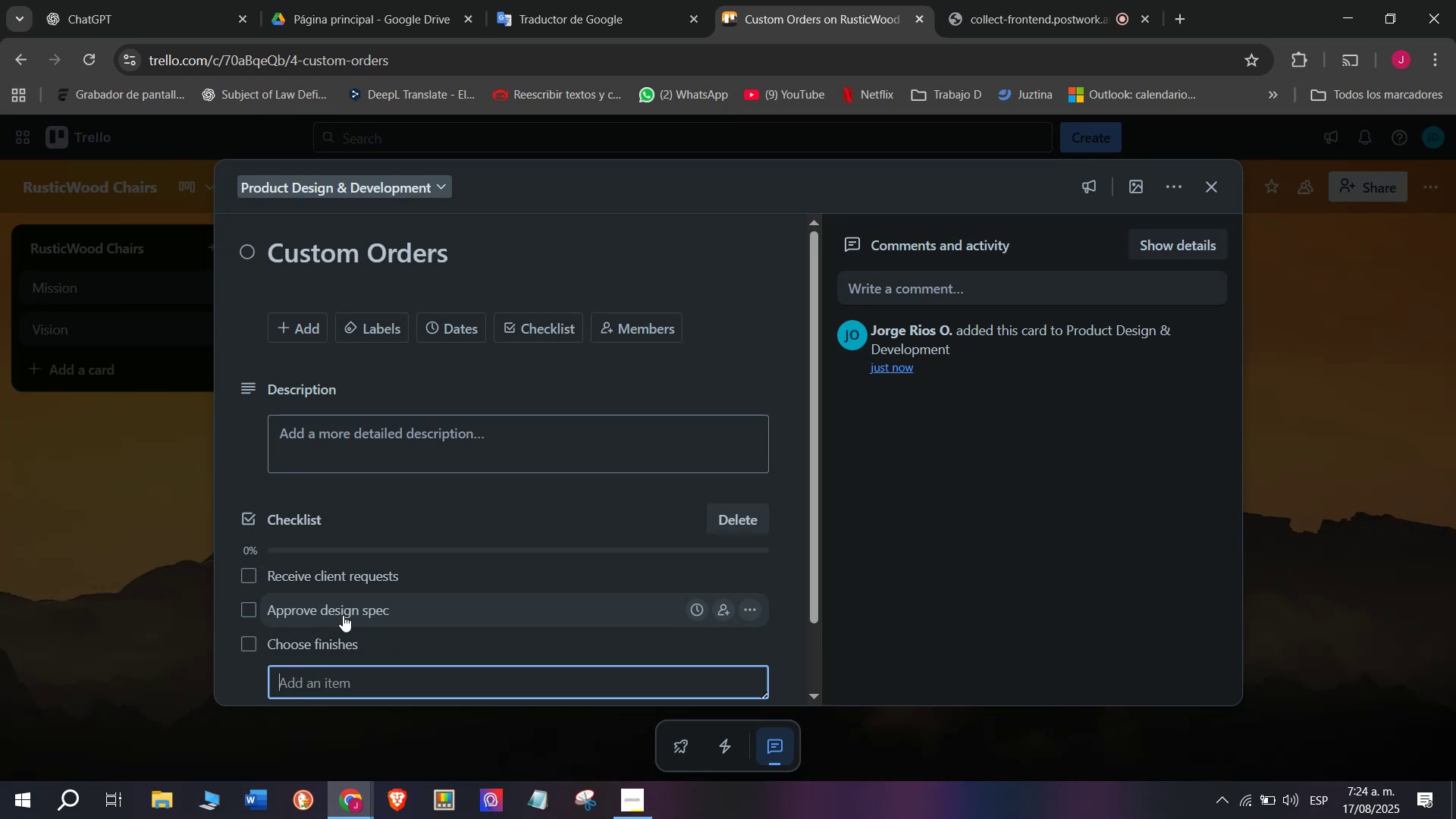 
type(Product)
 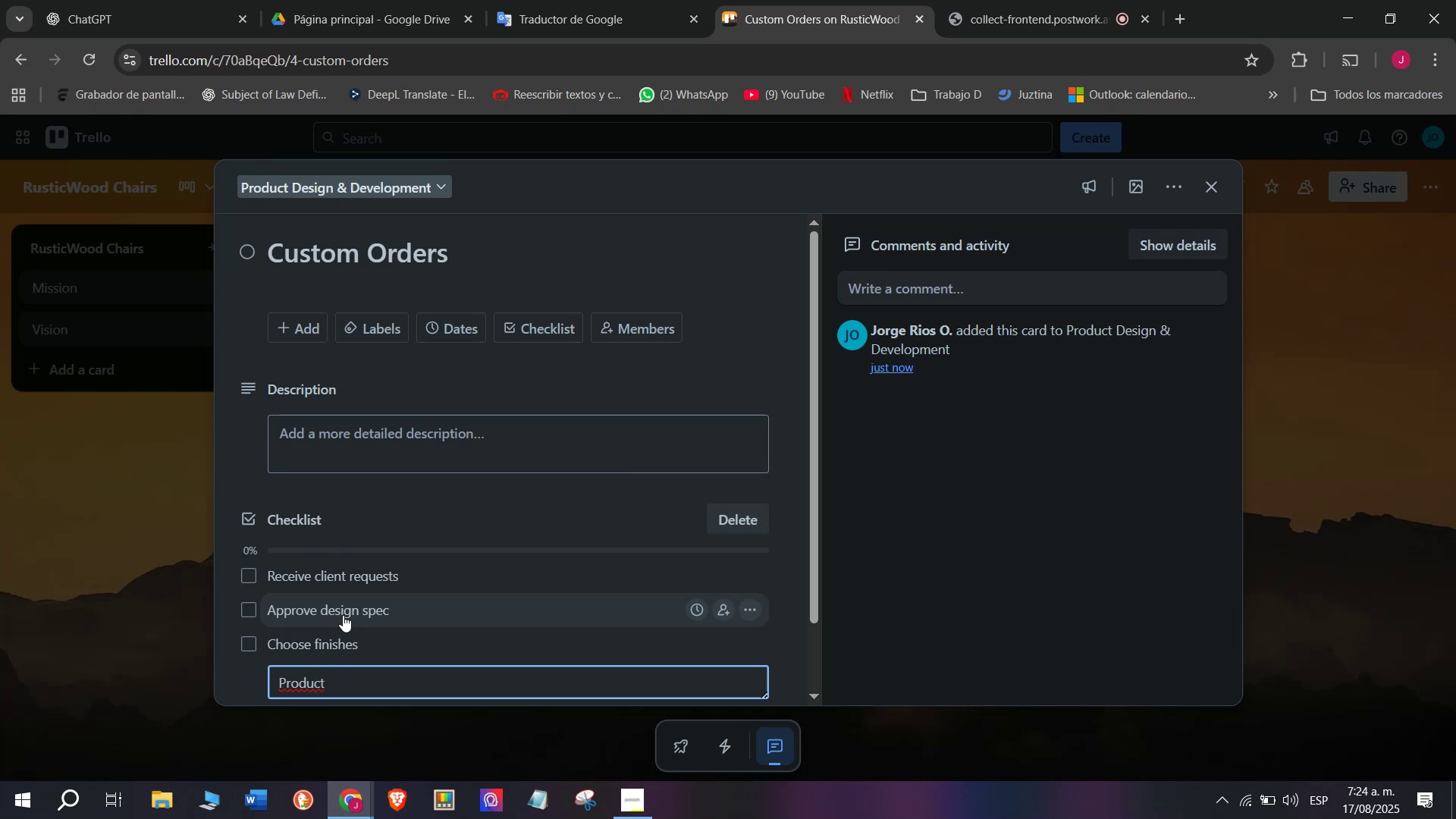 
wait(5.06)
 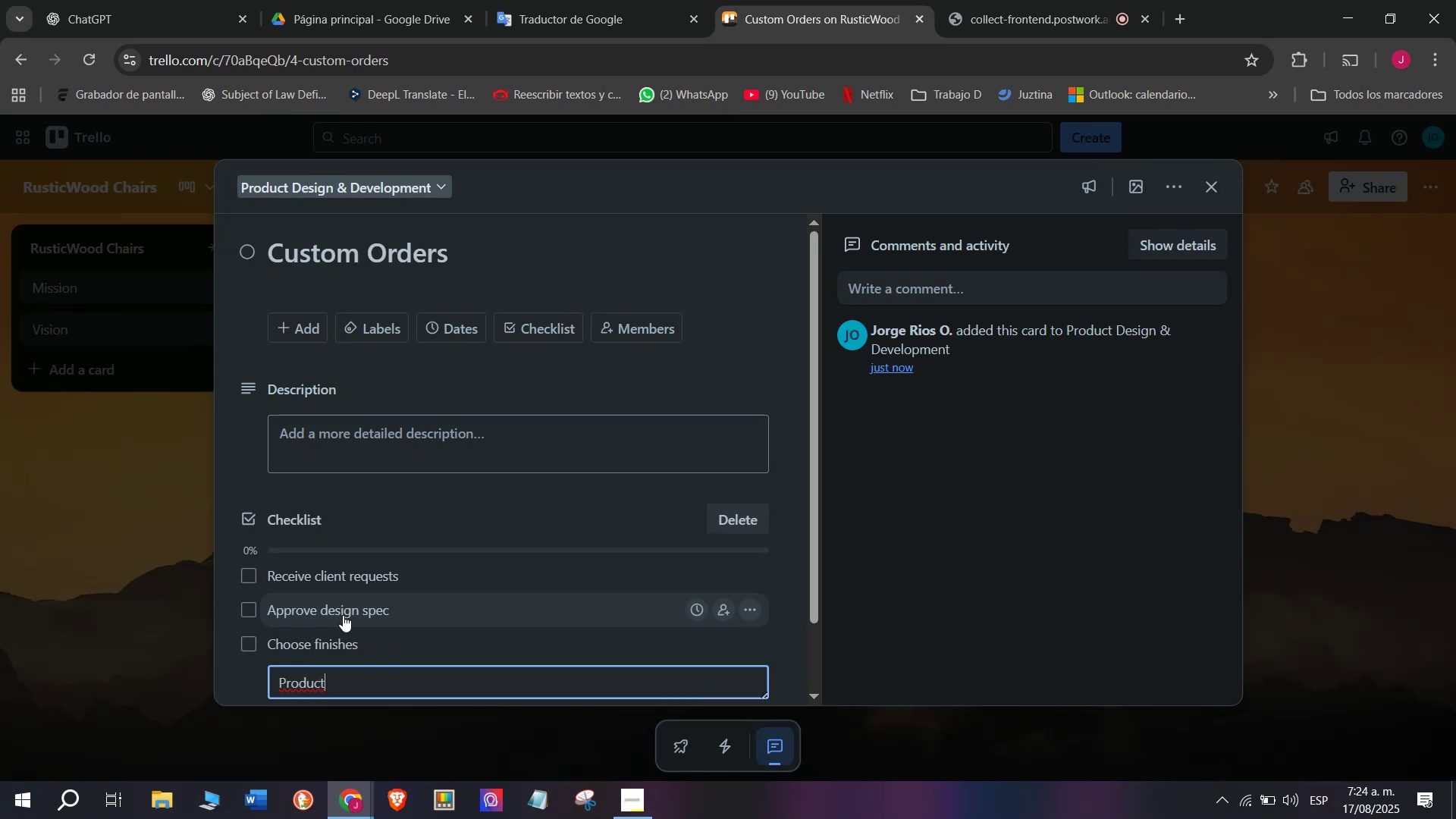 
key(Backspace)
type(e custom )
 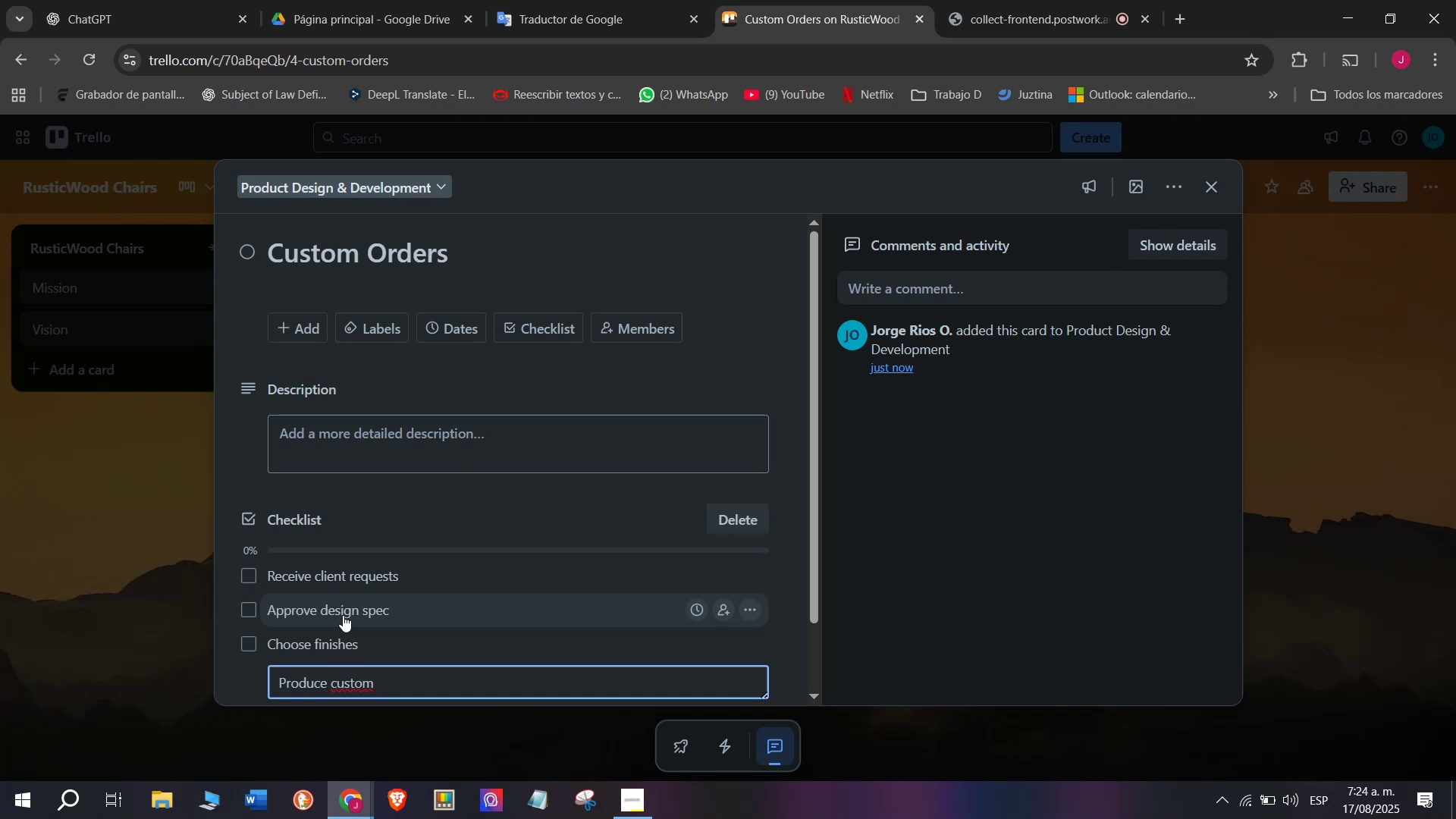 
type(samples)
 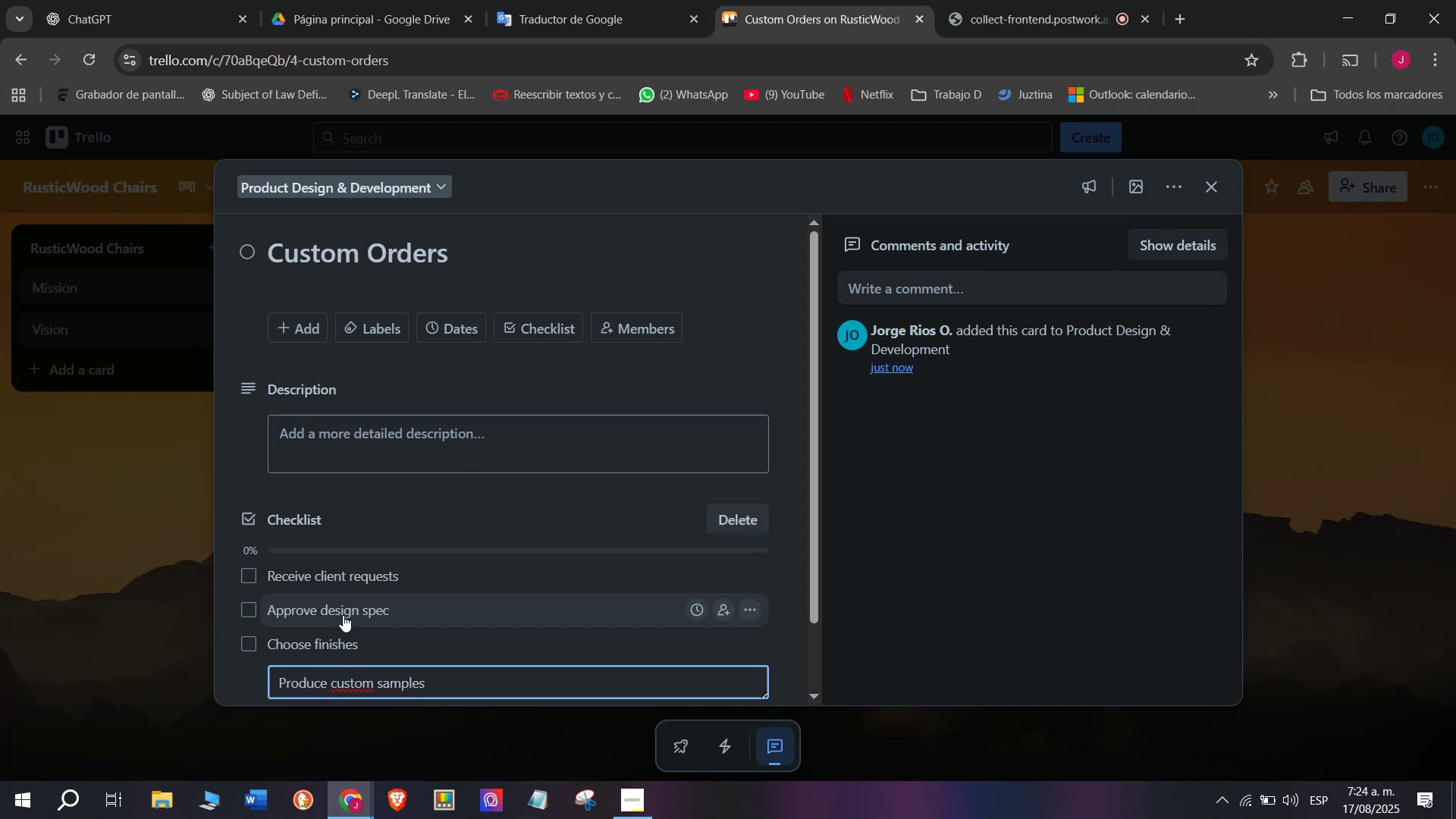 
key(Enter)
 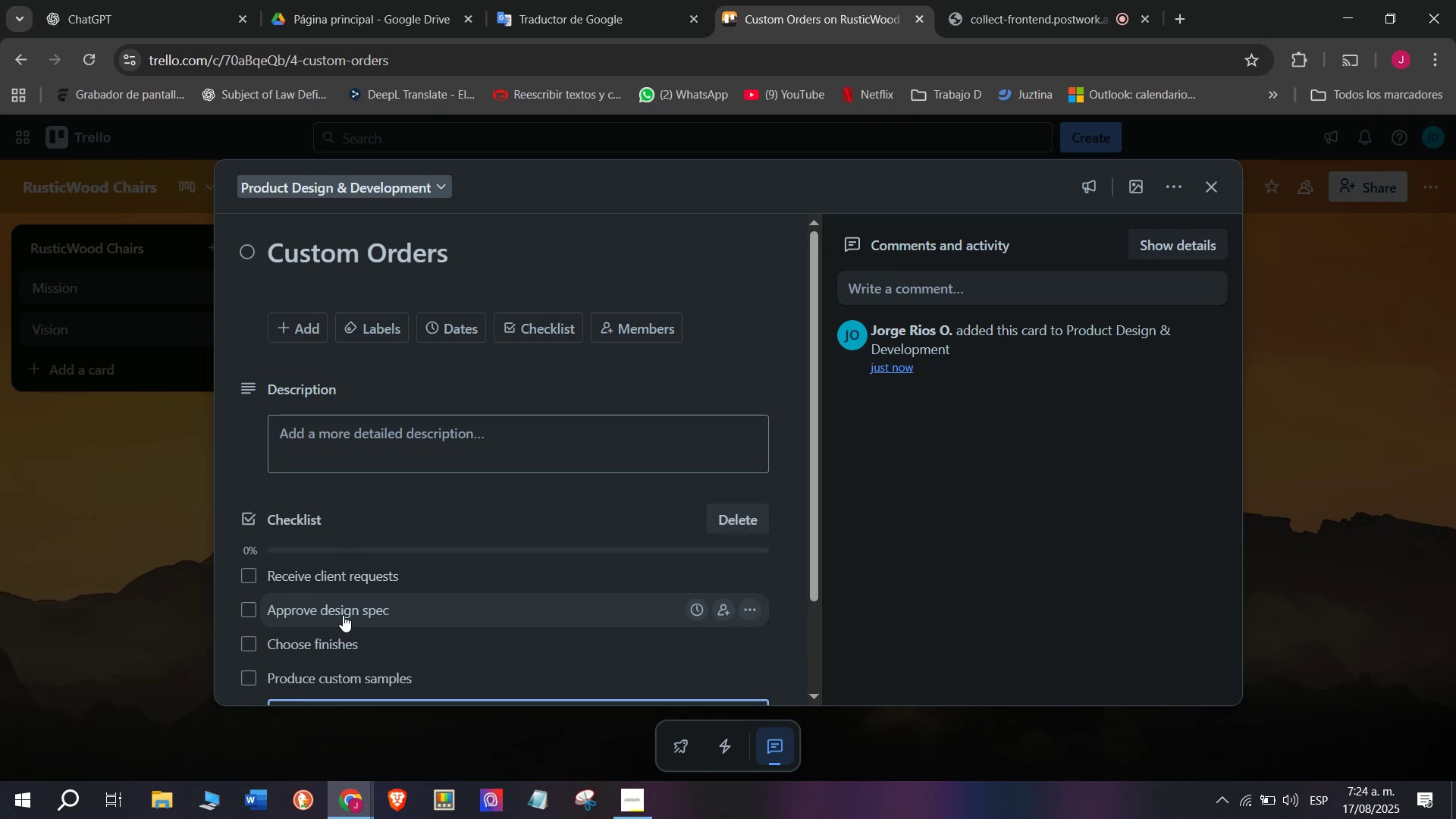 
type(Quality ins)
 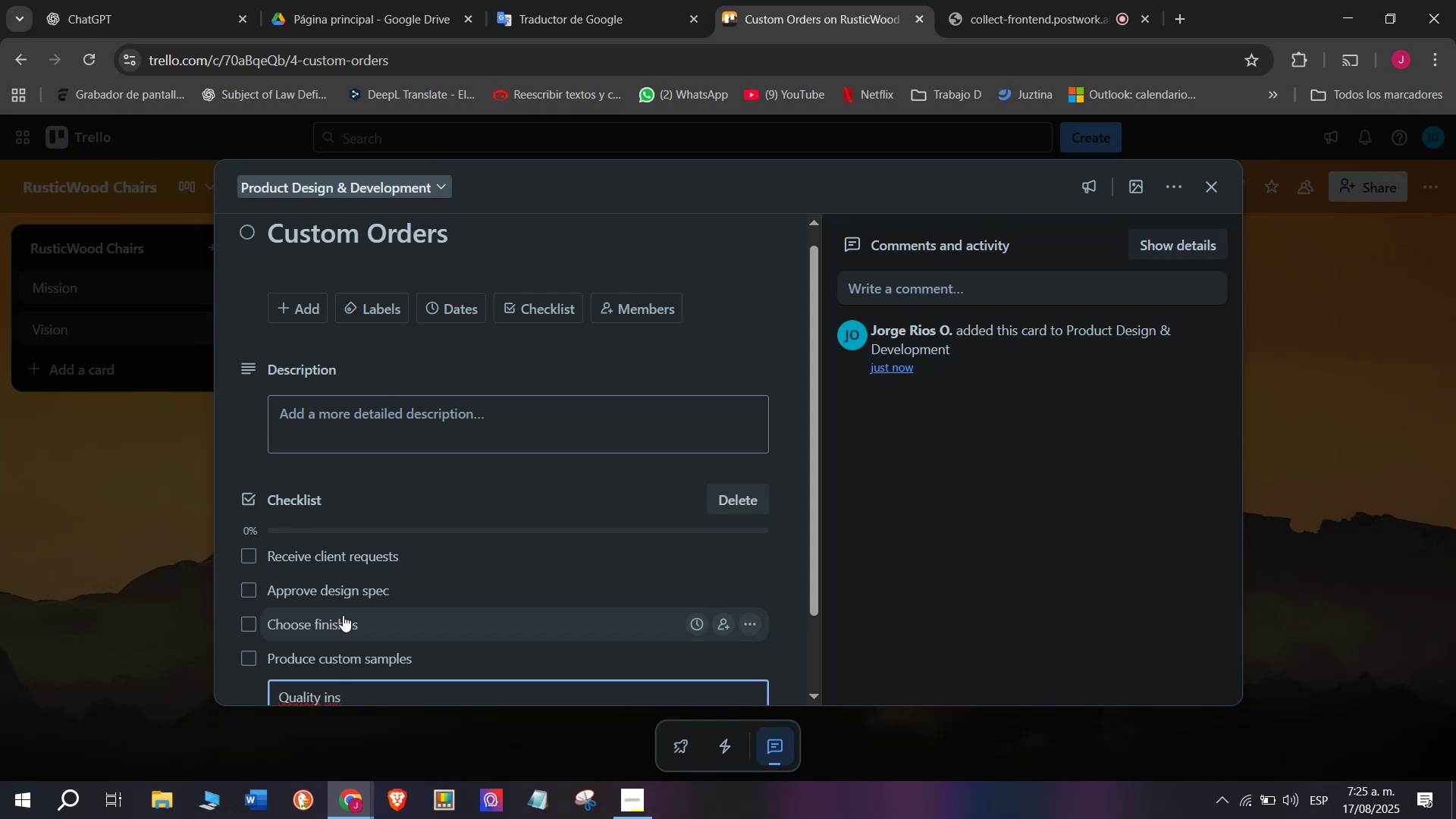 
wait(11.09)
 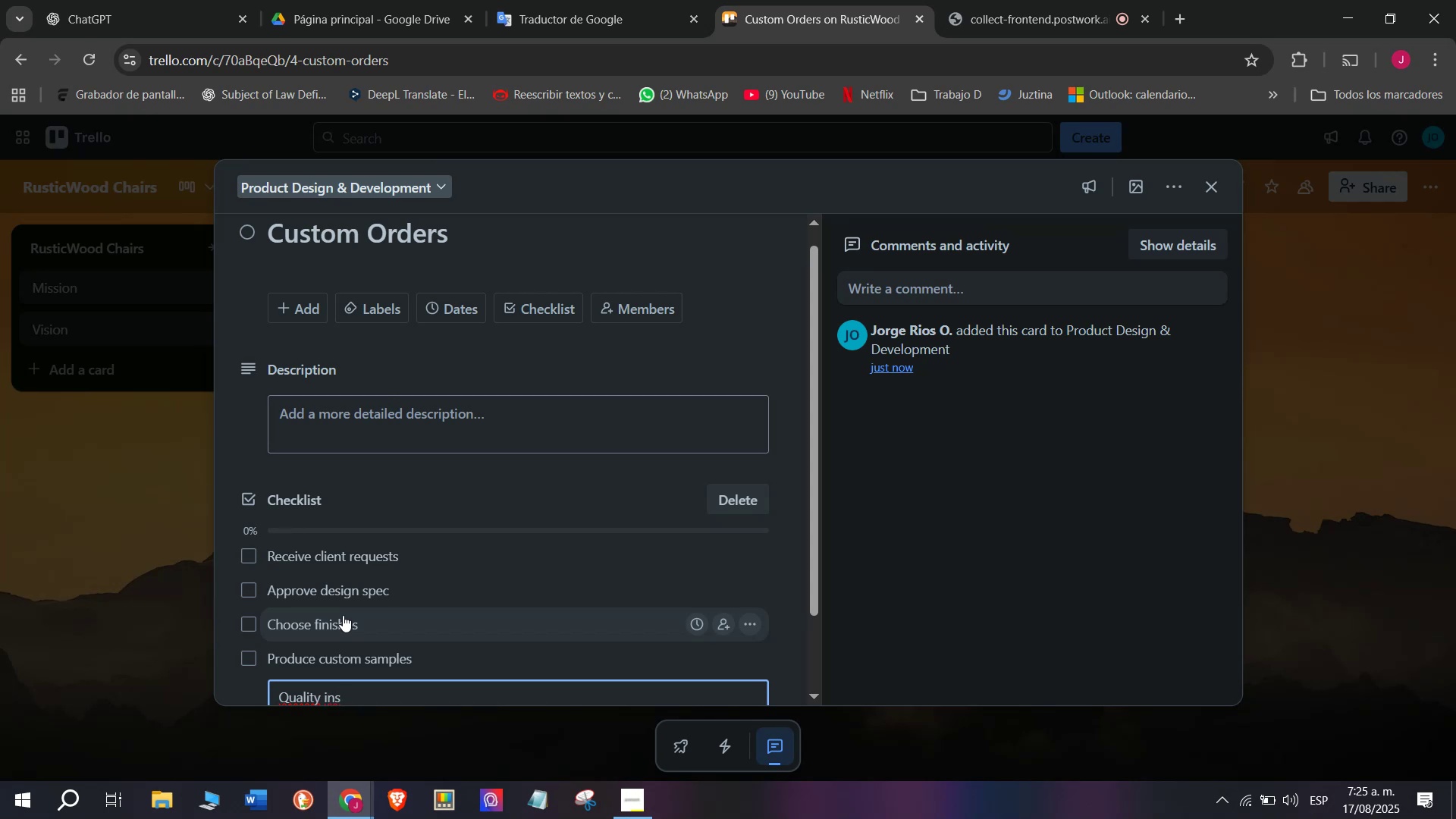 
type(pectio)
 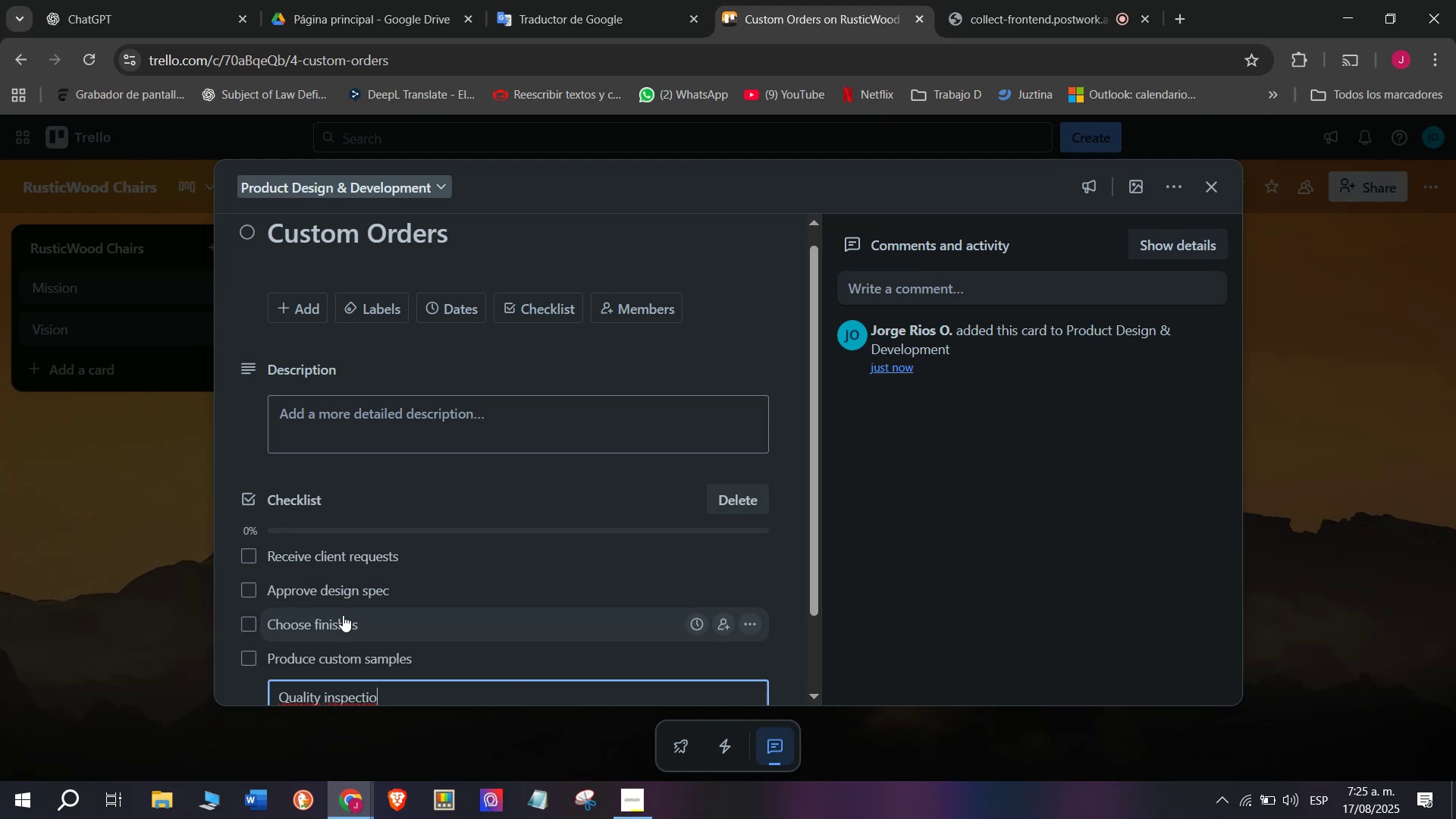 
key(N)
 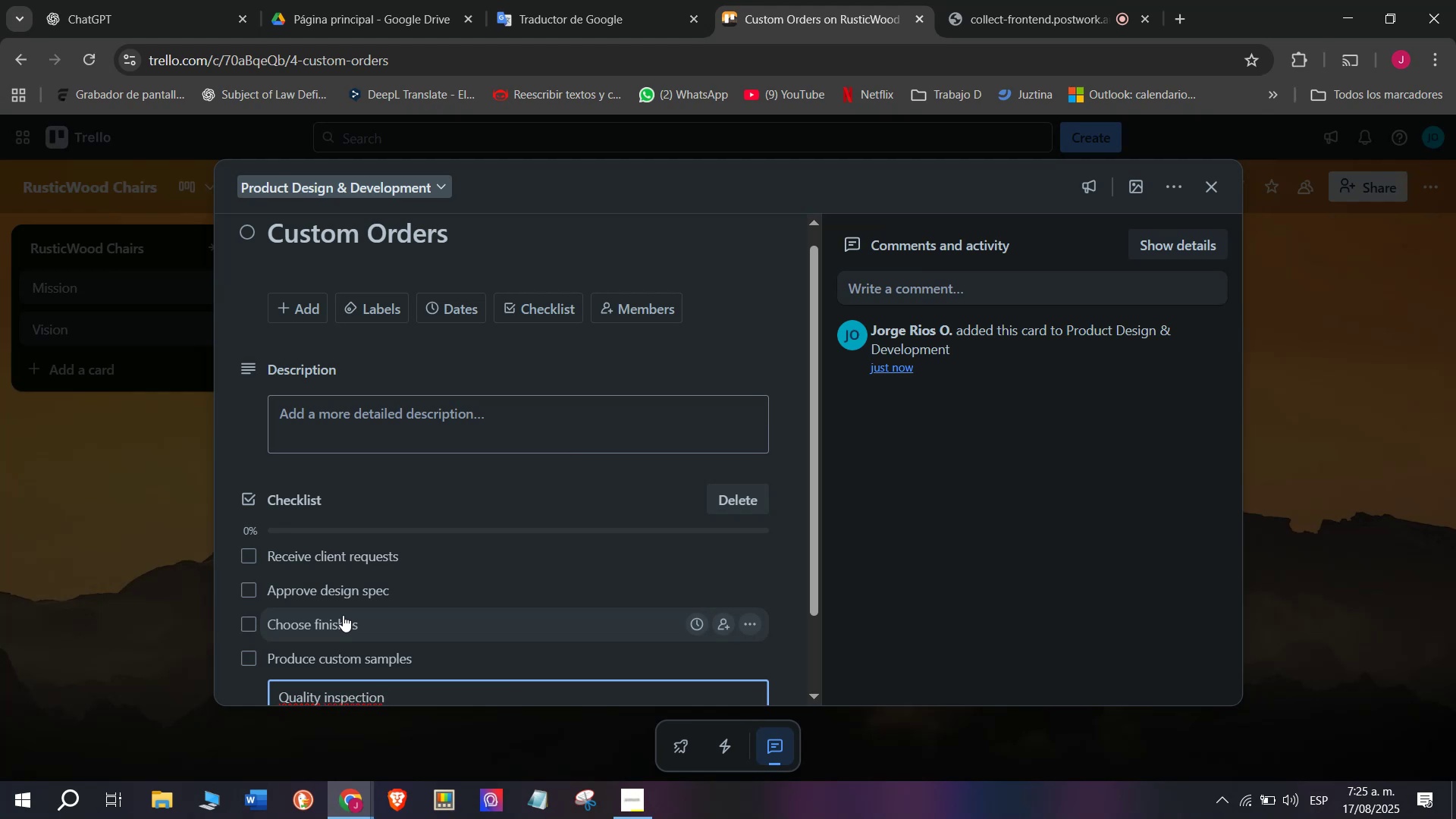 
key(Enter)
 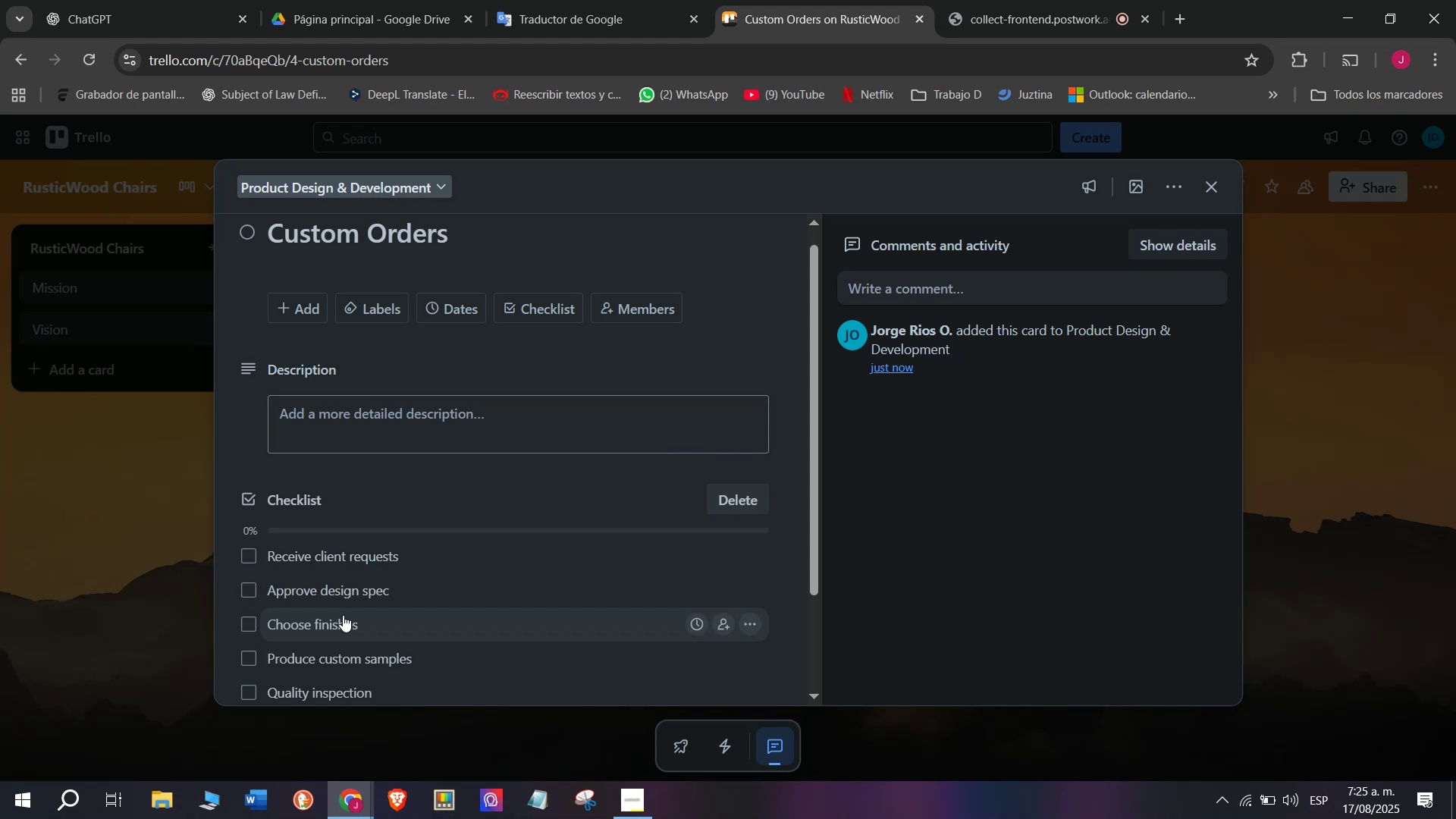 
type(Delivery approve)
 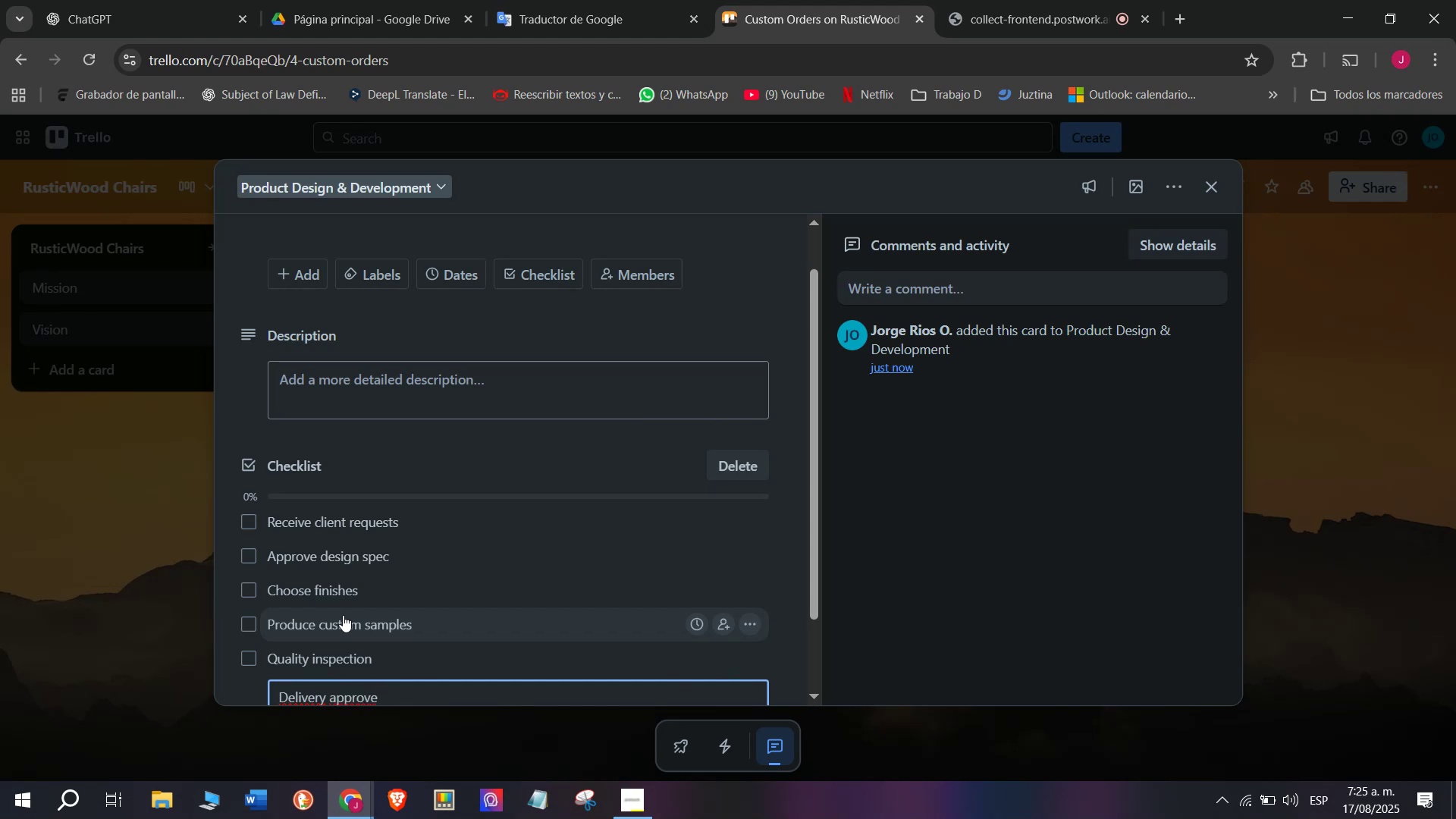 
wait(5.25)
 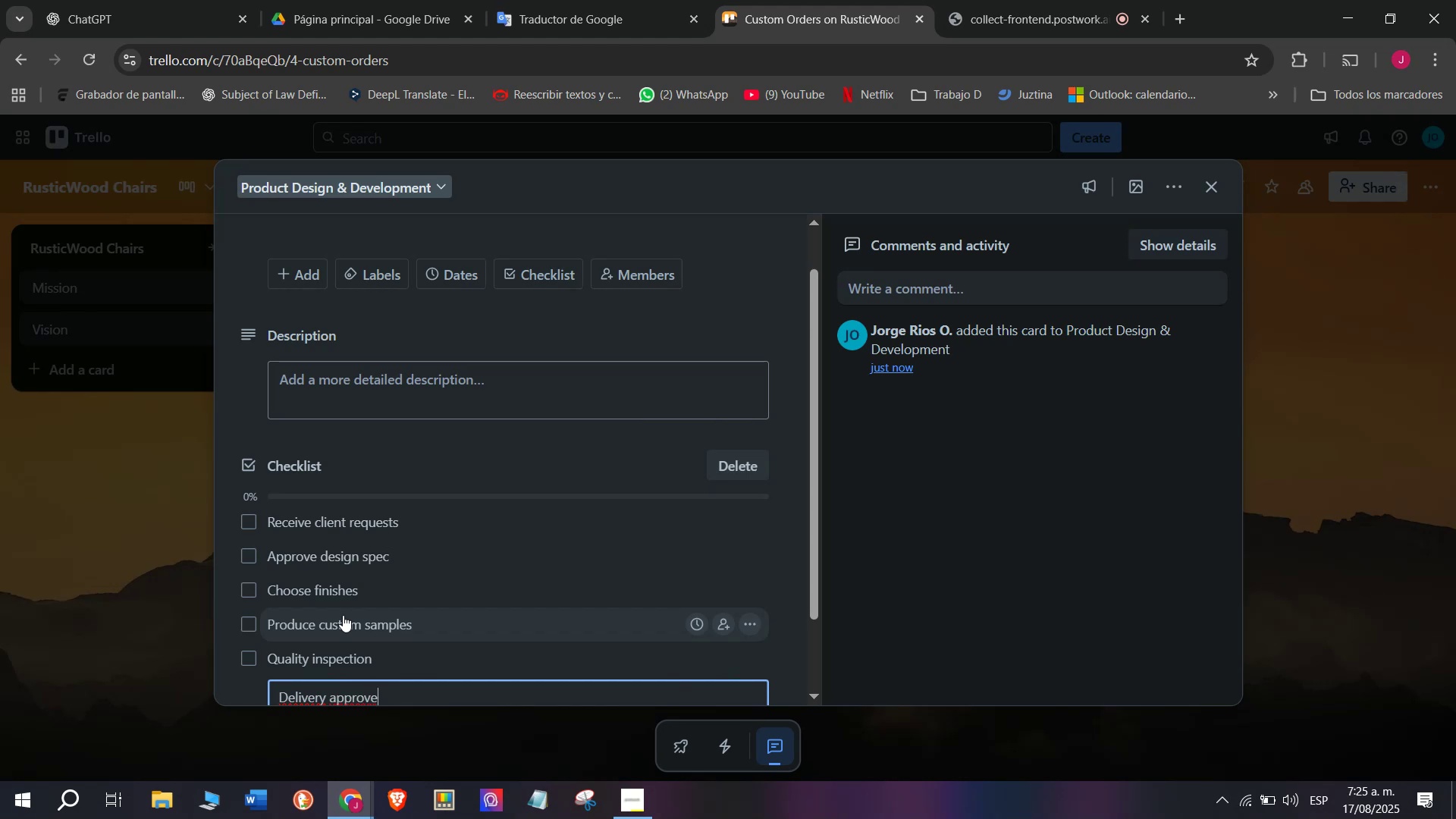 
key(Backspace)
type(al)
 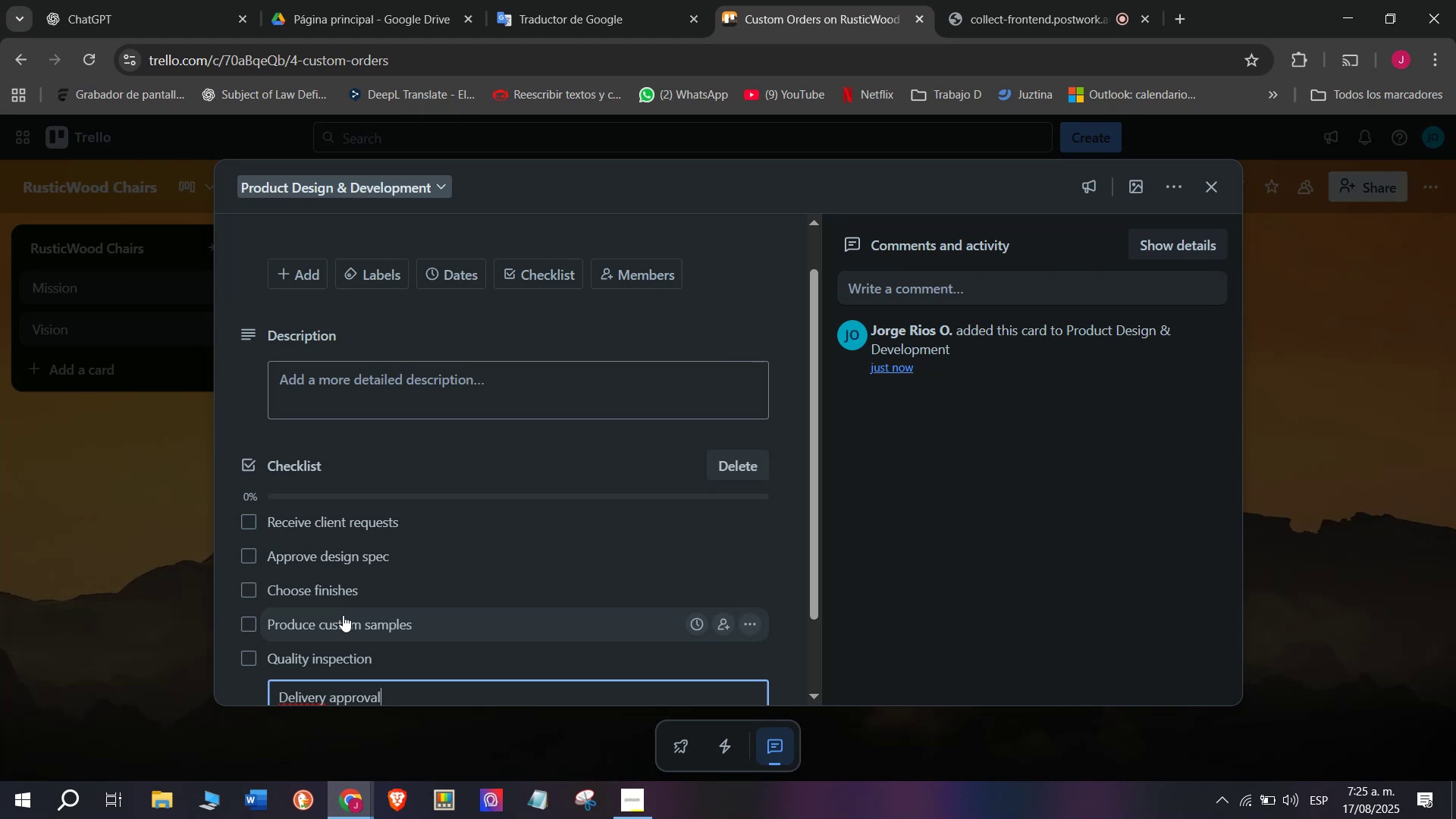 
key(Enter)
 